 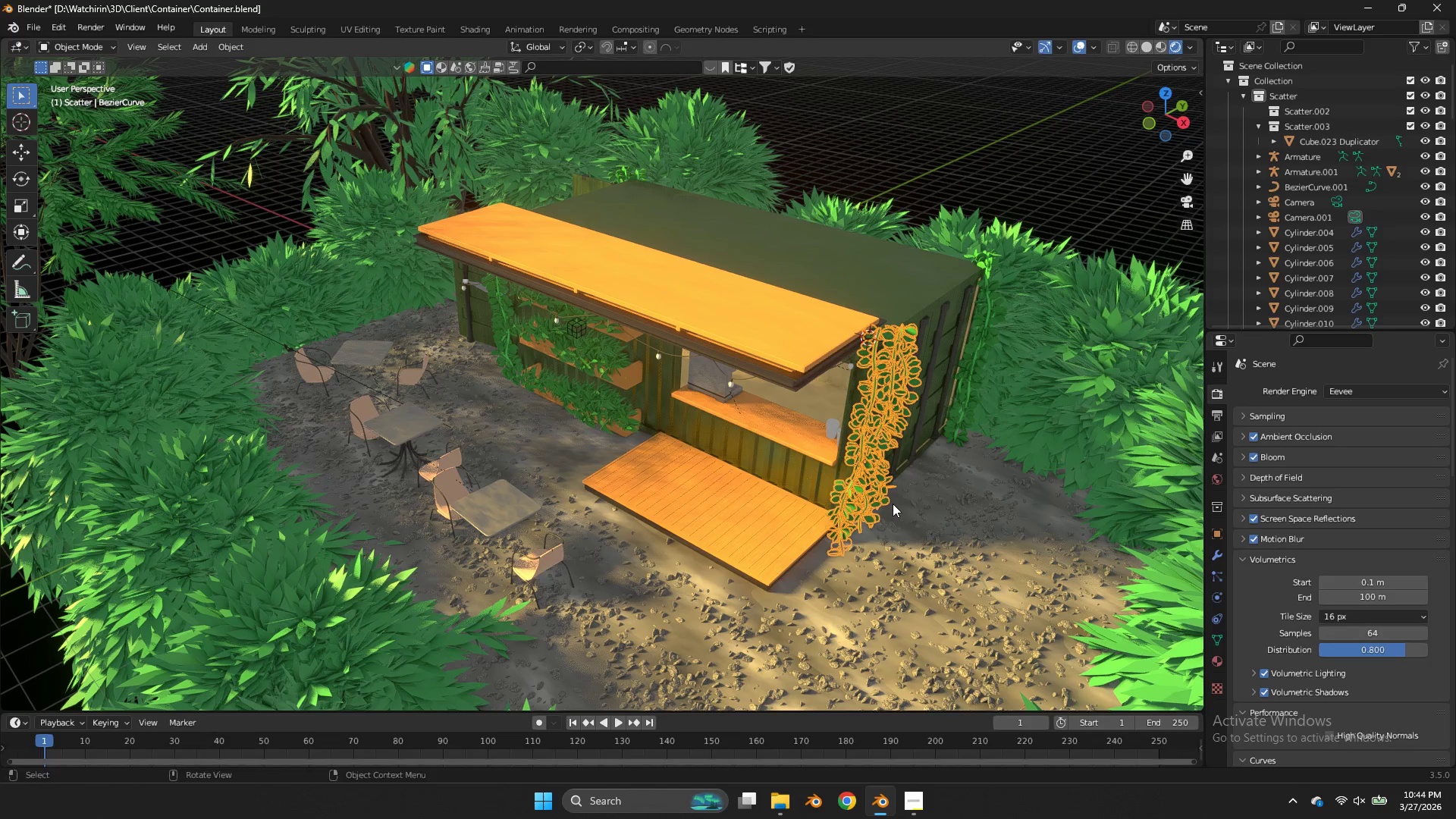 
left_click([1322, 515])
 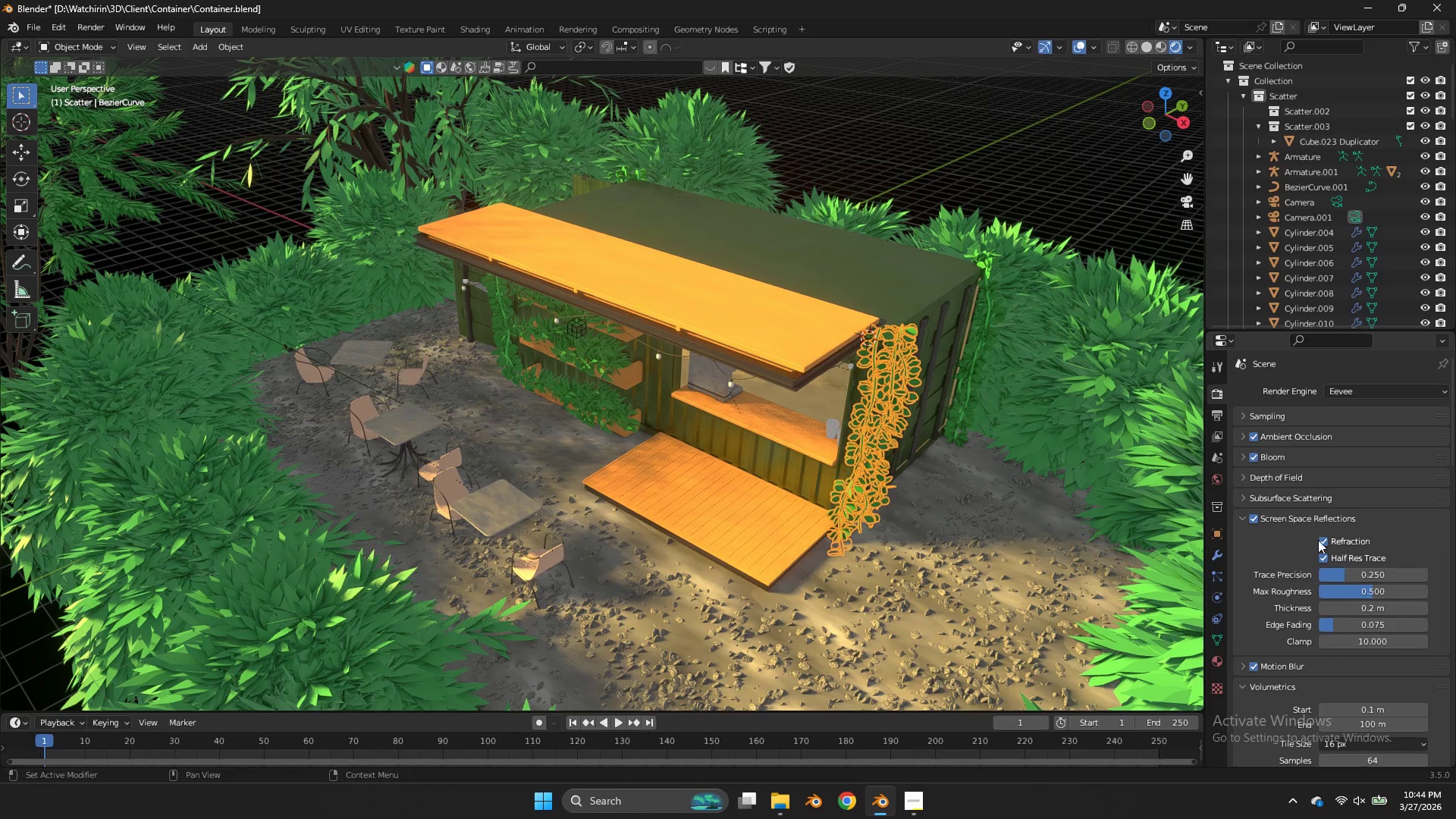 
left_click([1291, 661])
 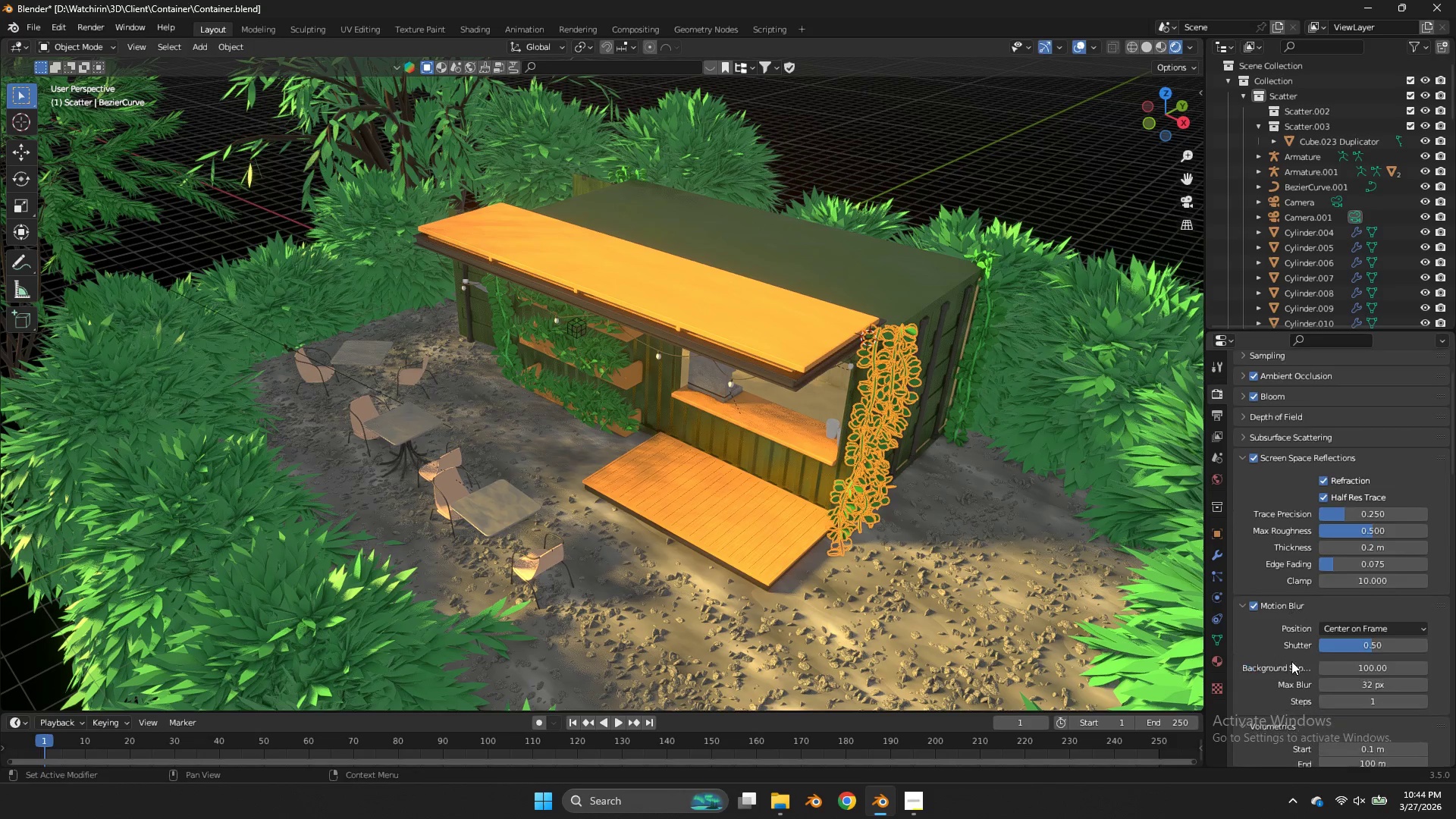 
scroll: coordinate [1314, 635], scroll_direction: down, amount: 11.0
 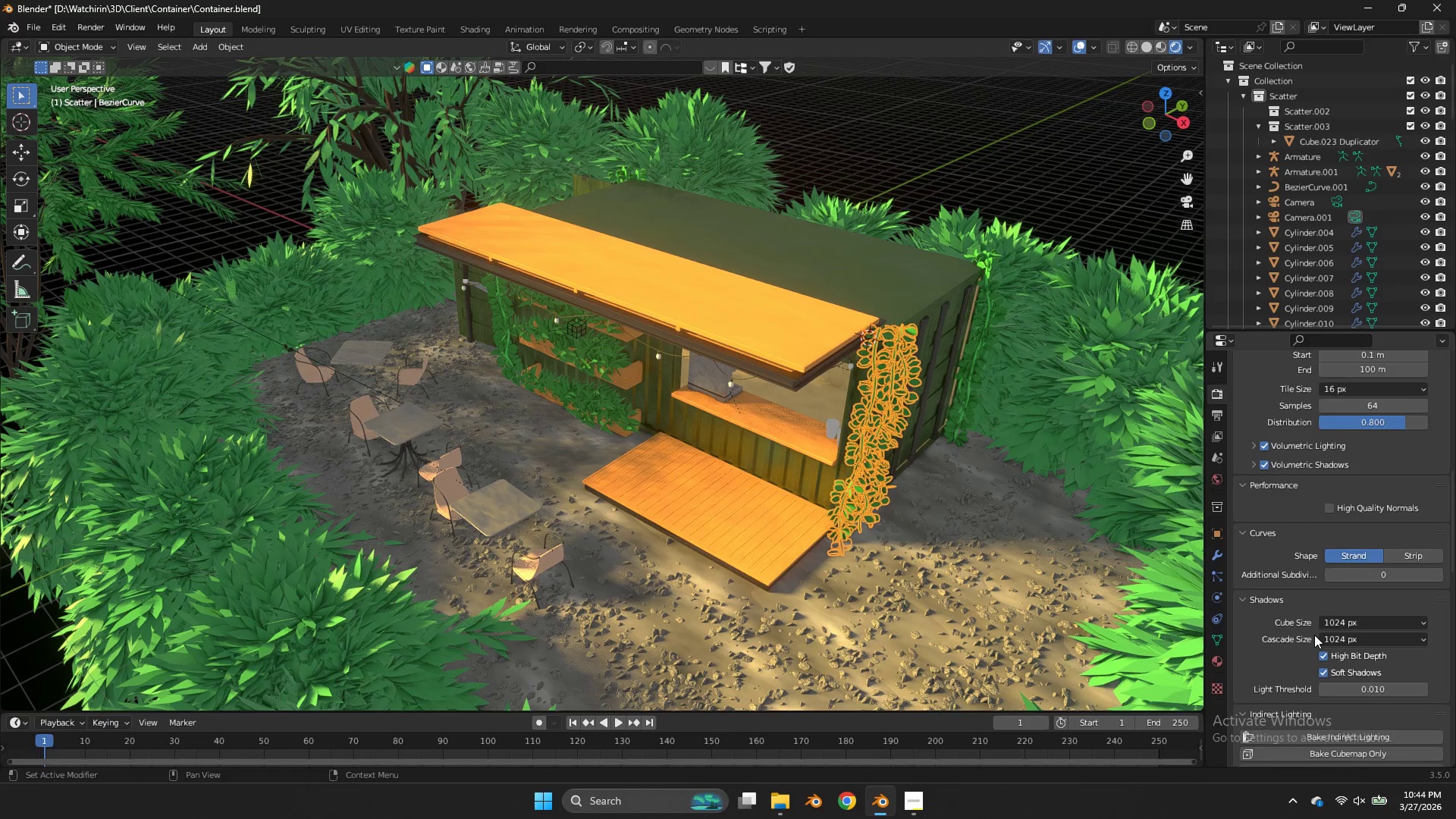 
wait(16.65)
 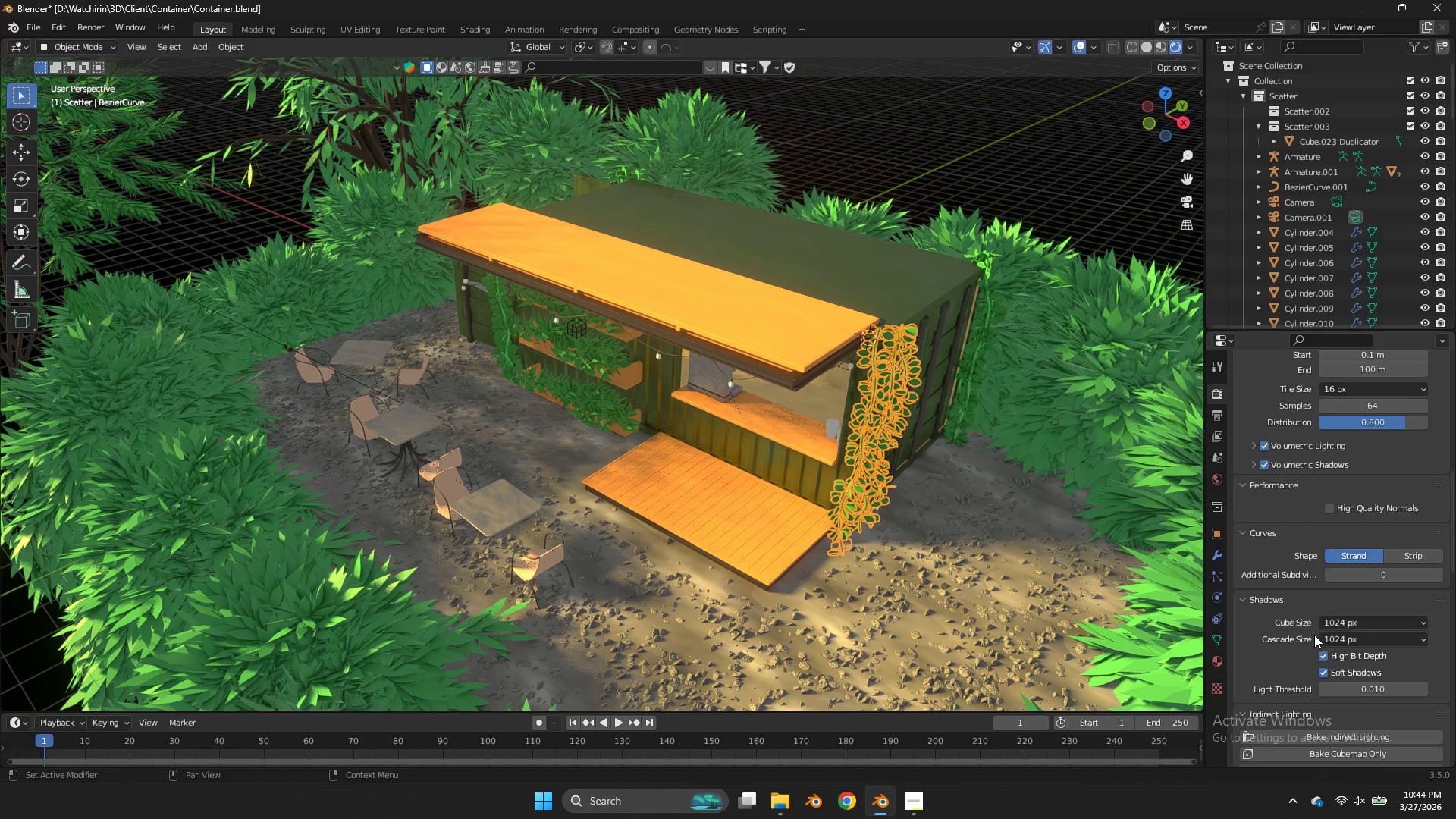 
scroll: coordinate [1009, 290], scroll_direction: down, amount: 10.0
 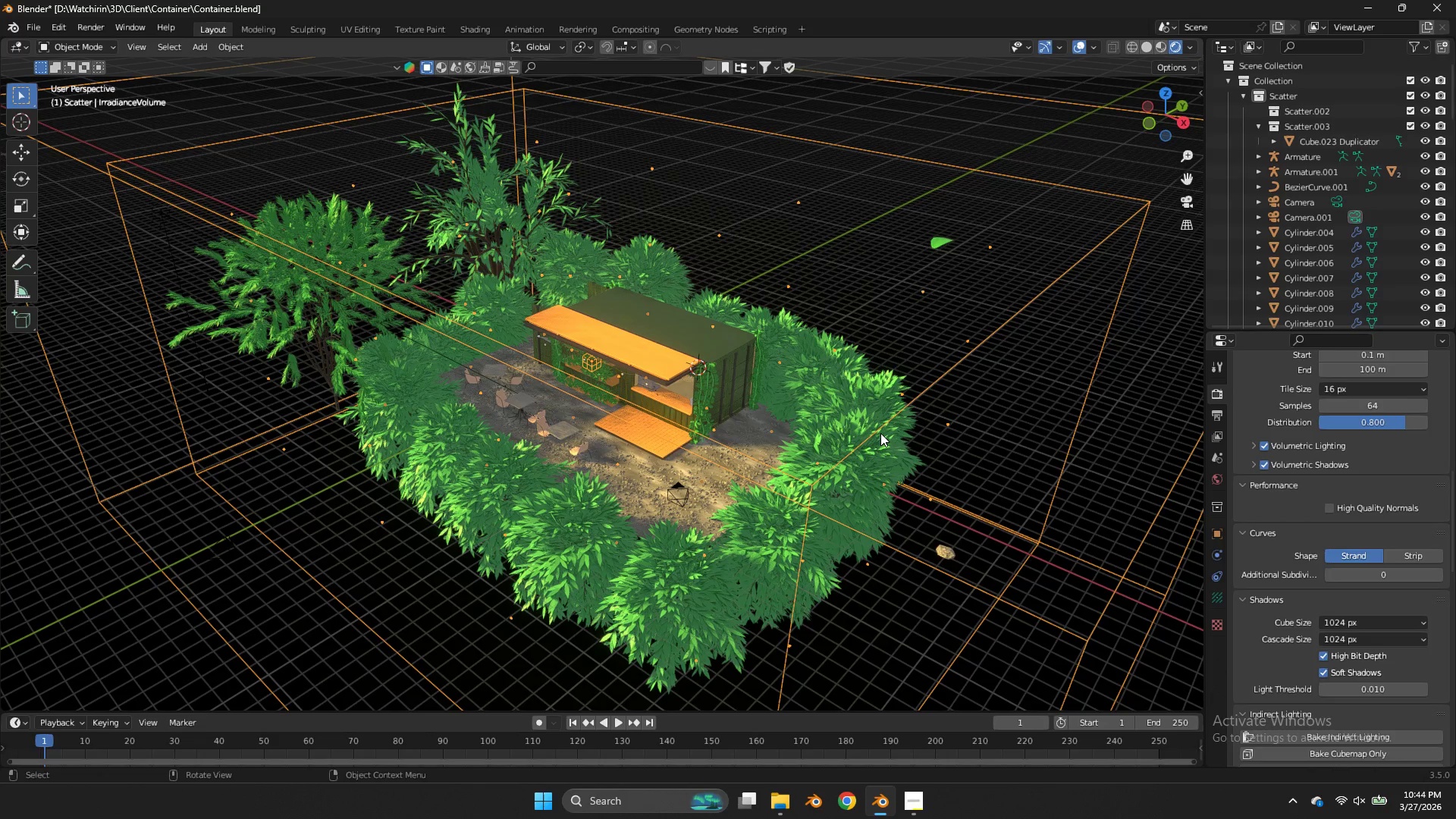 
wait(5.15)
 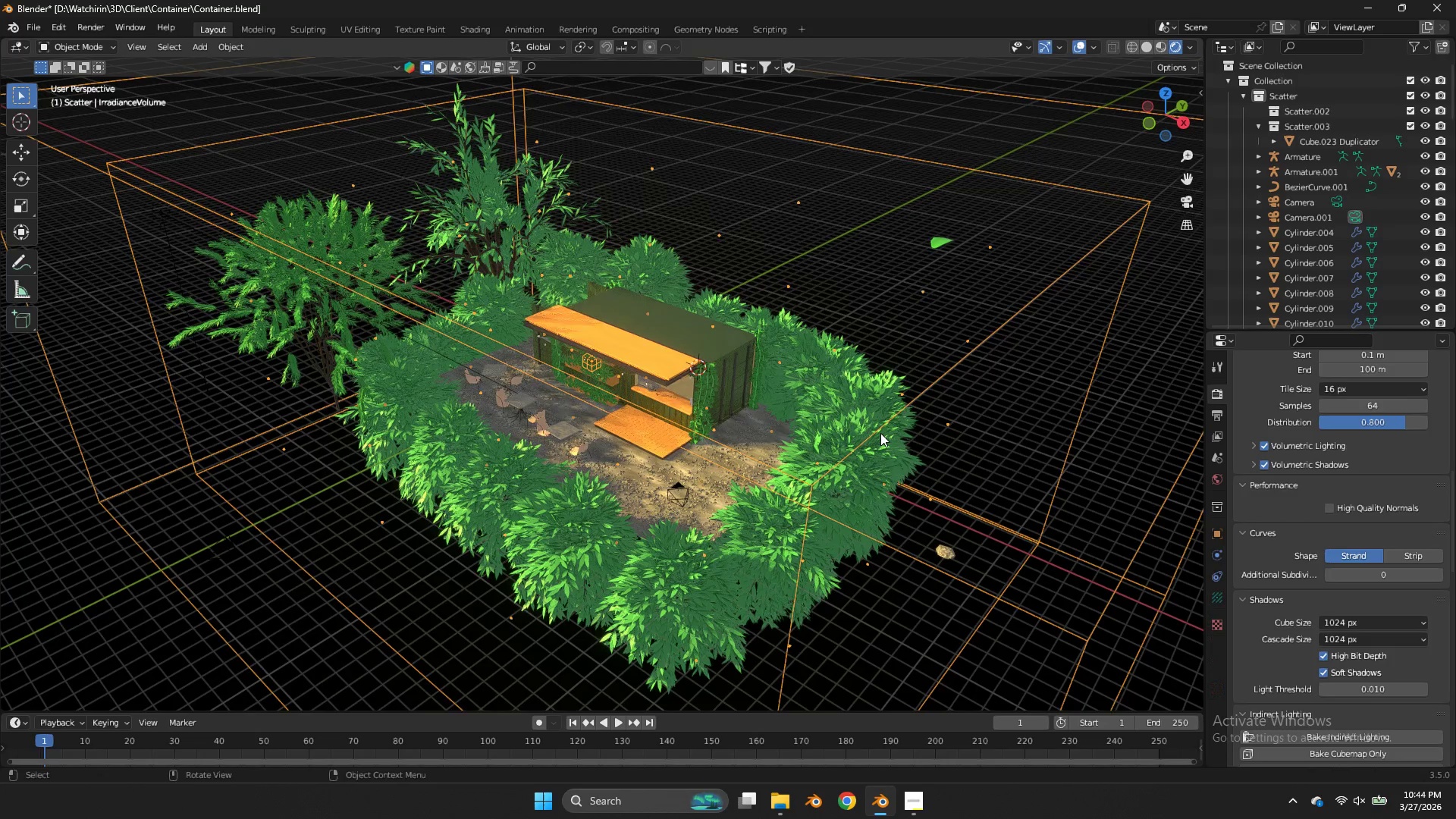 
left_click([1215, 593])
 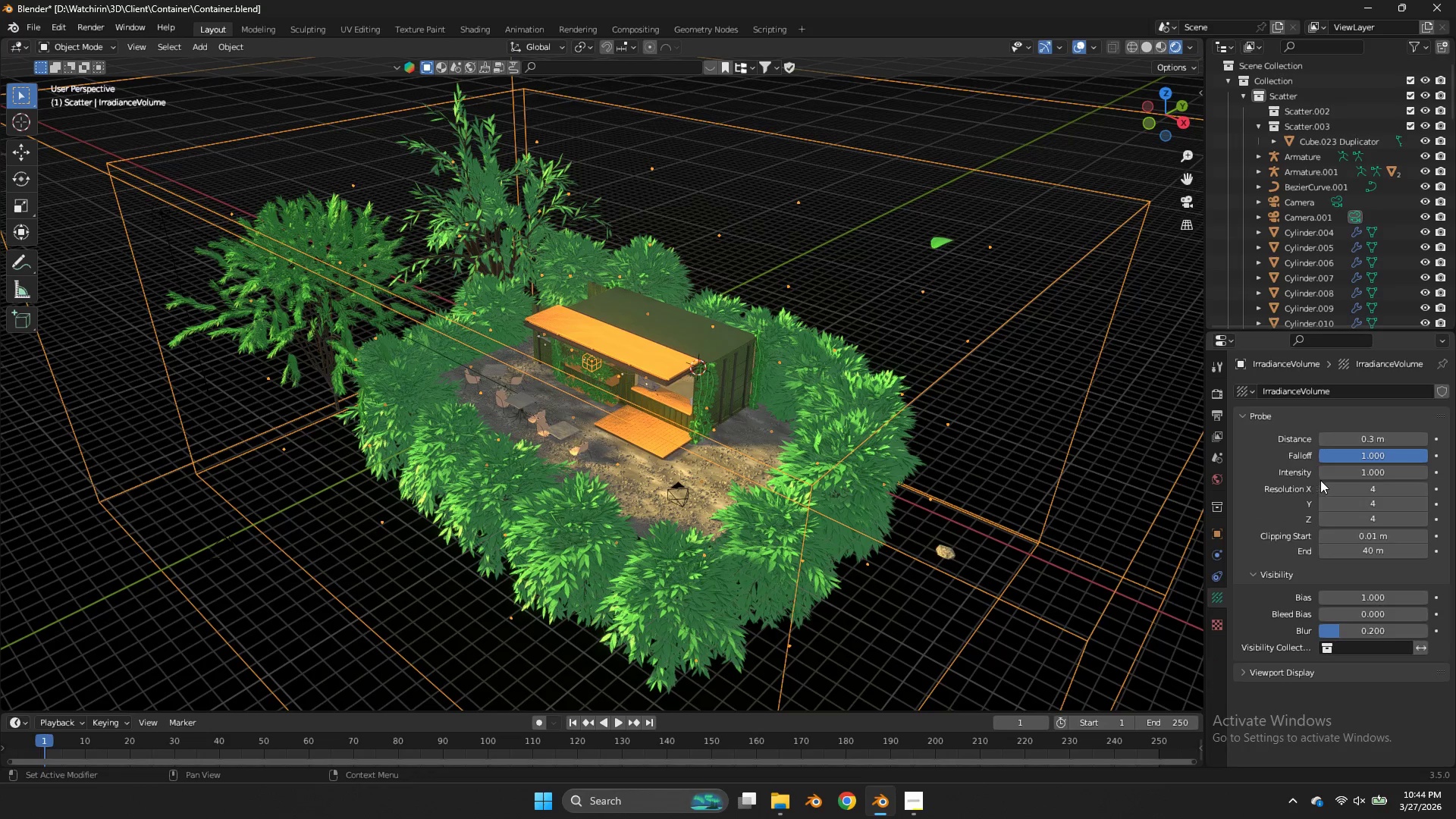 
mouse_move([1314, 504])
 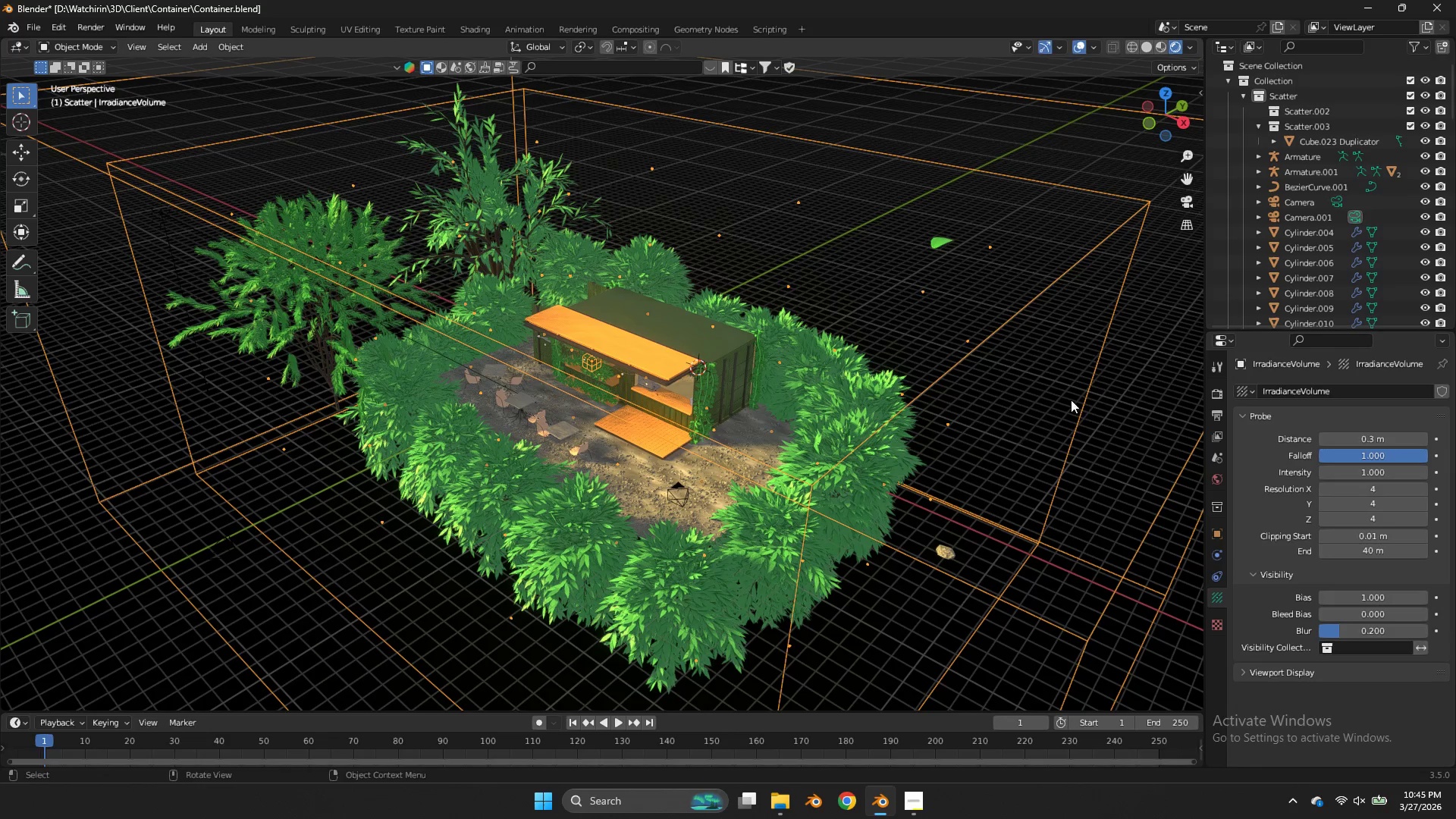 
left_click_drag(start_coordinate=[1171, 114], to_coordinate=[60, 140])
 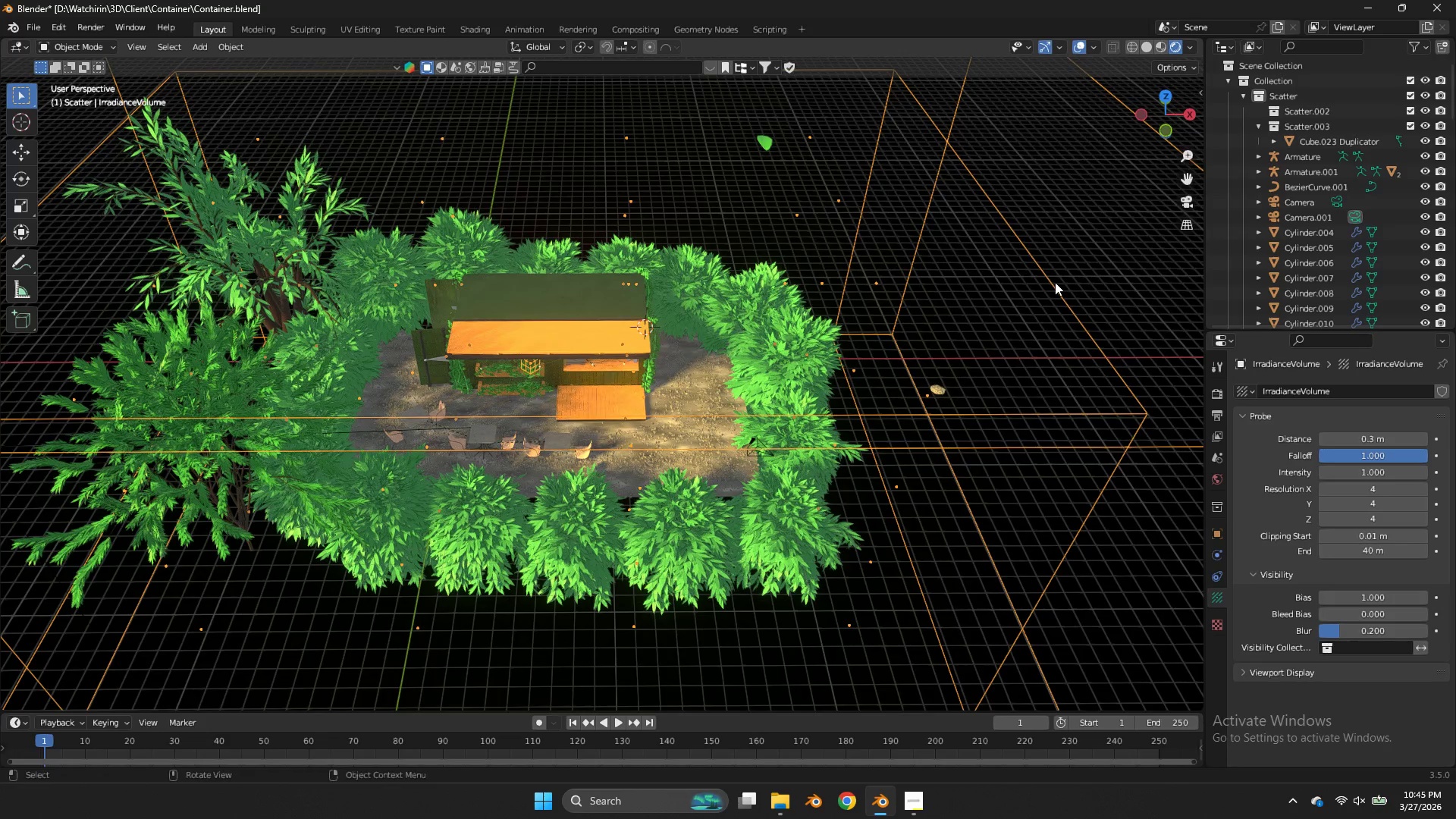 
key(S)
 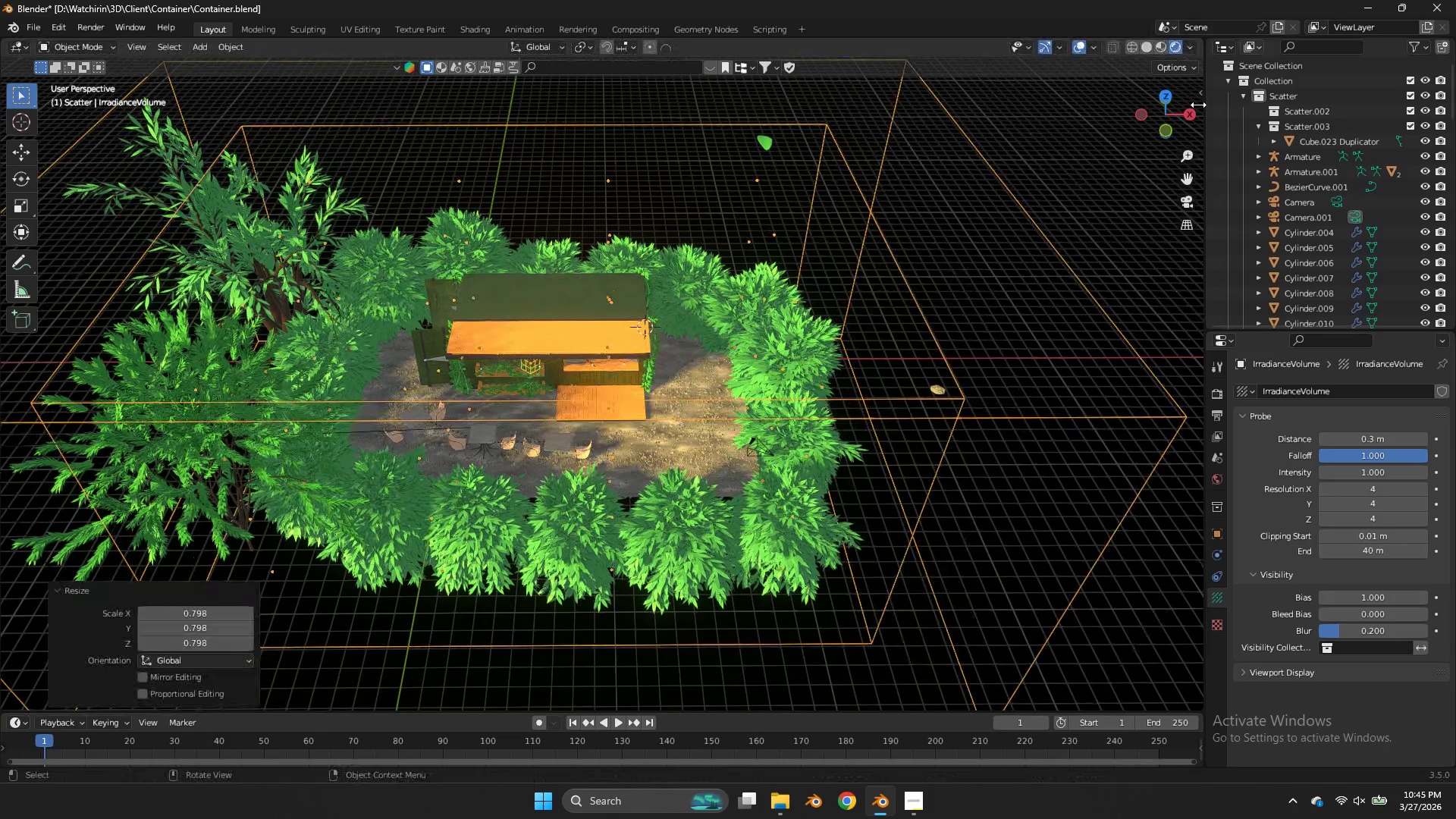 
left_click([1169, 93])
 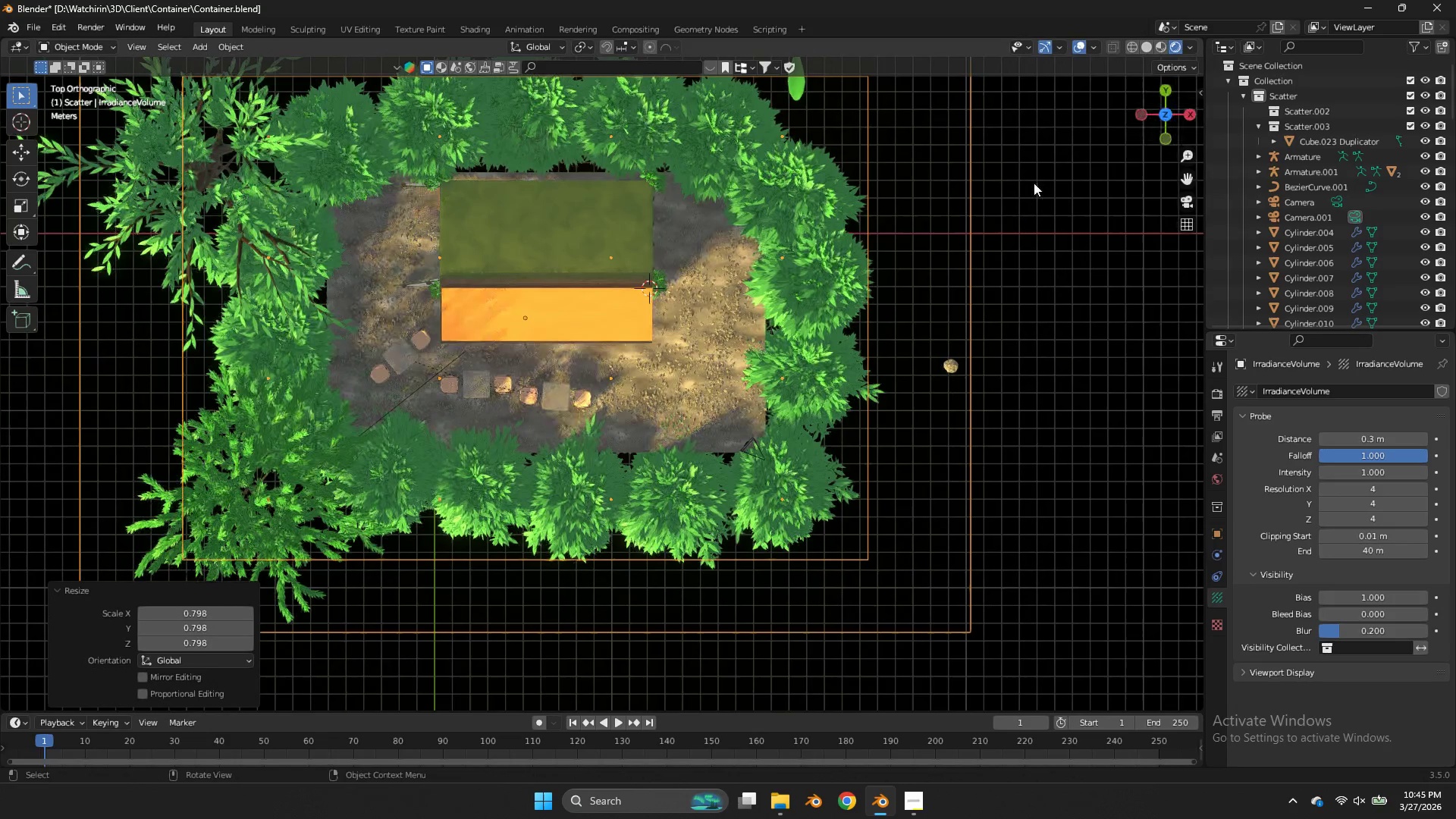 
scroll: coordinate [1033, 183], scroll_direction: down, amount: 3.0
 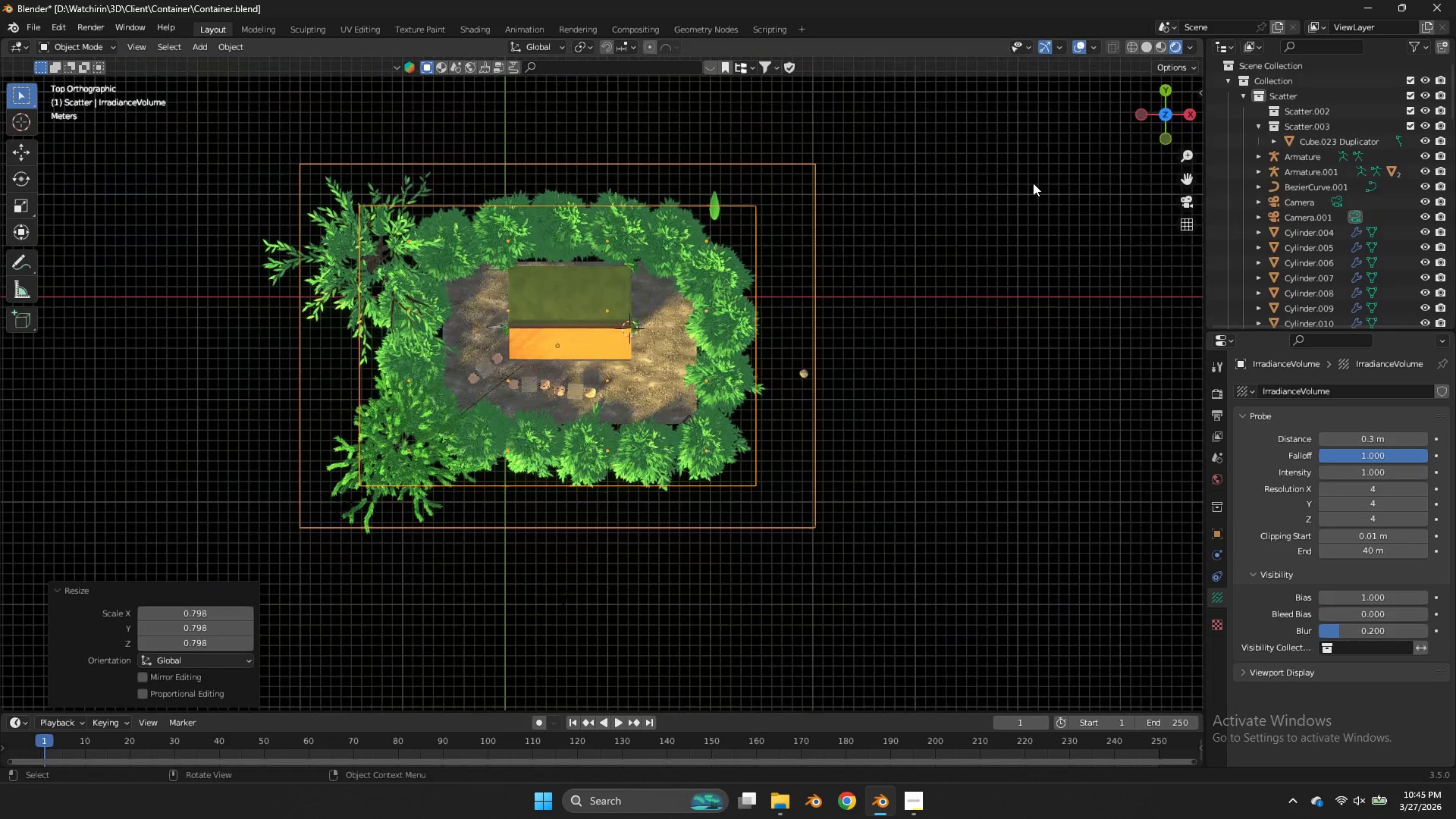 
key(S)
 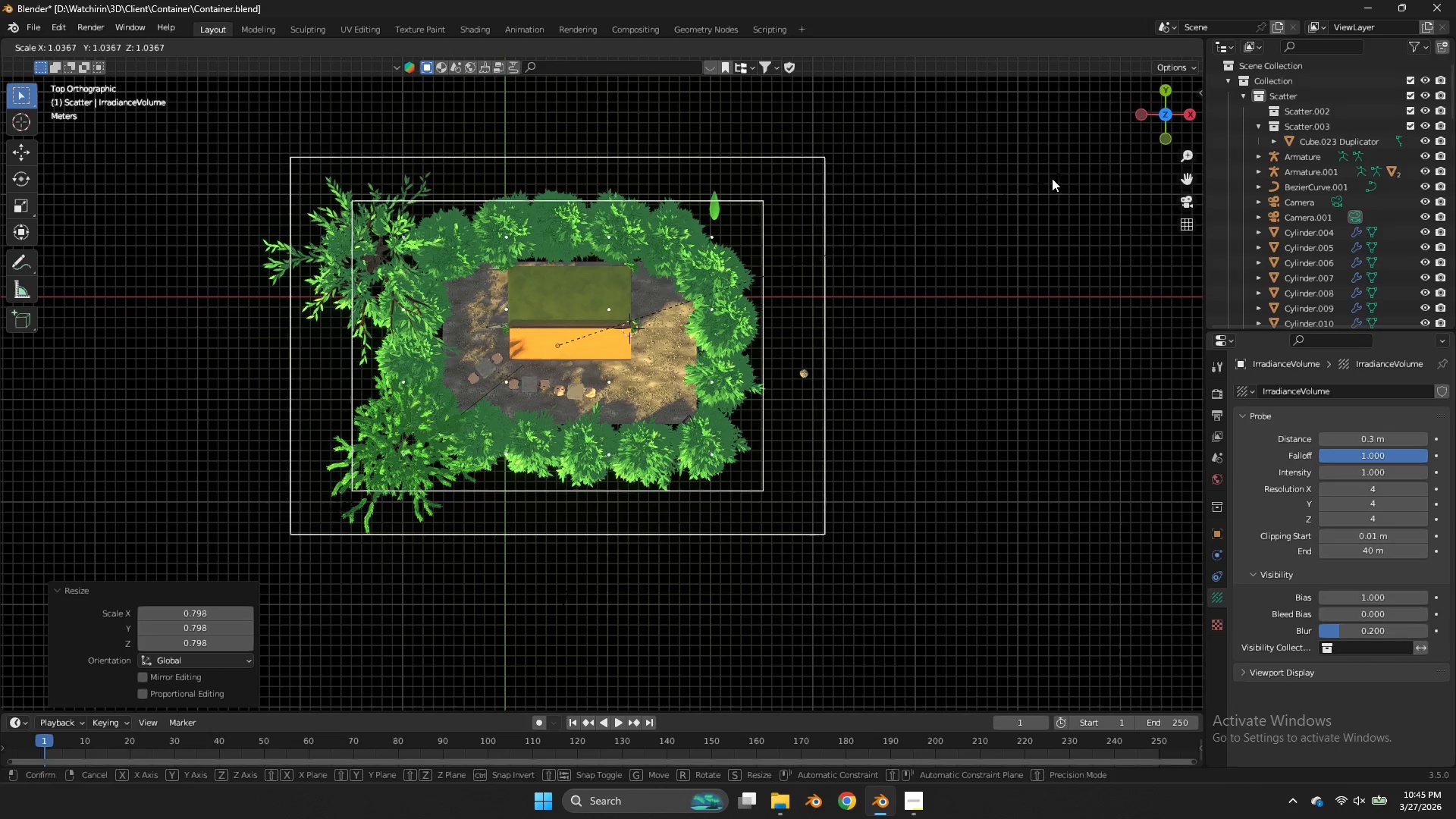 
left_click([1052, 178])
 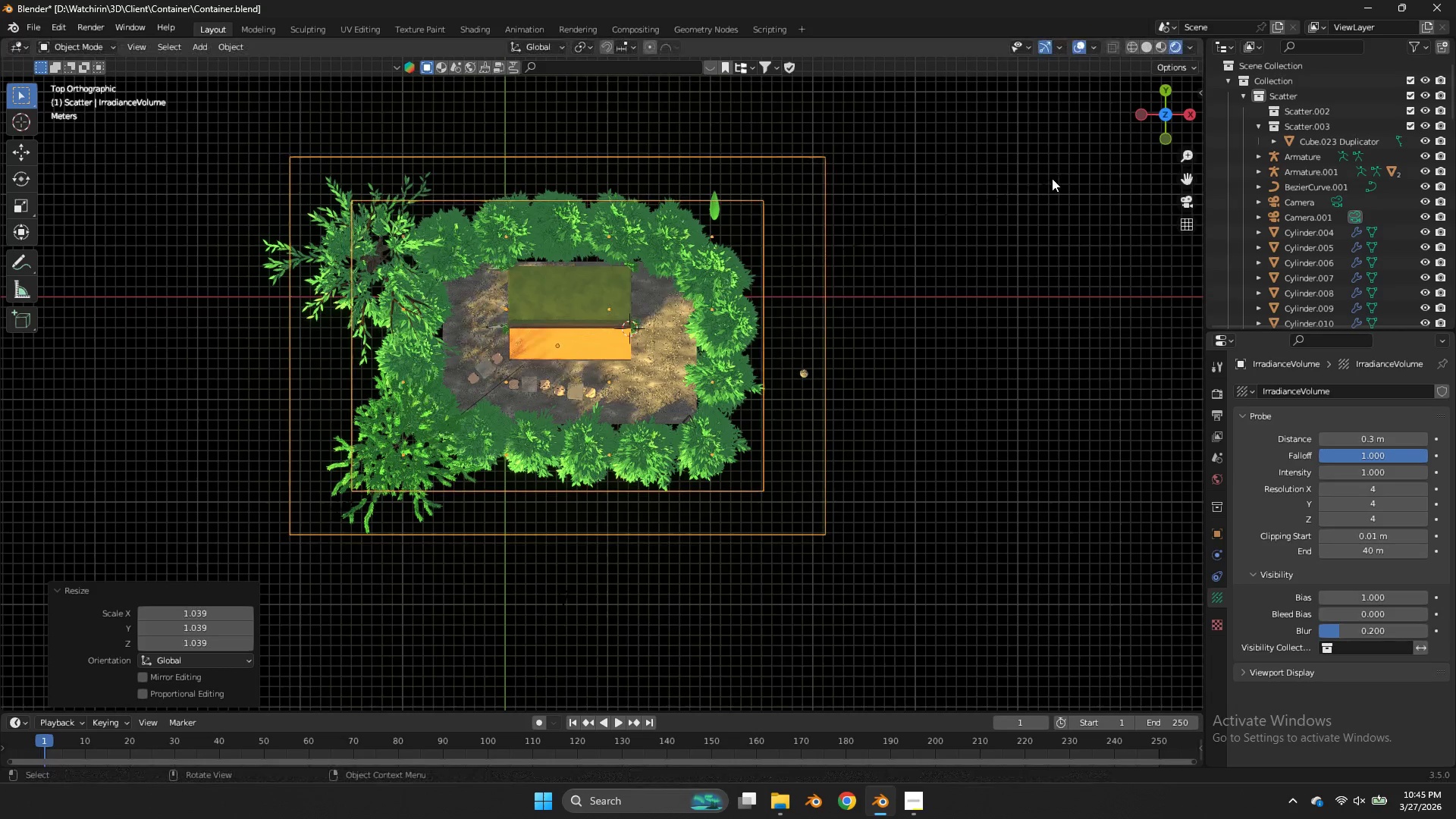 
key(Control+ControlLeft)
 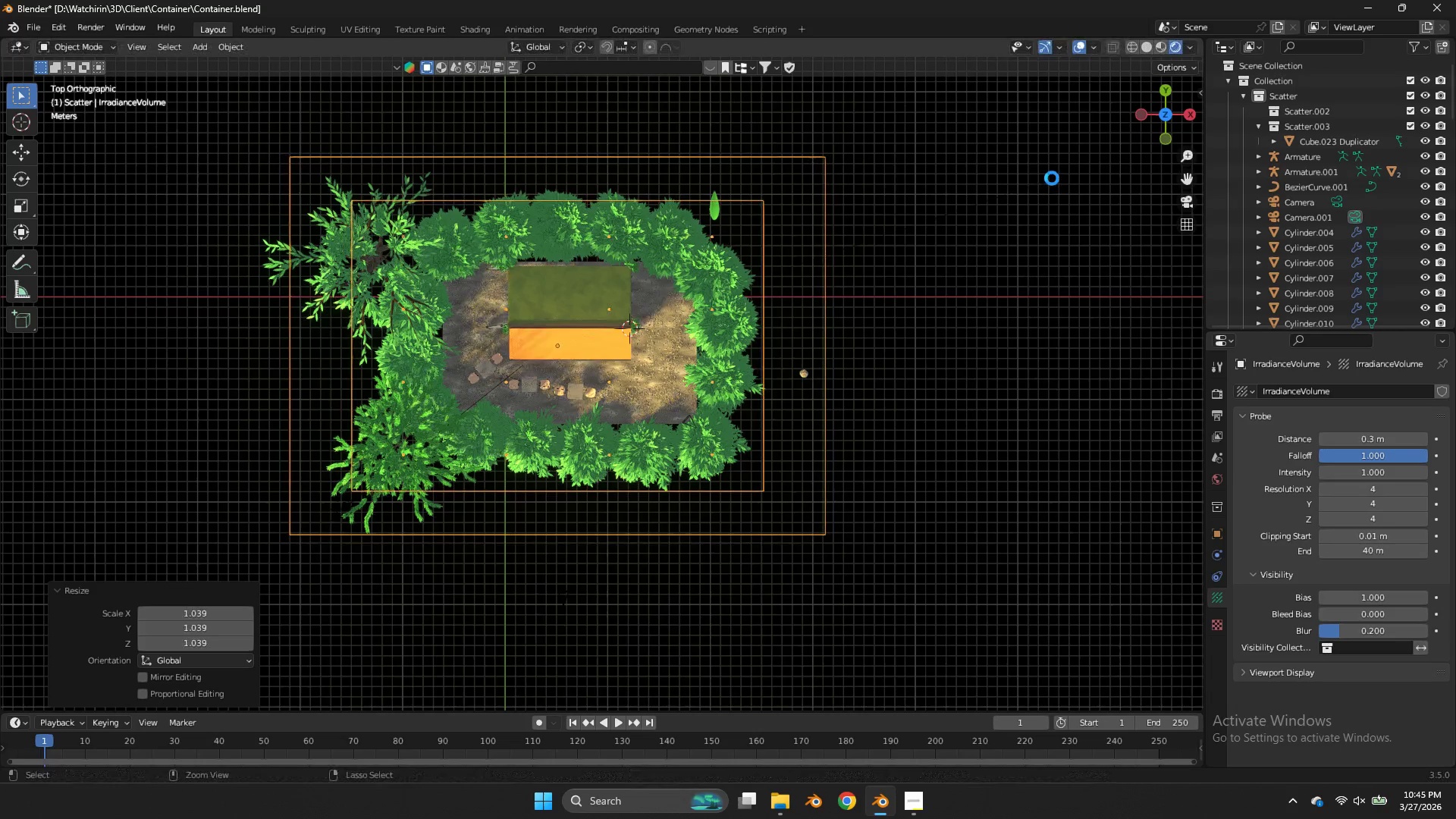 
key(Control+S)
 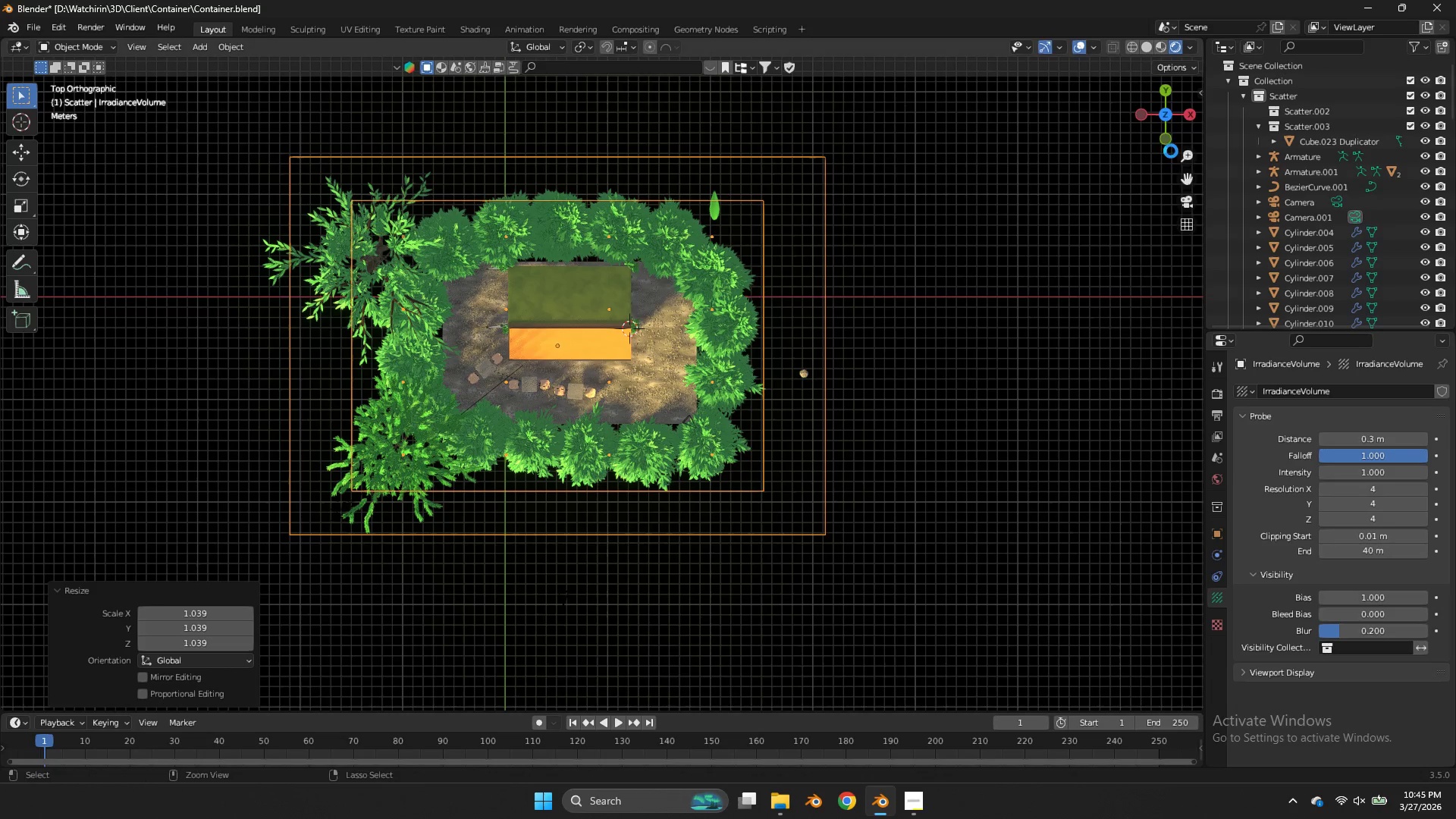 
left_click([1167, 142])
 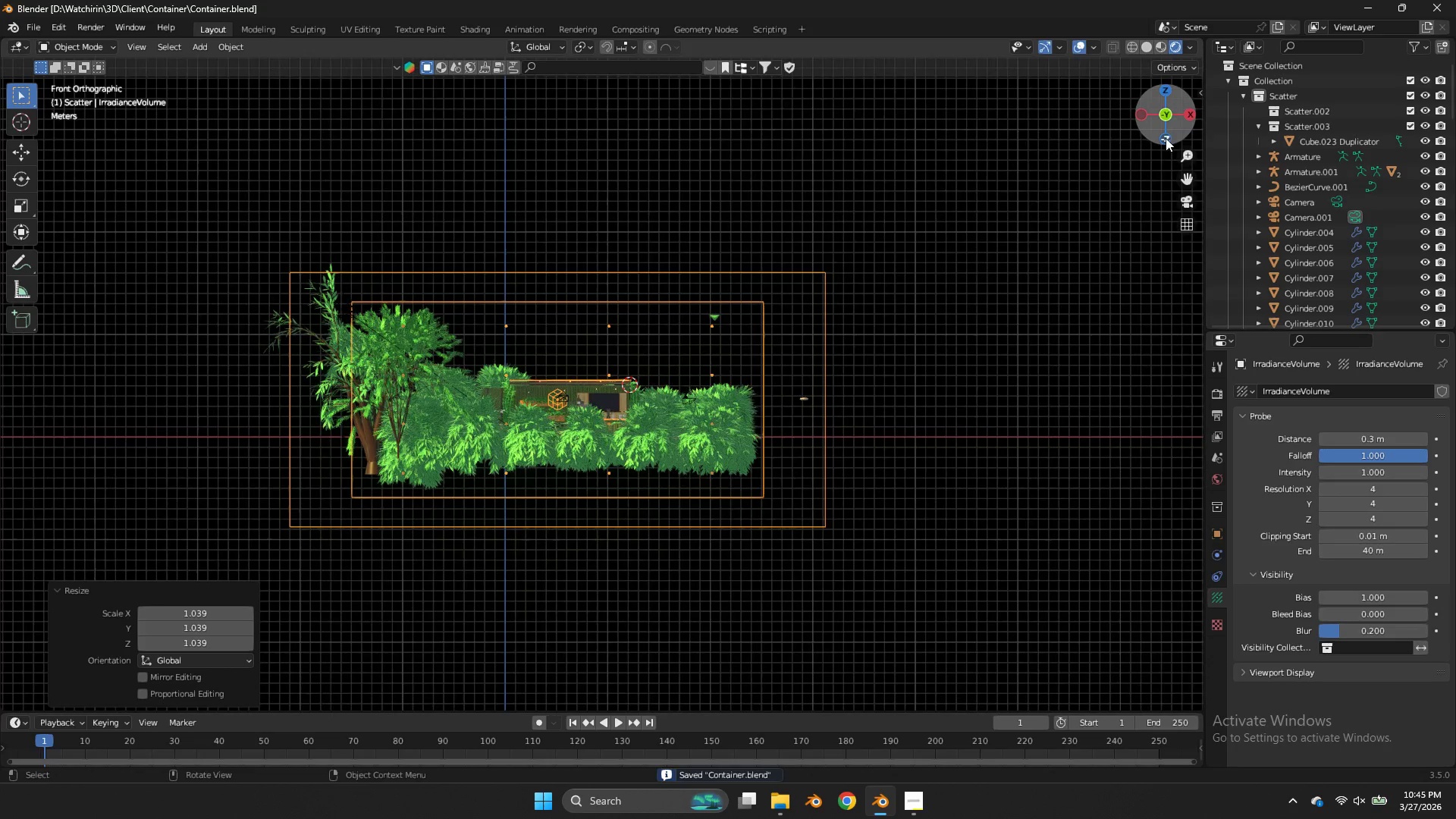 
key(S)
 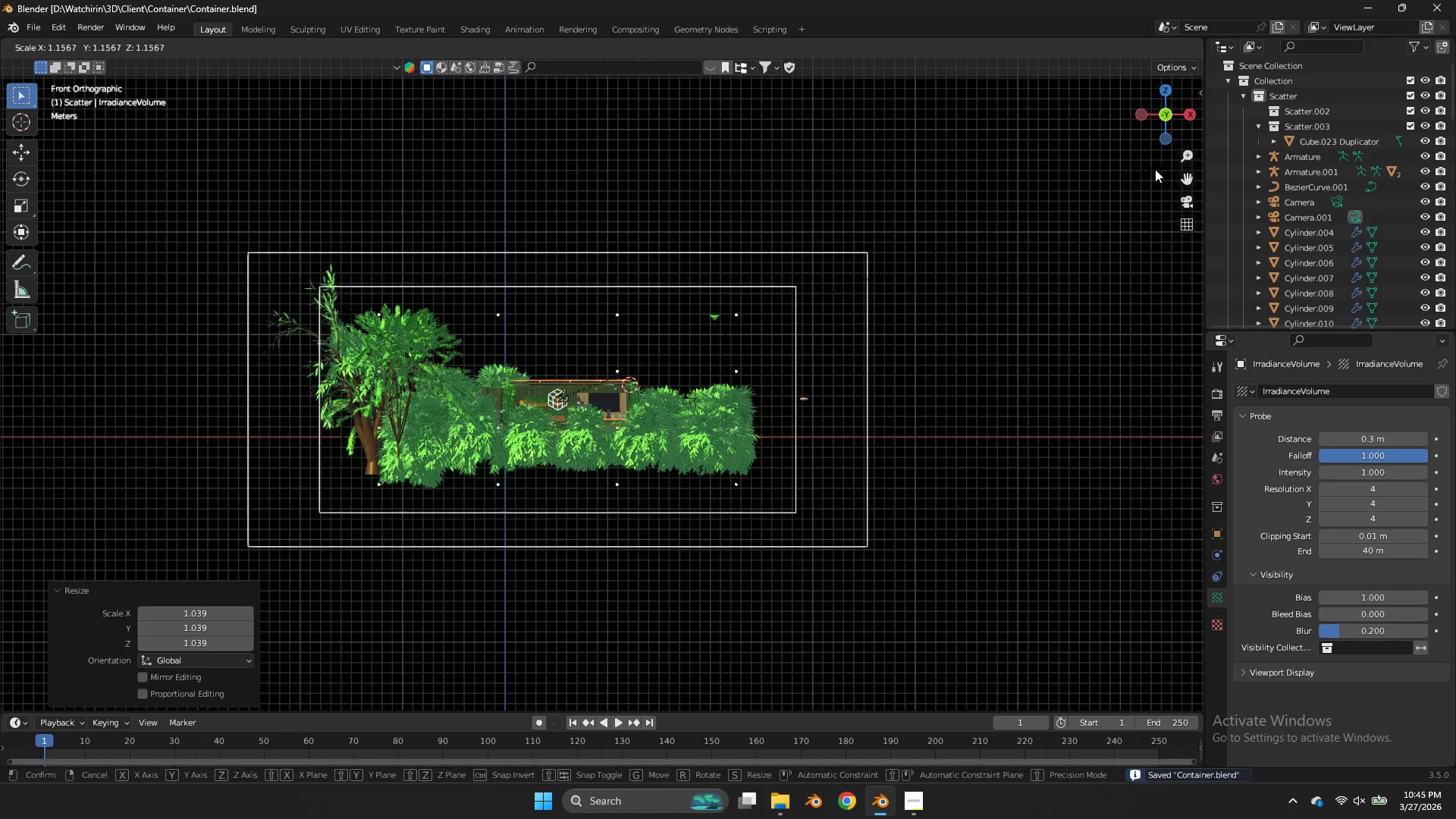 
left_click([1155, 169])
 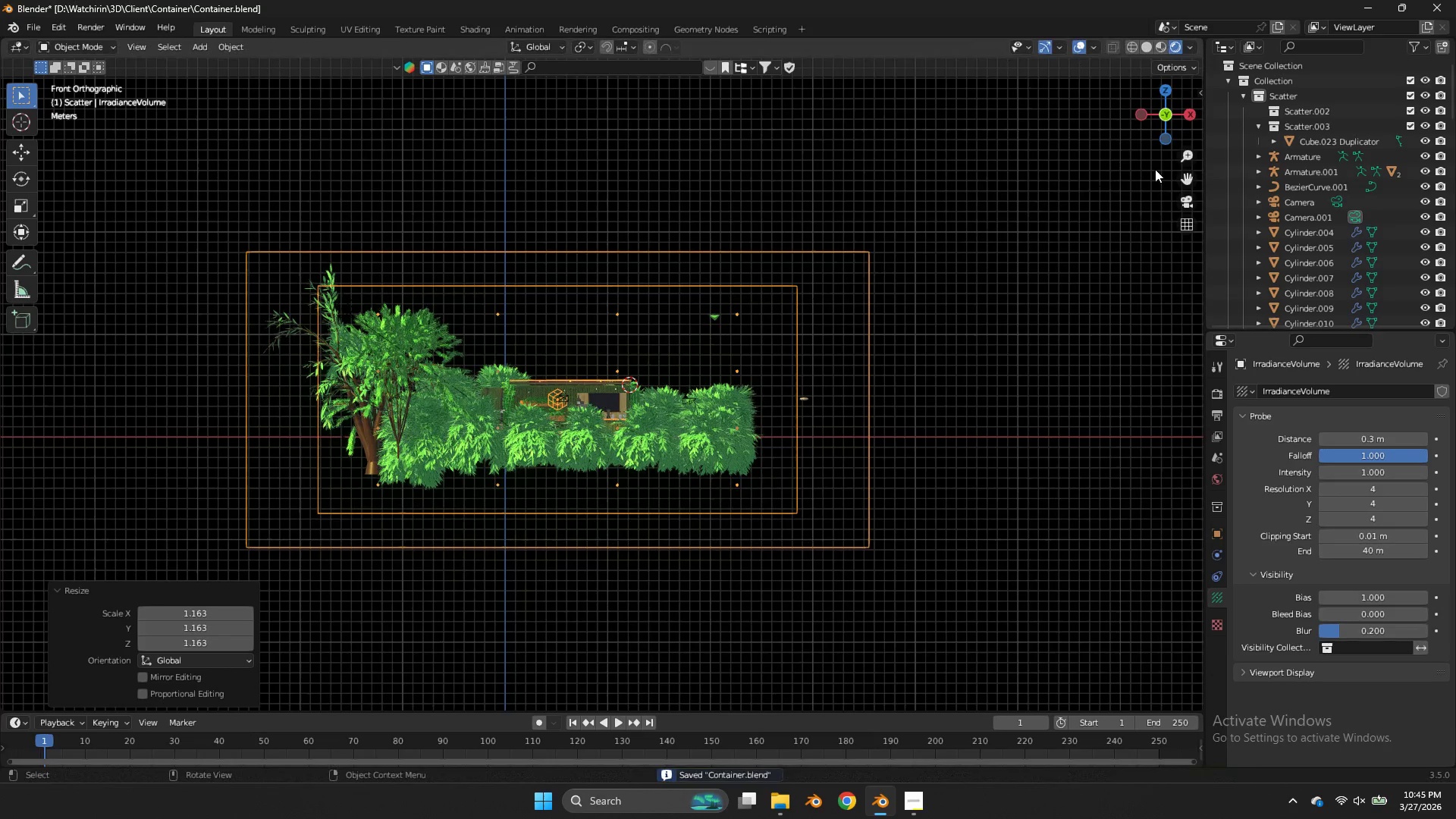 
type(gz)
 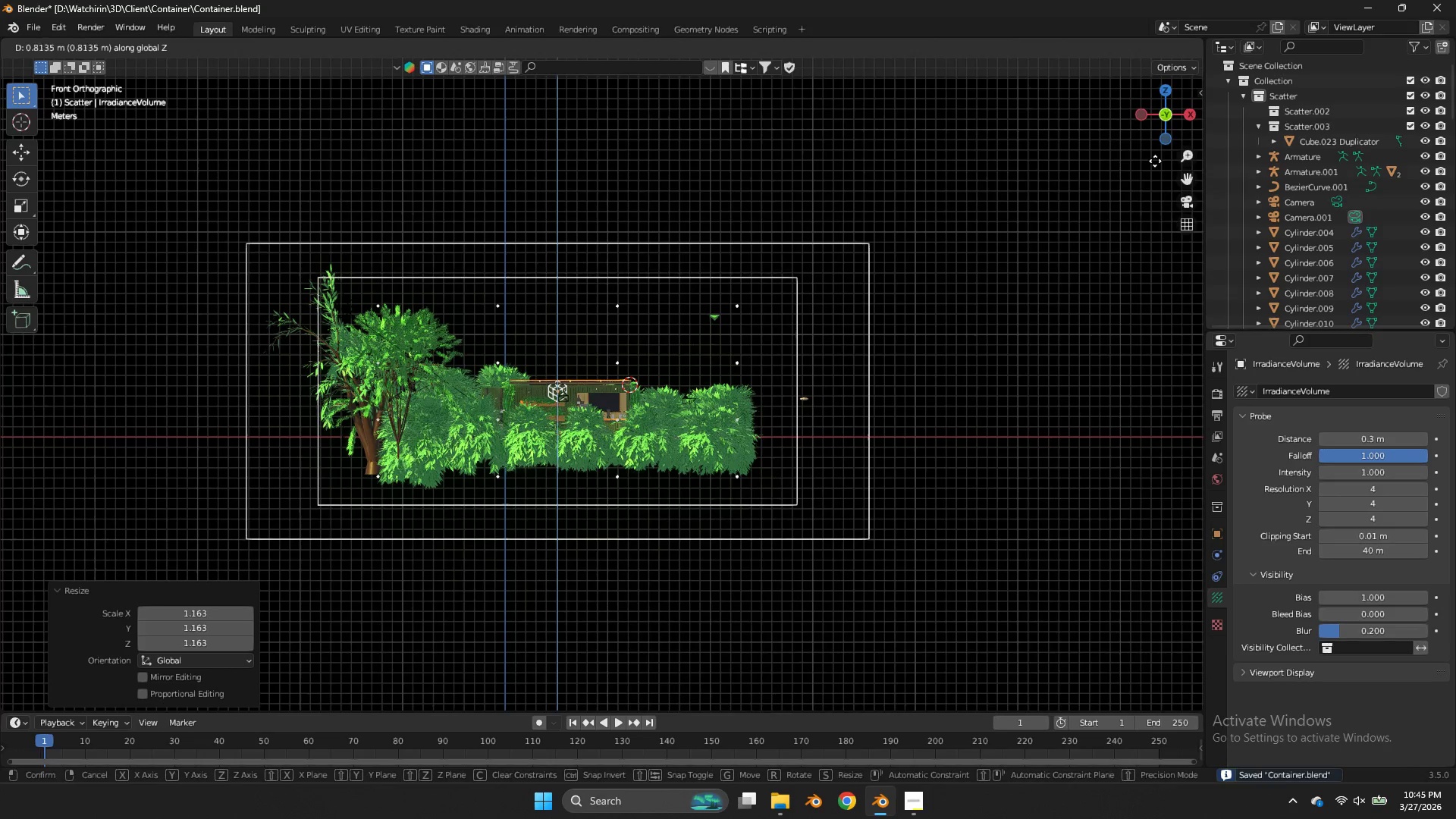 
left_click([1155, 161])
 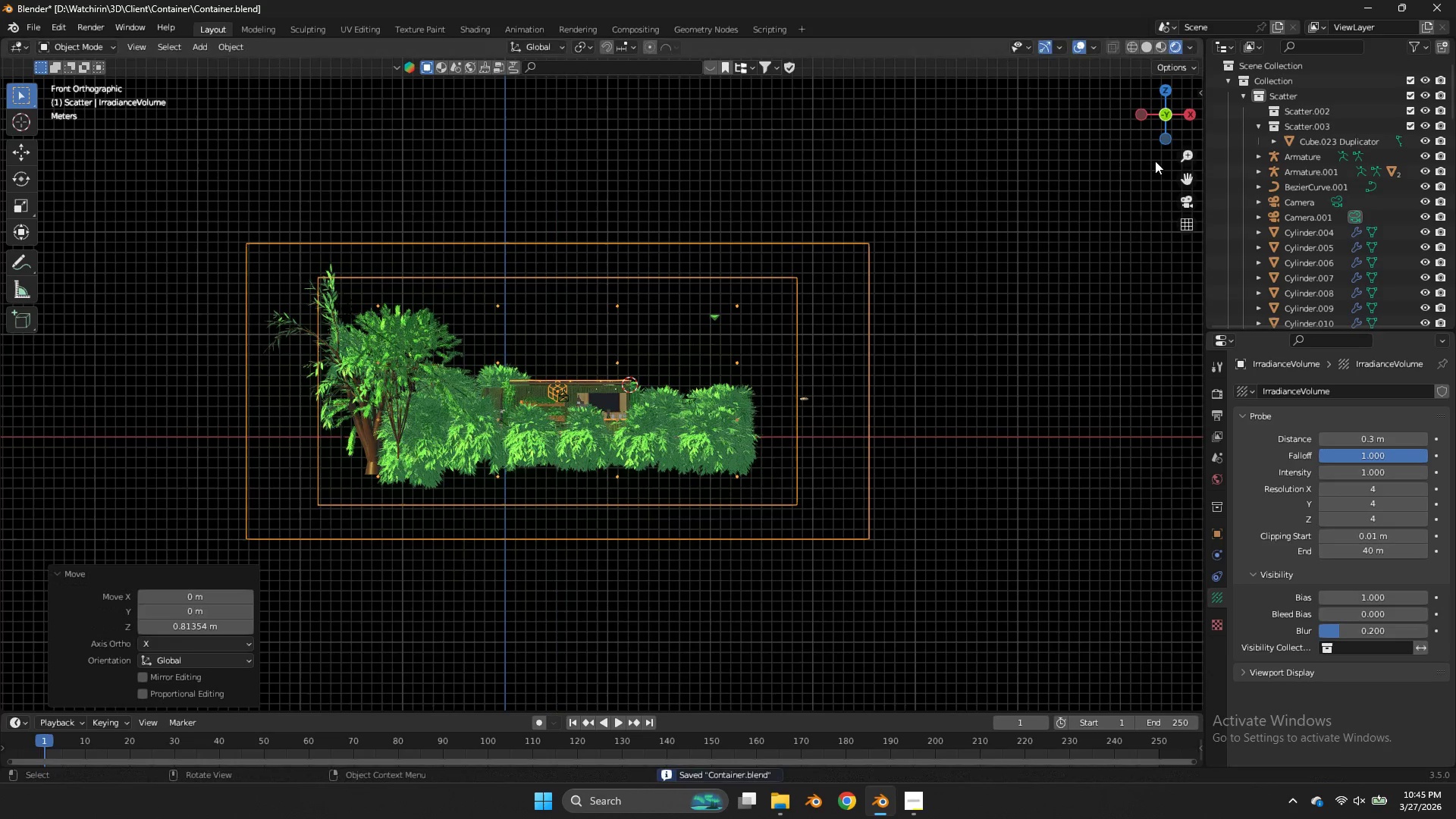 
key(S)
 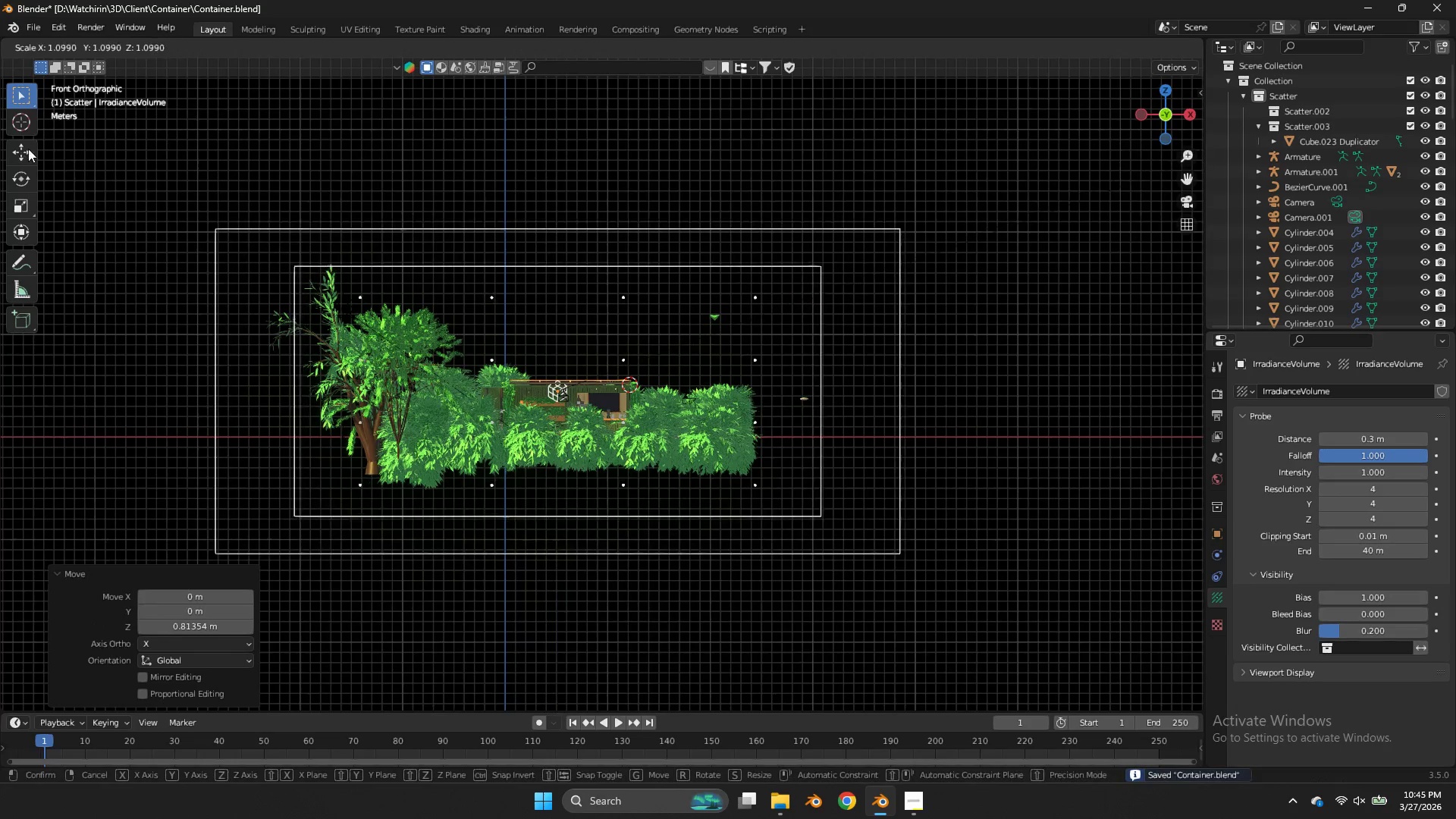 
left_click([29, 149])
 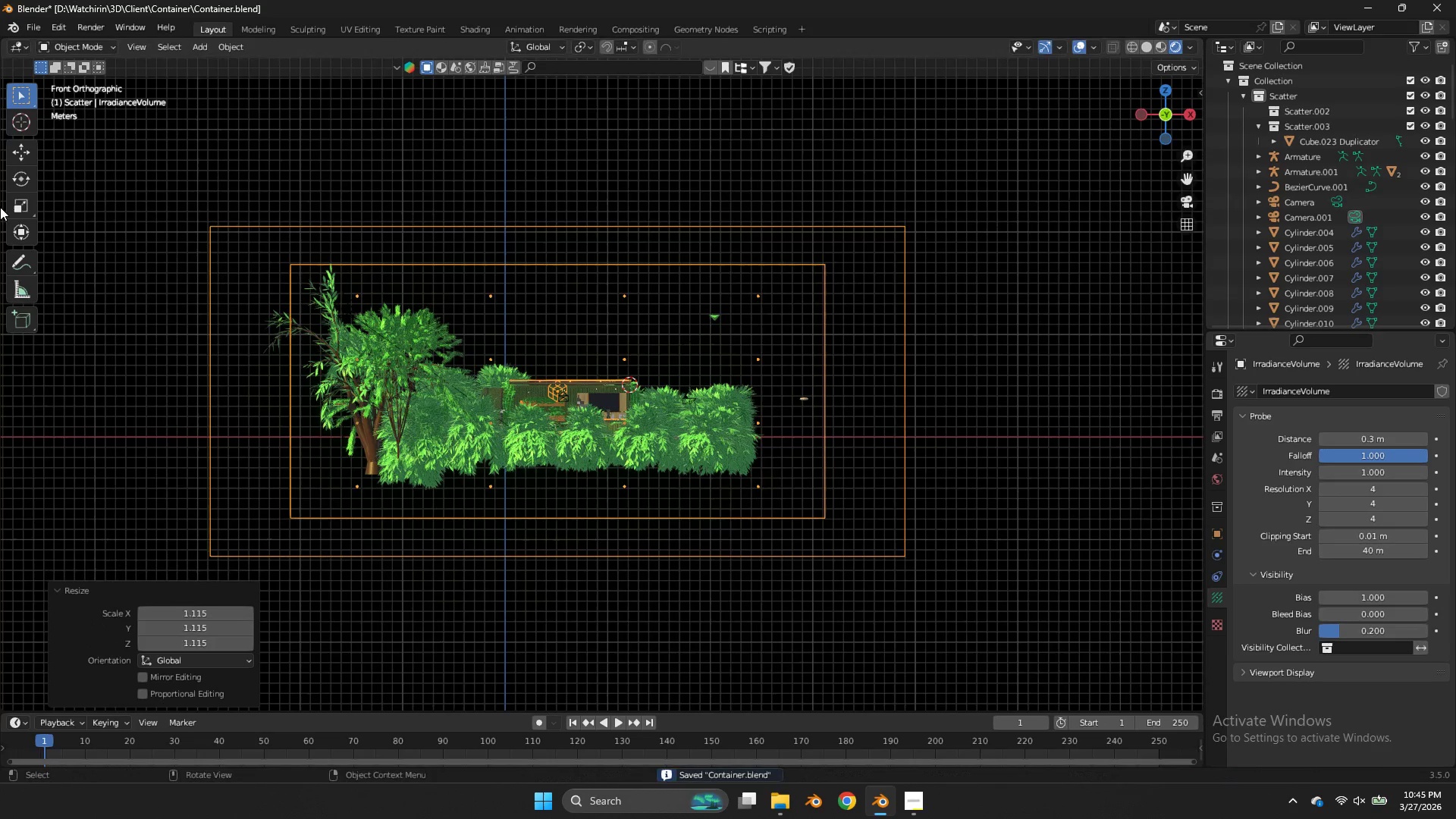 
type(gzgzs)
 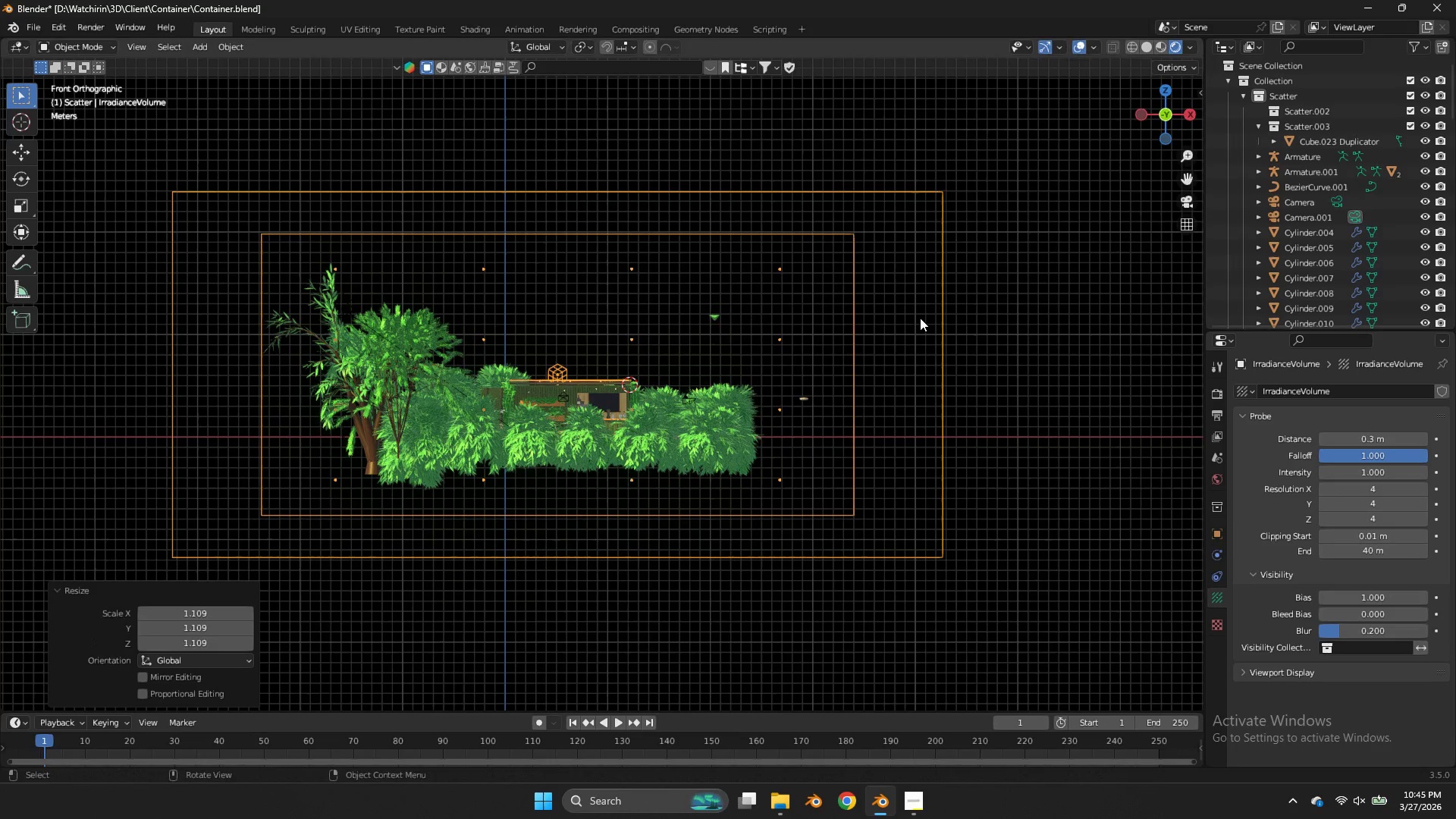 
key(Control+Z)
 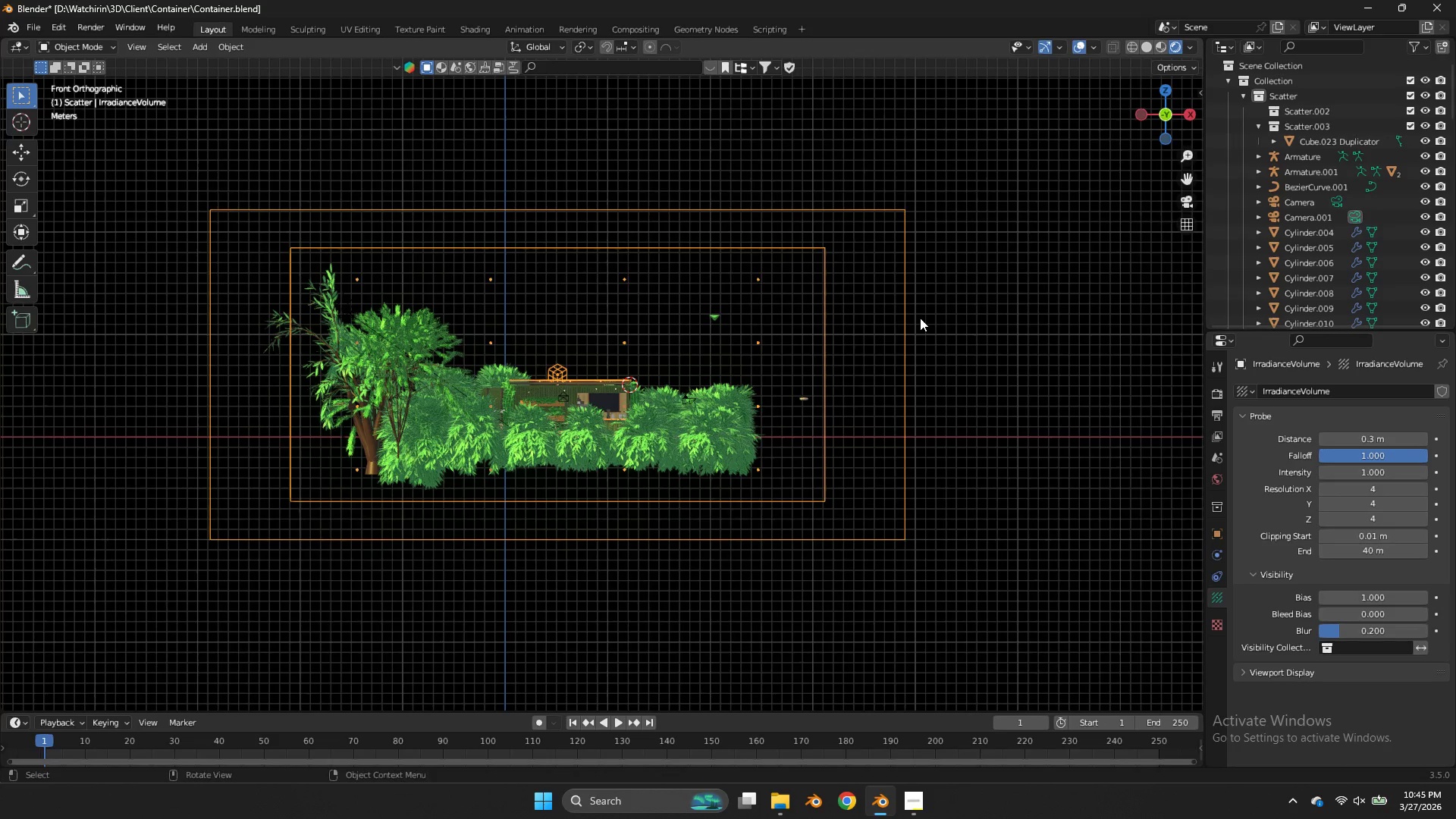 
key(G)
 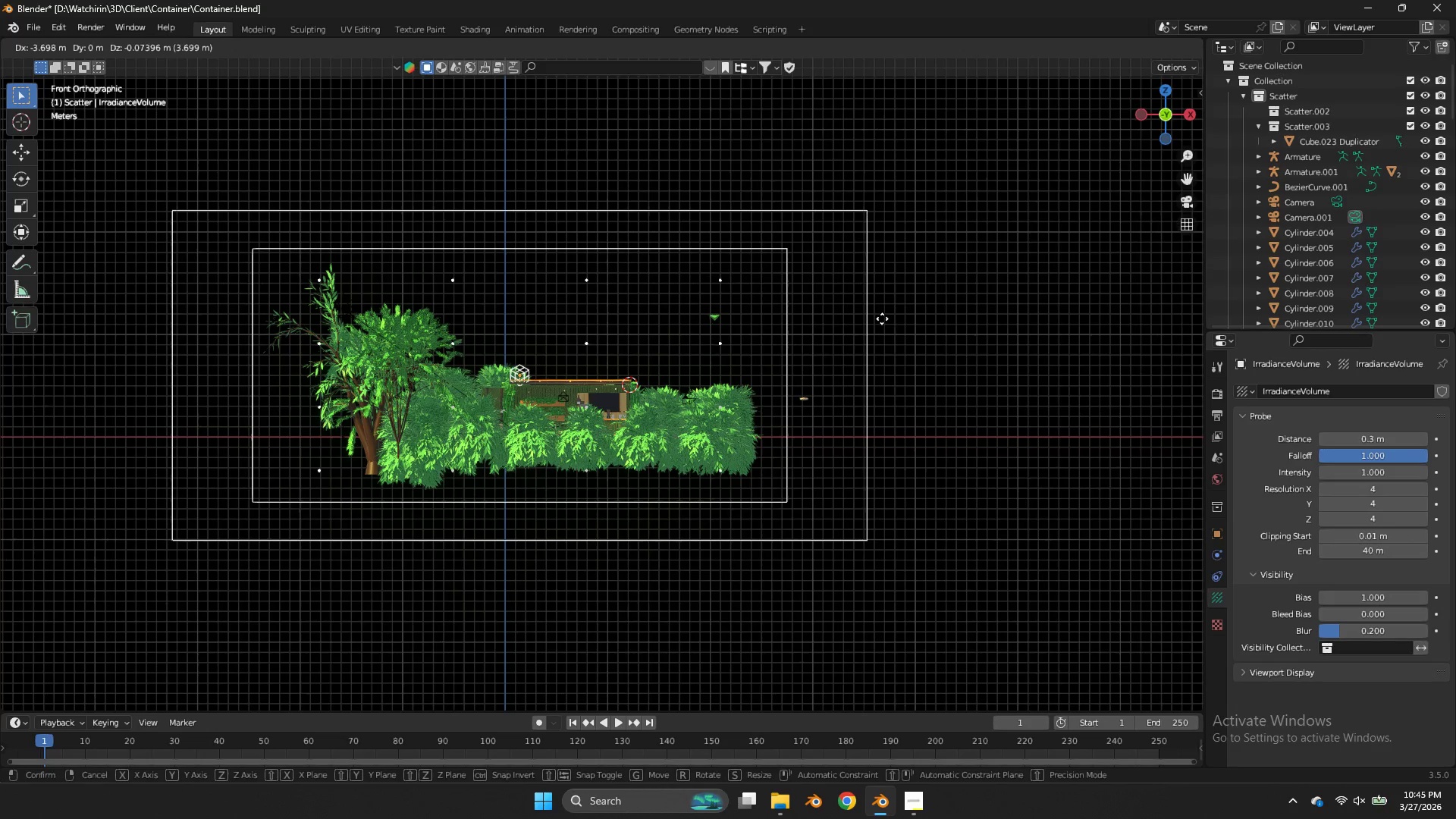 
left_click([882, 319])
 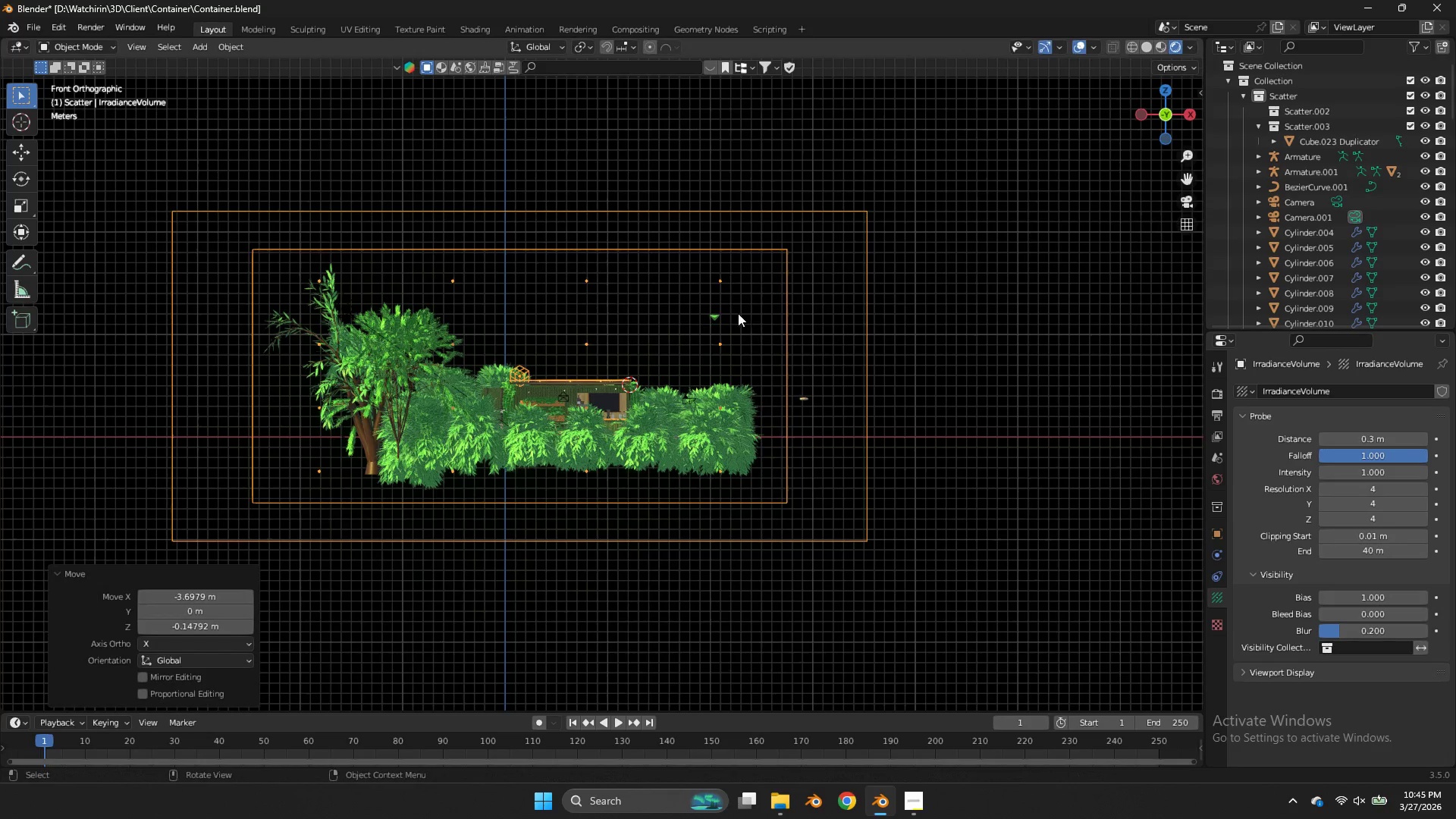 
key(Control+ControlLeft)
 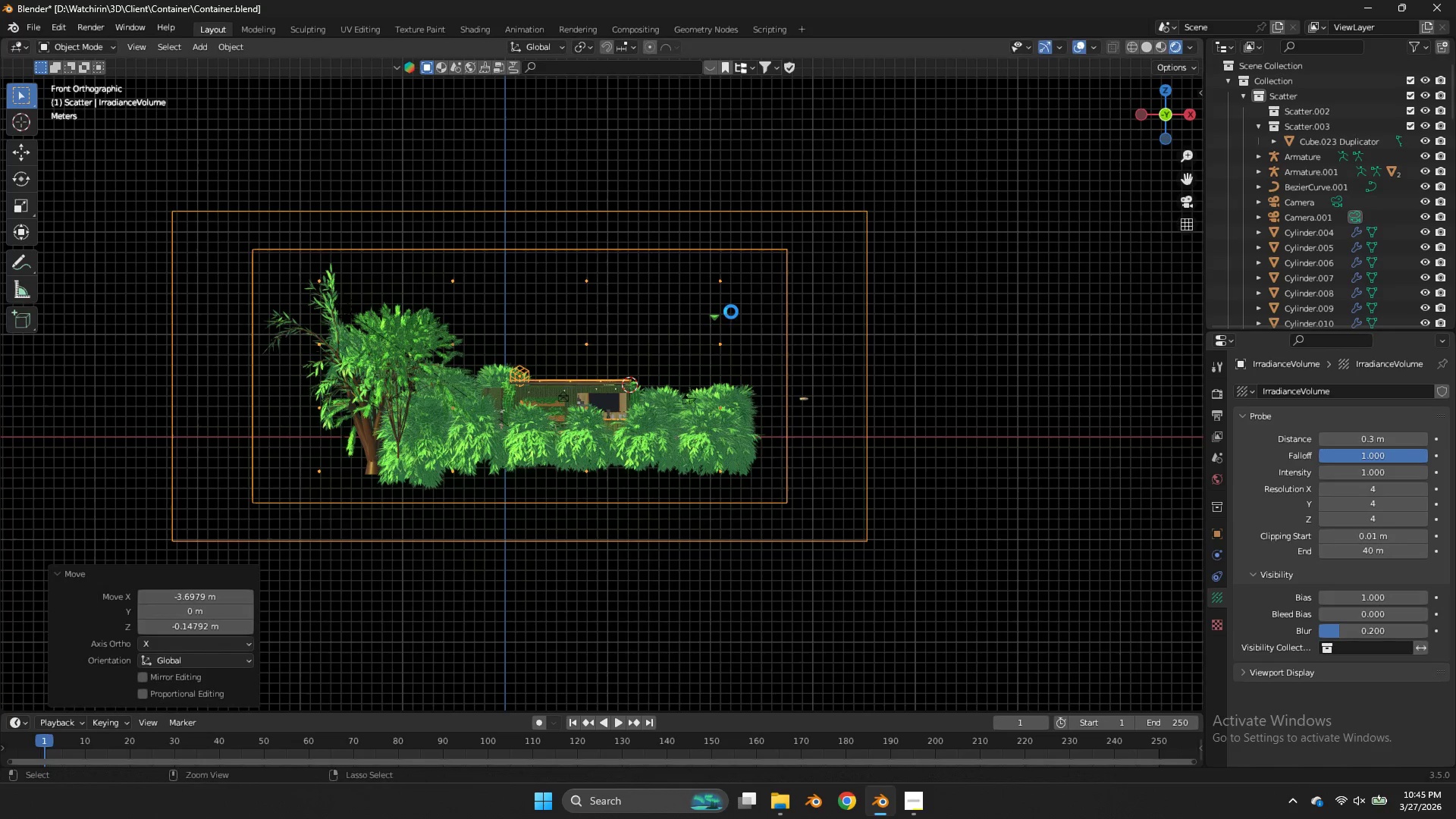 
key(Control+S)
 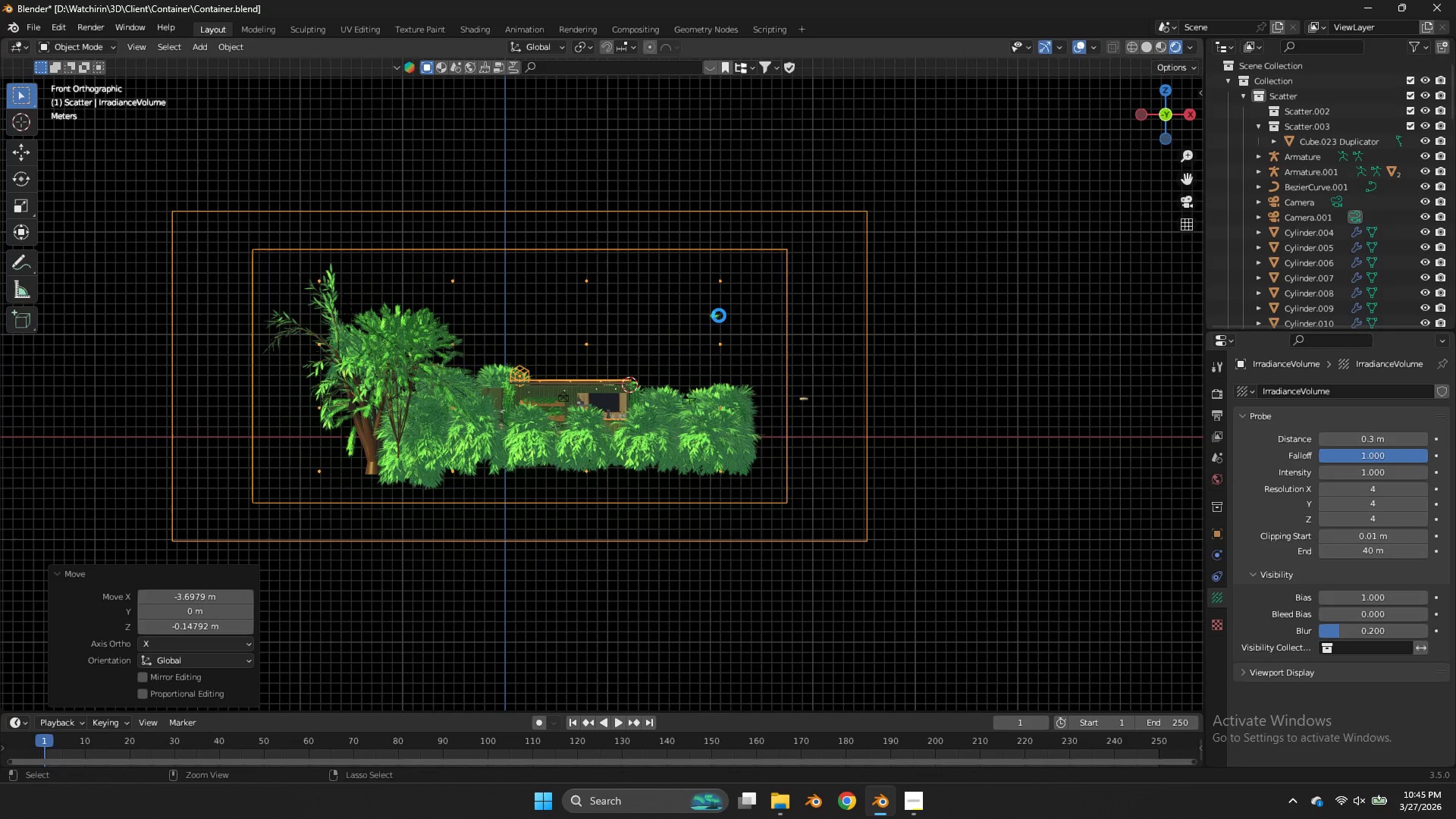 
left_click([719, 315])
 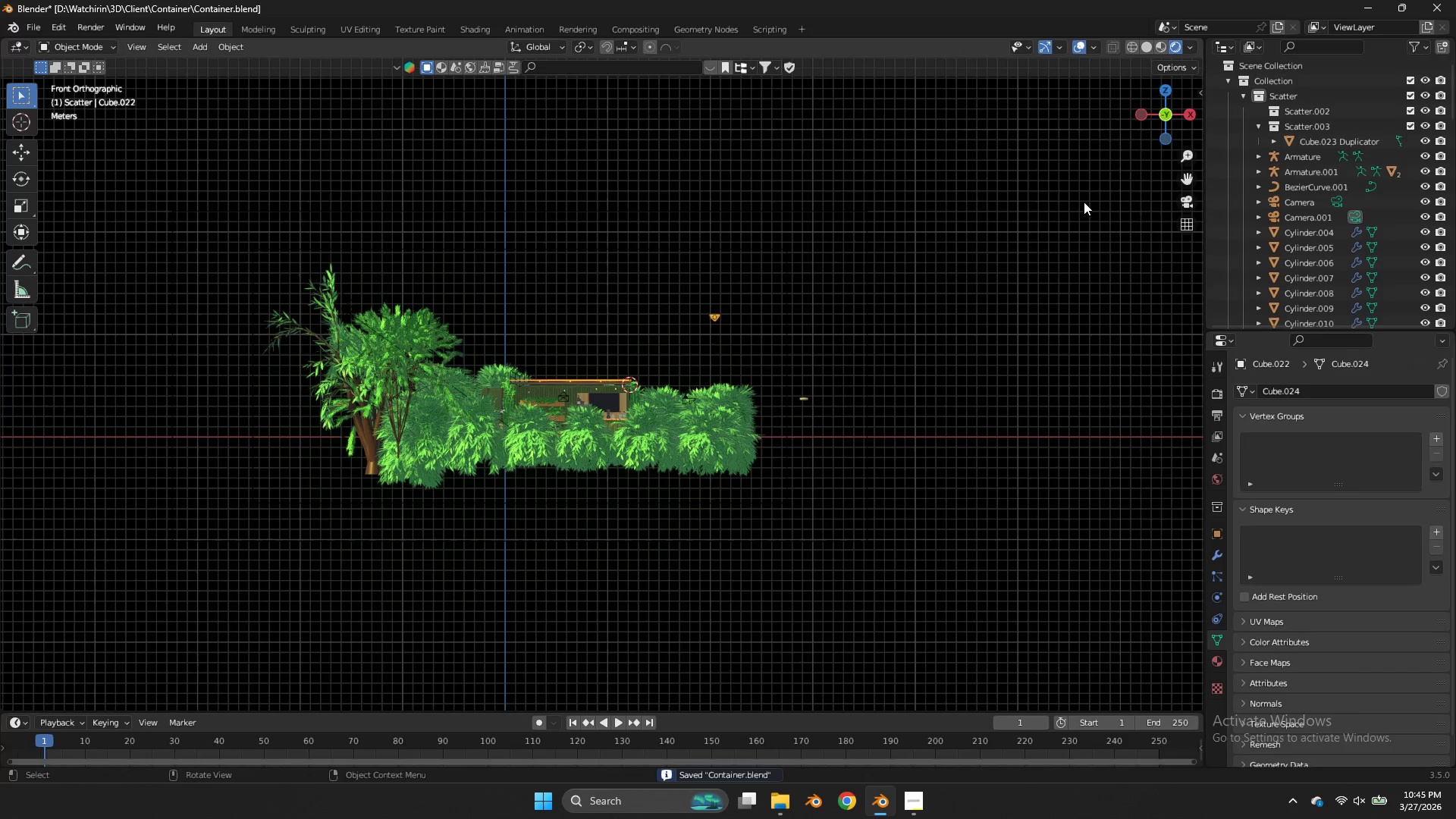 
left_click([791, 282])
 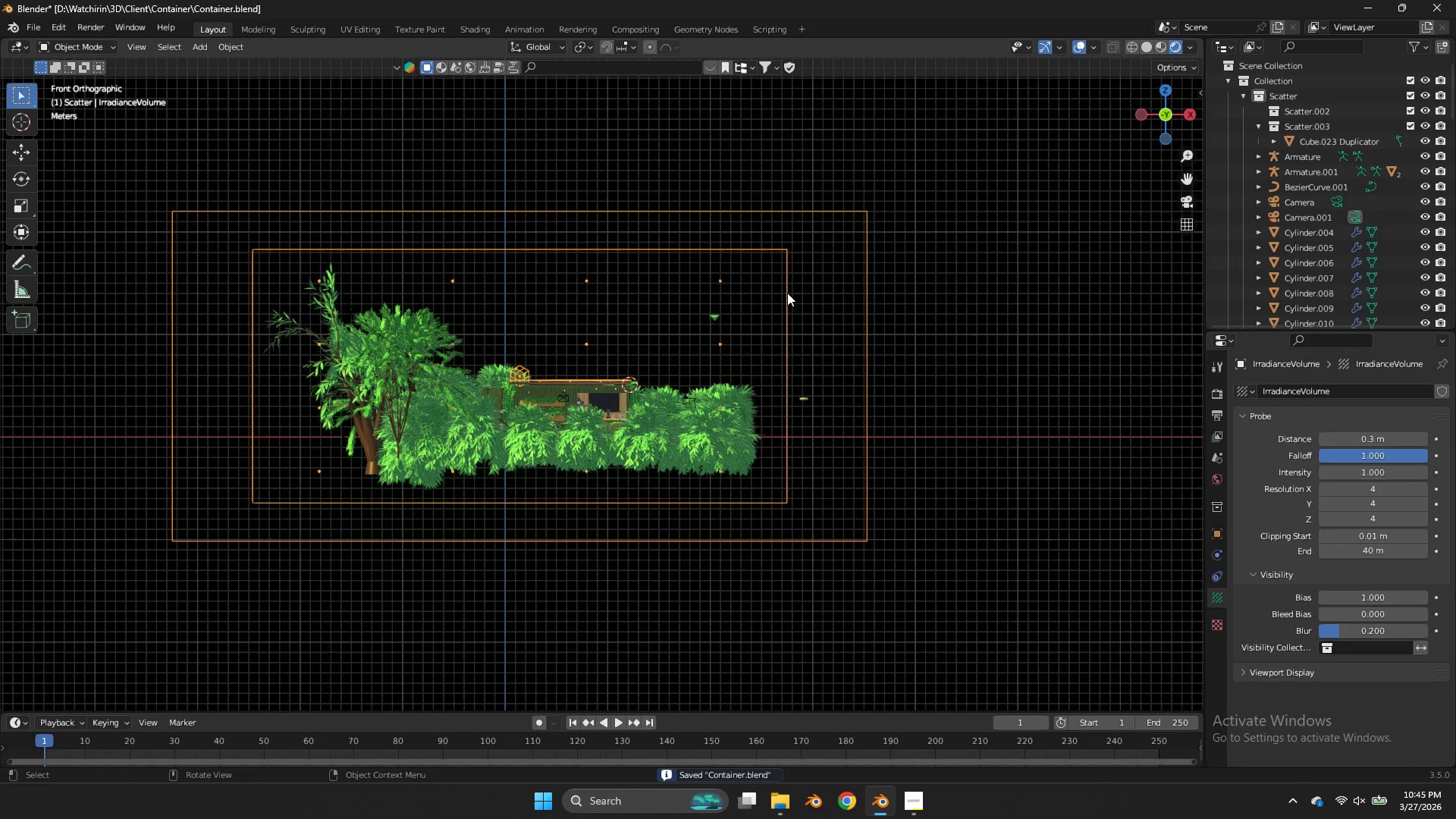 
key(Z)
 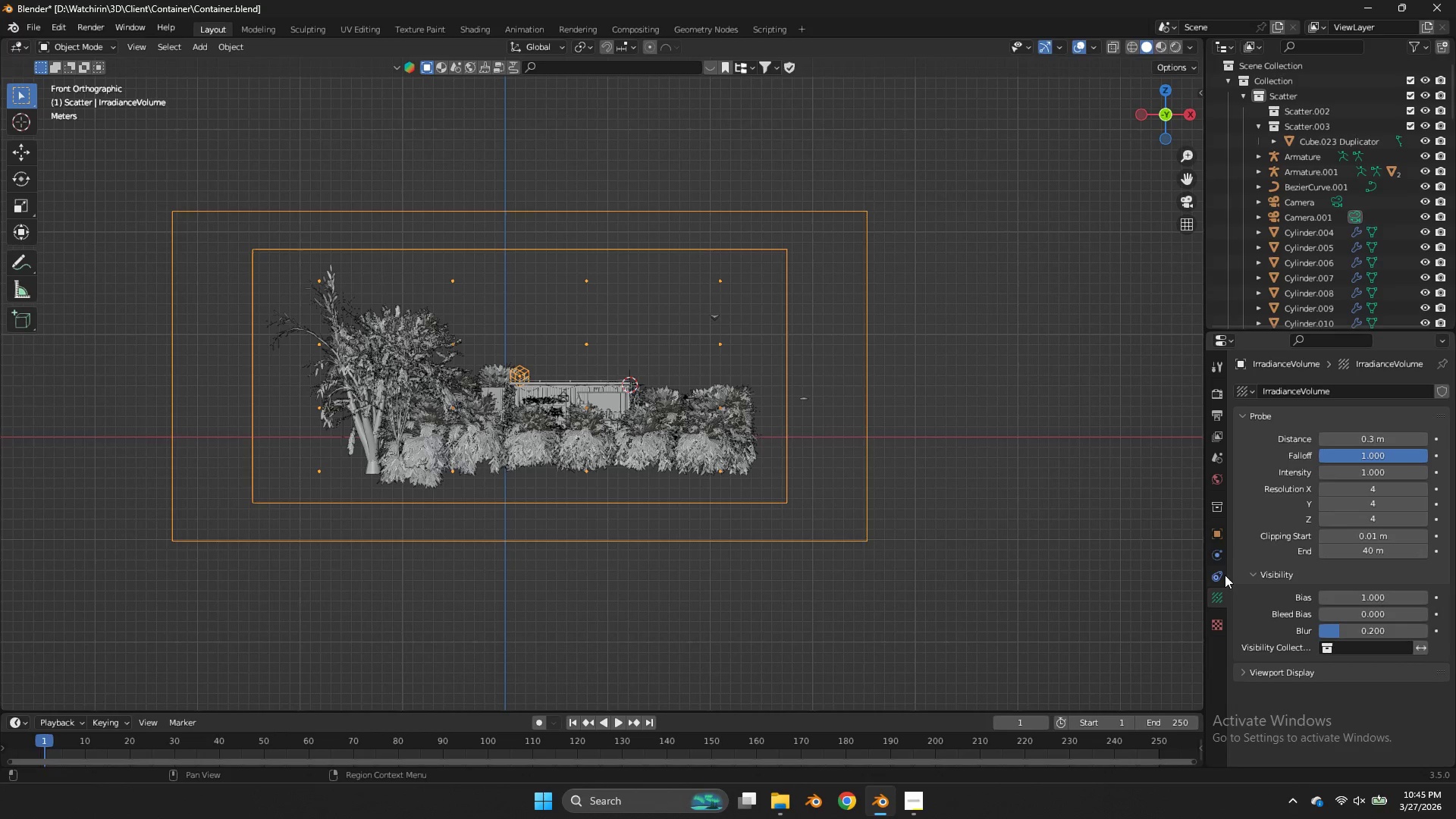 
wait(5.91)
 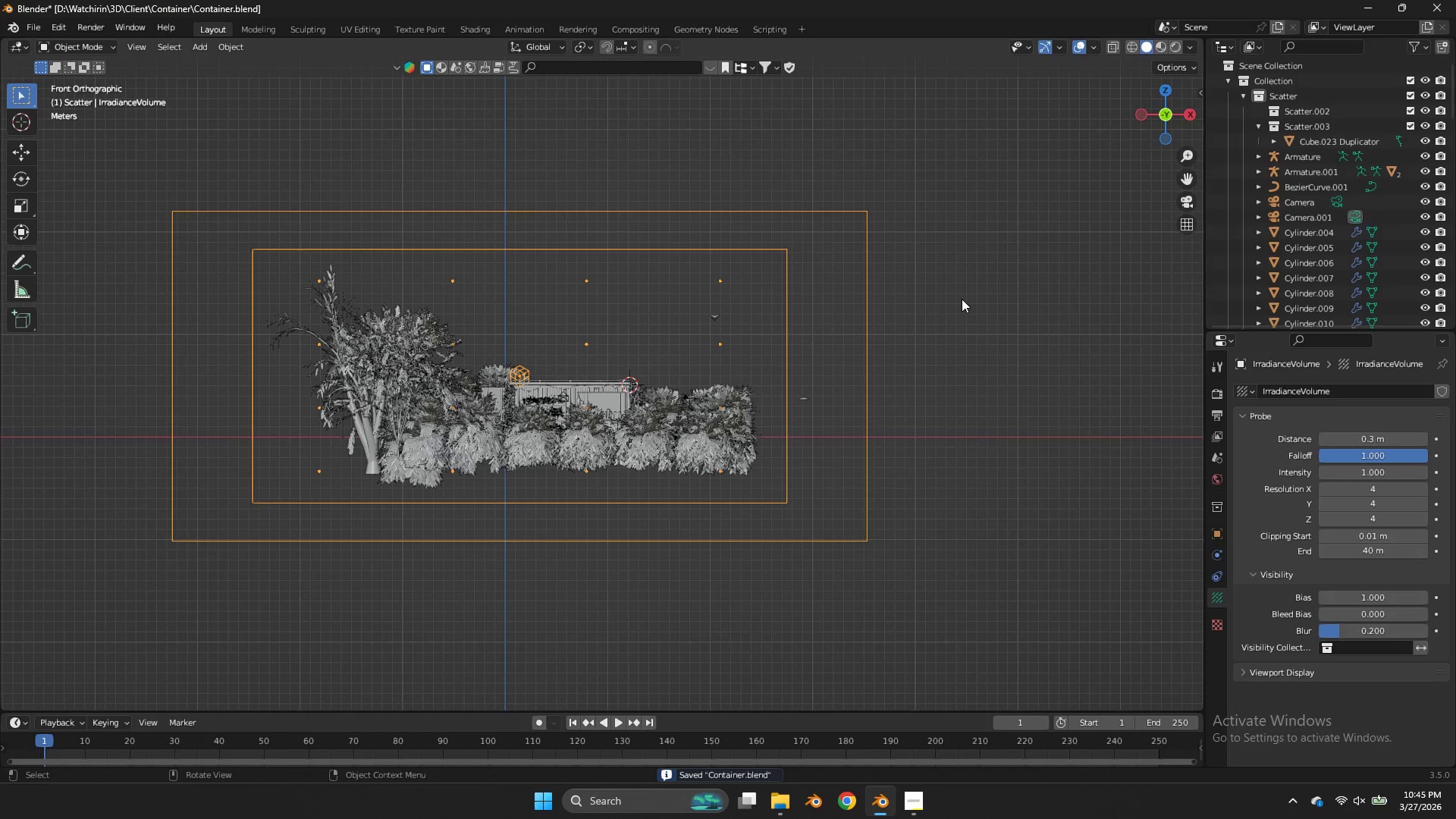 
left_click_drag(start_coordinate=[1361, 437], to_coordinate=[639, 438])
 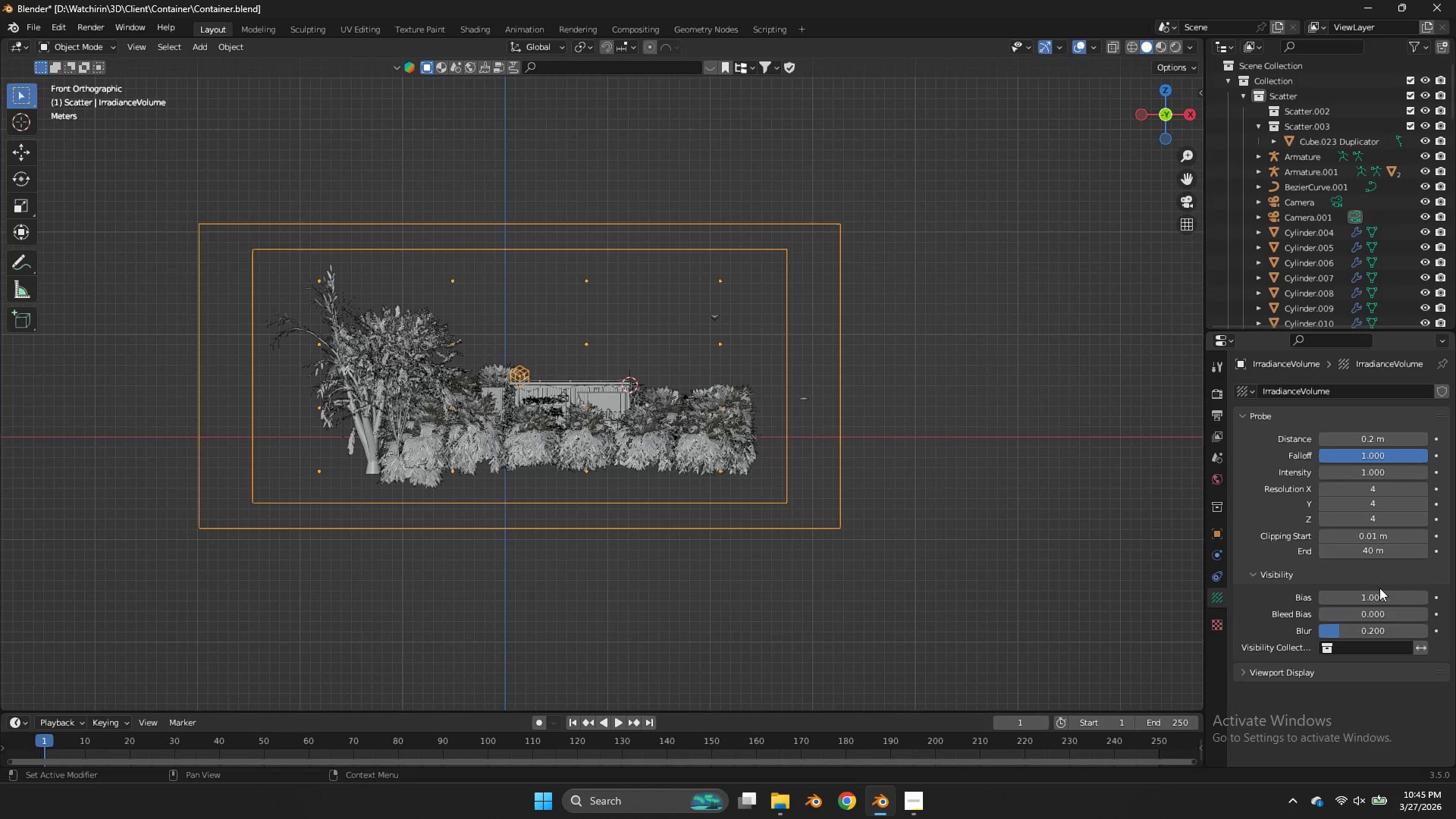 
mouse_move([1349, 541])
 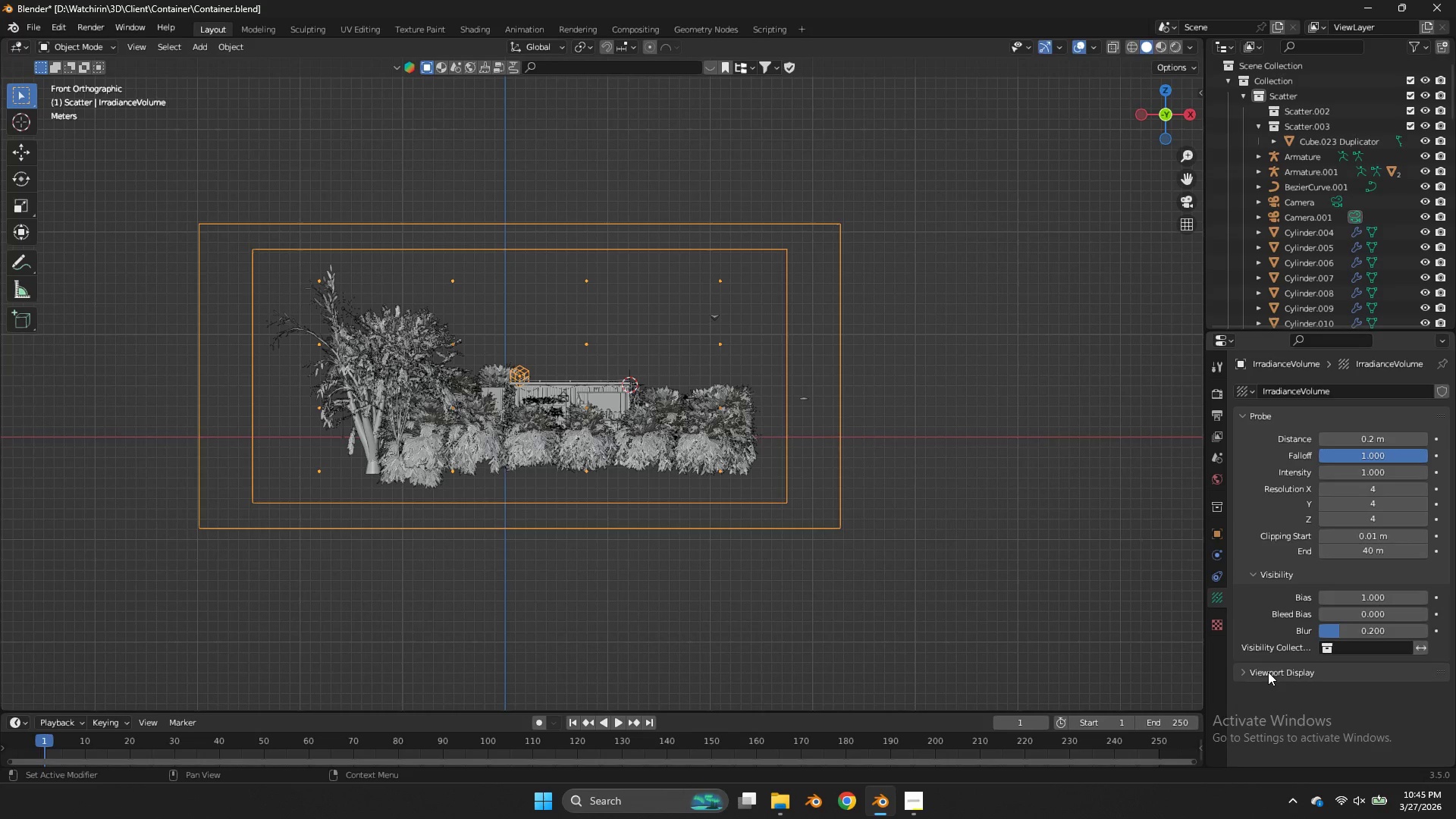 
wait(5.57)
 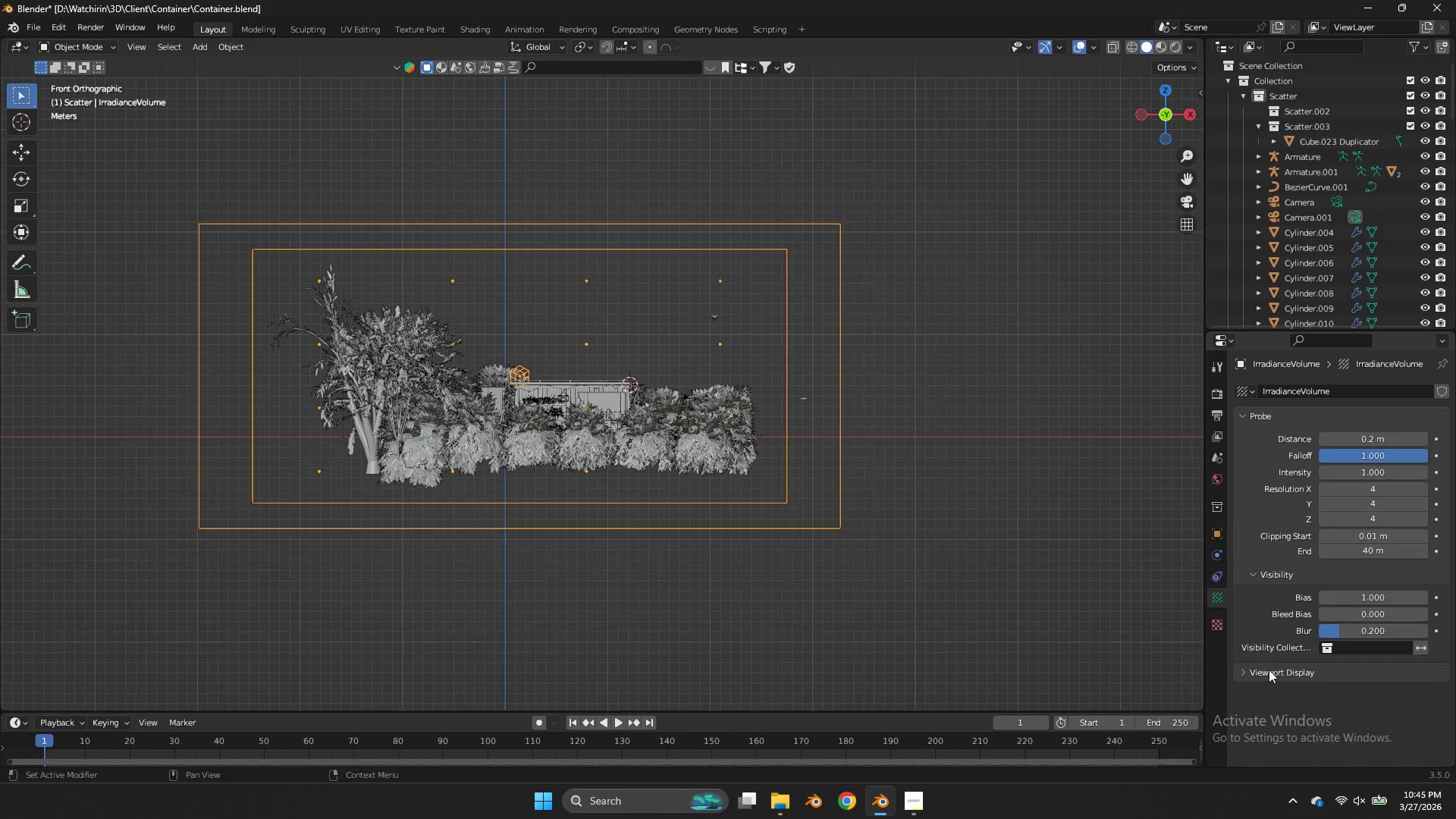 
left_click([1382, 492])
 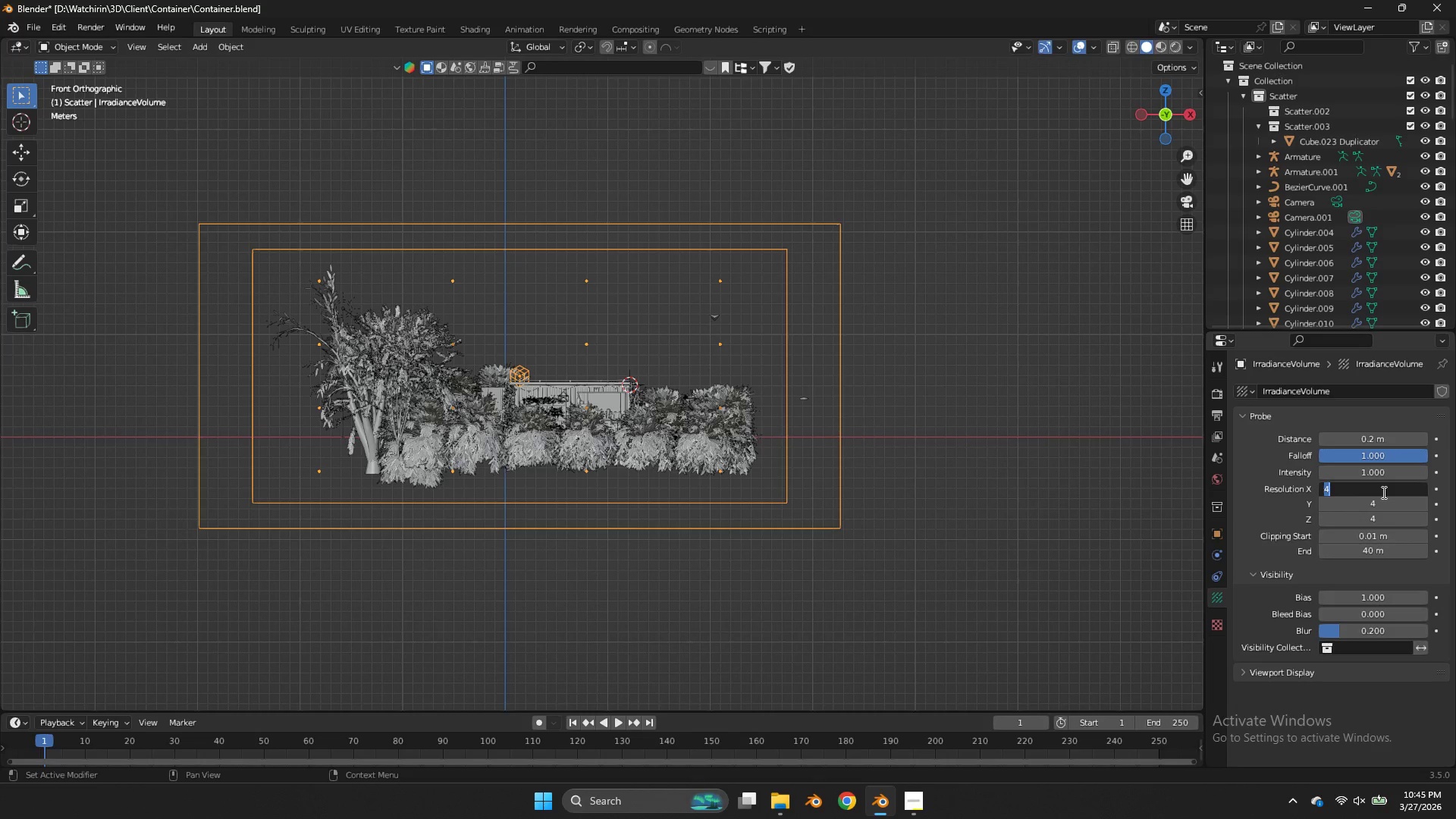 
key(8)
 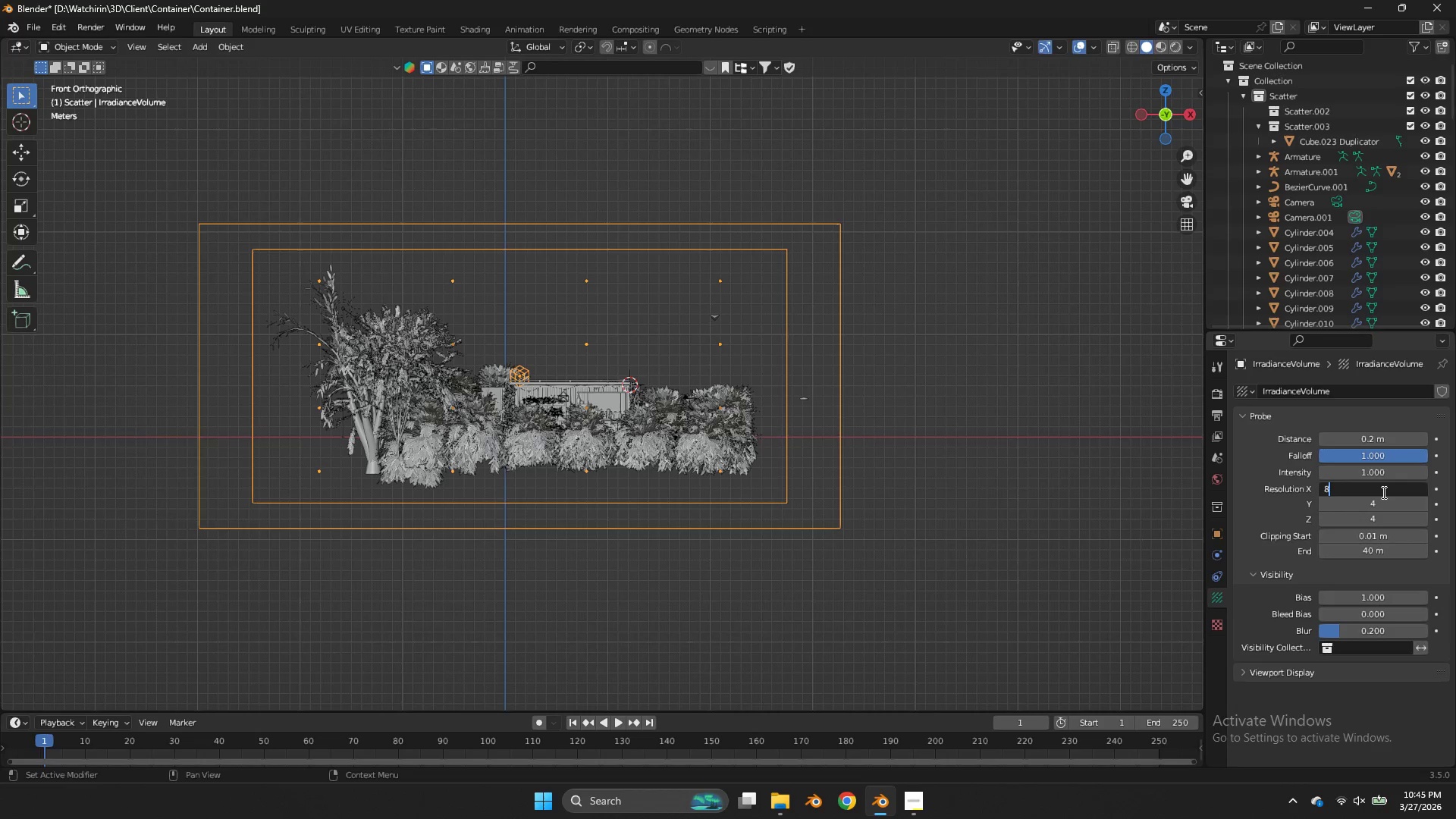 
left_click([1382, 492])
 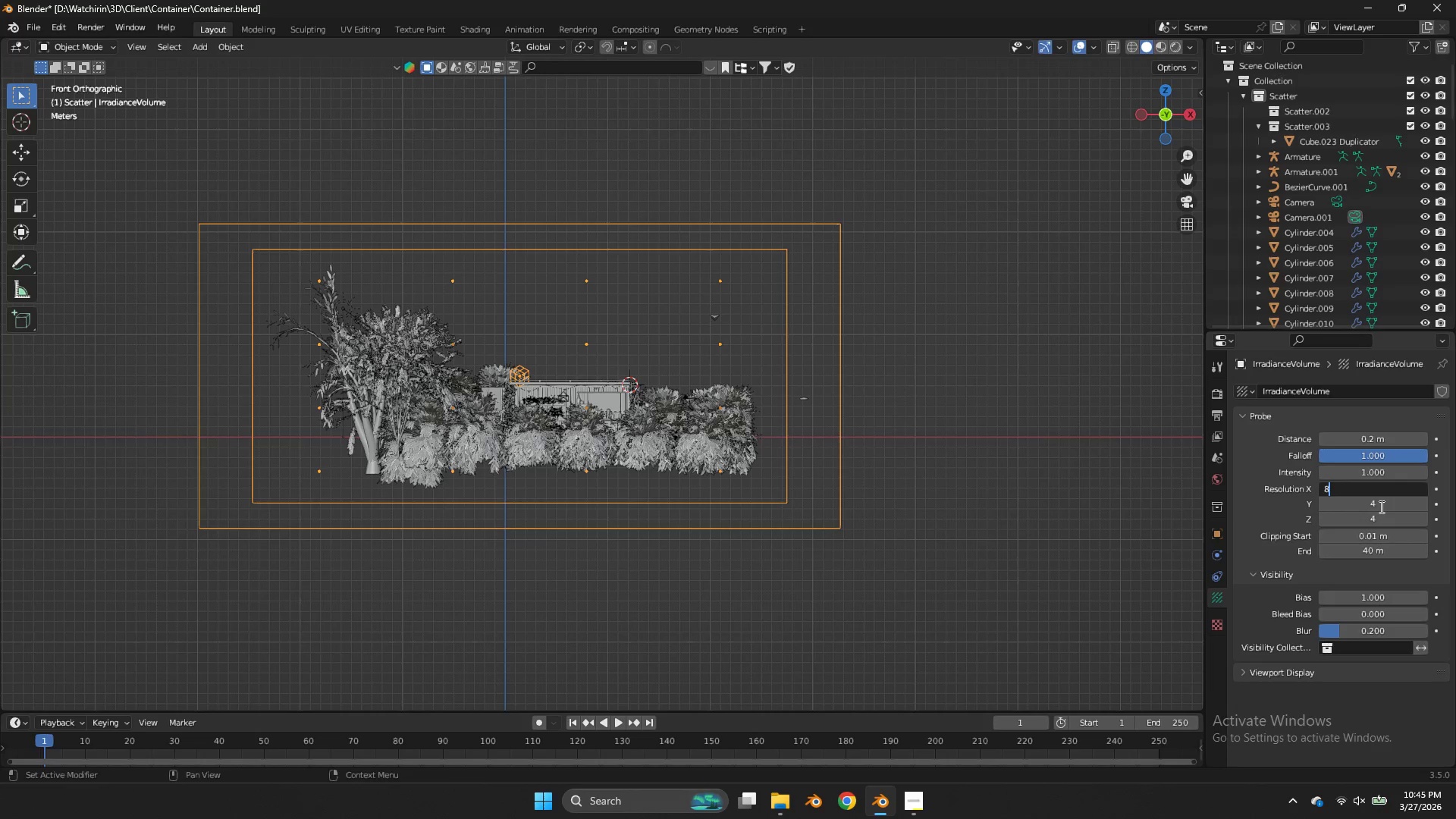 
left_click([1380, 507])
 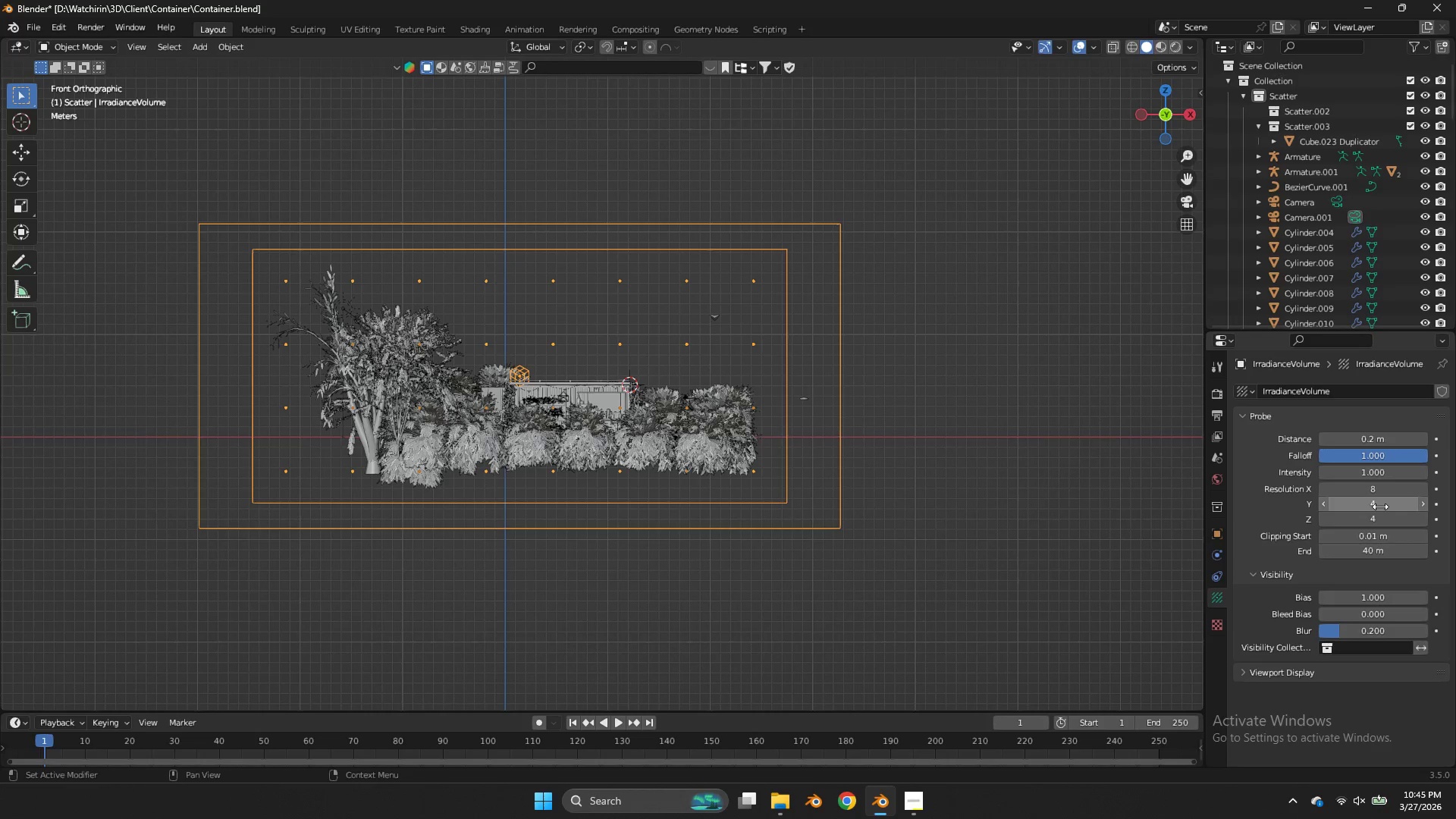 
left_click([1380, 507])
 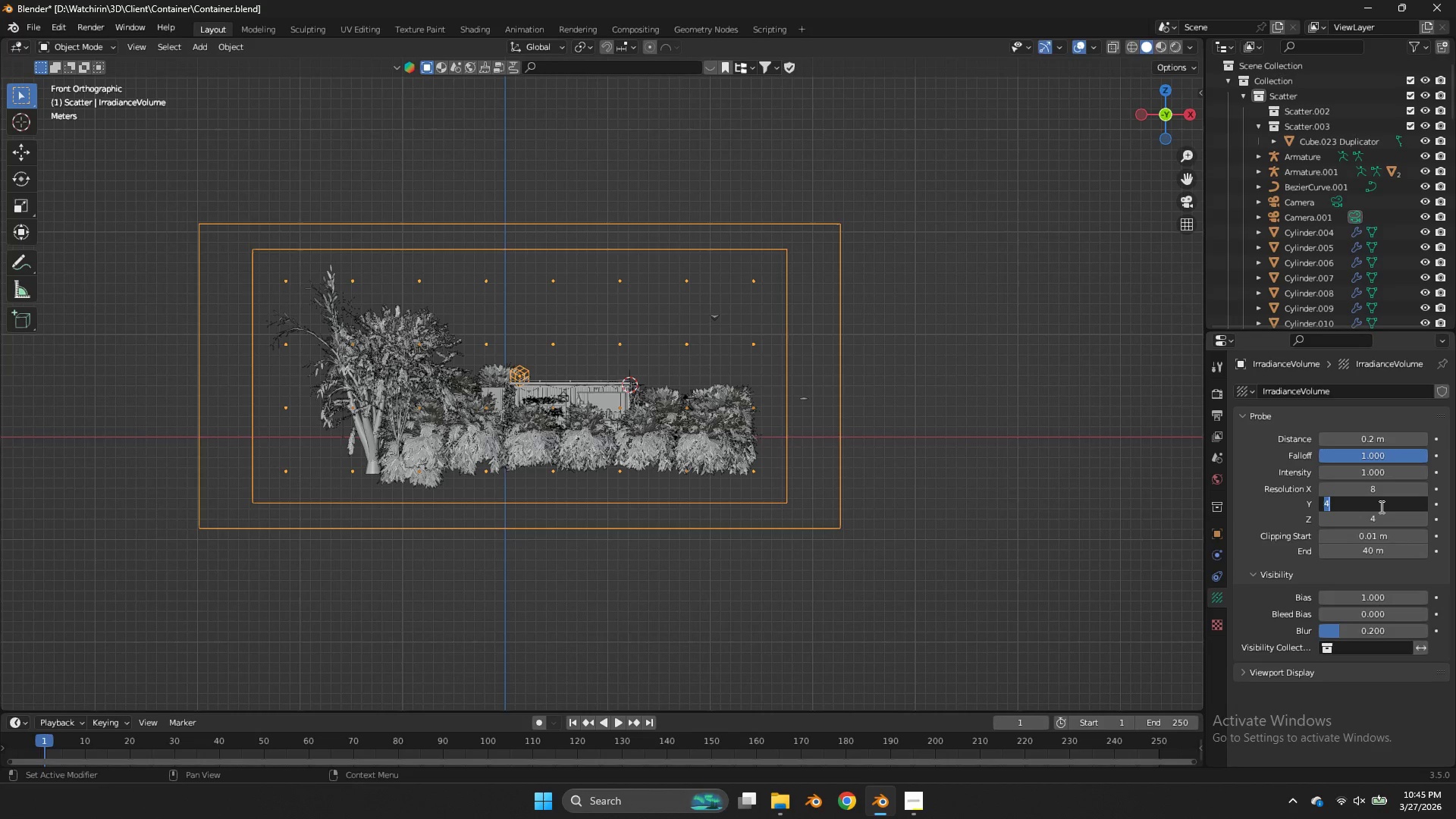 
key(8)
 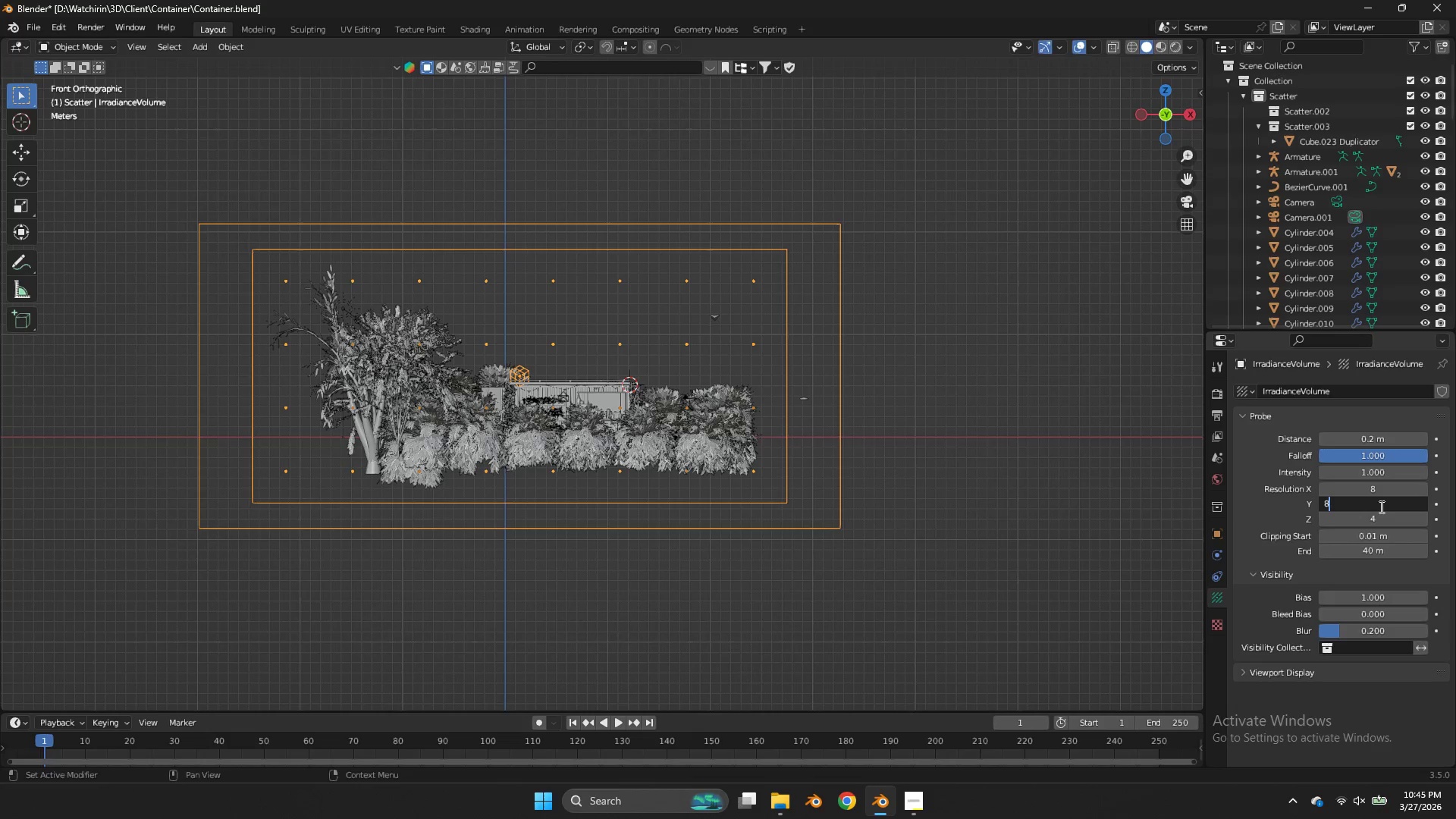 
left_click([1380, 507])
 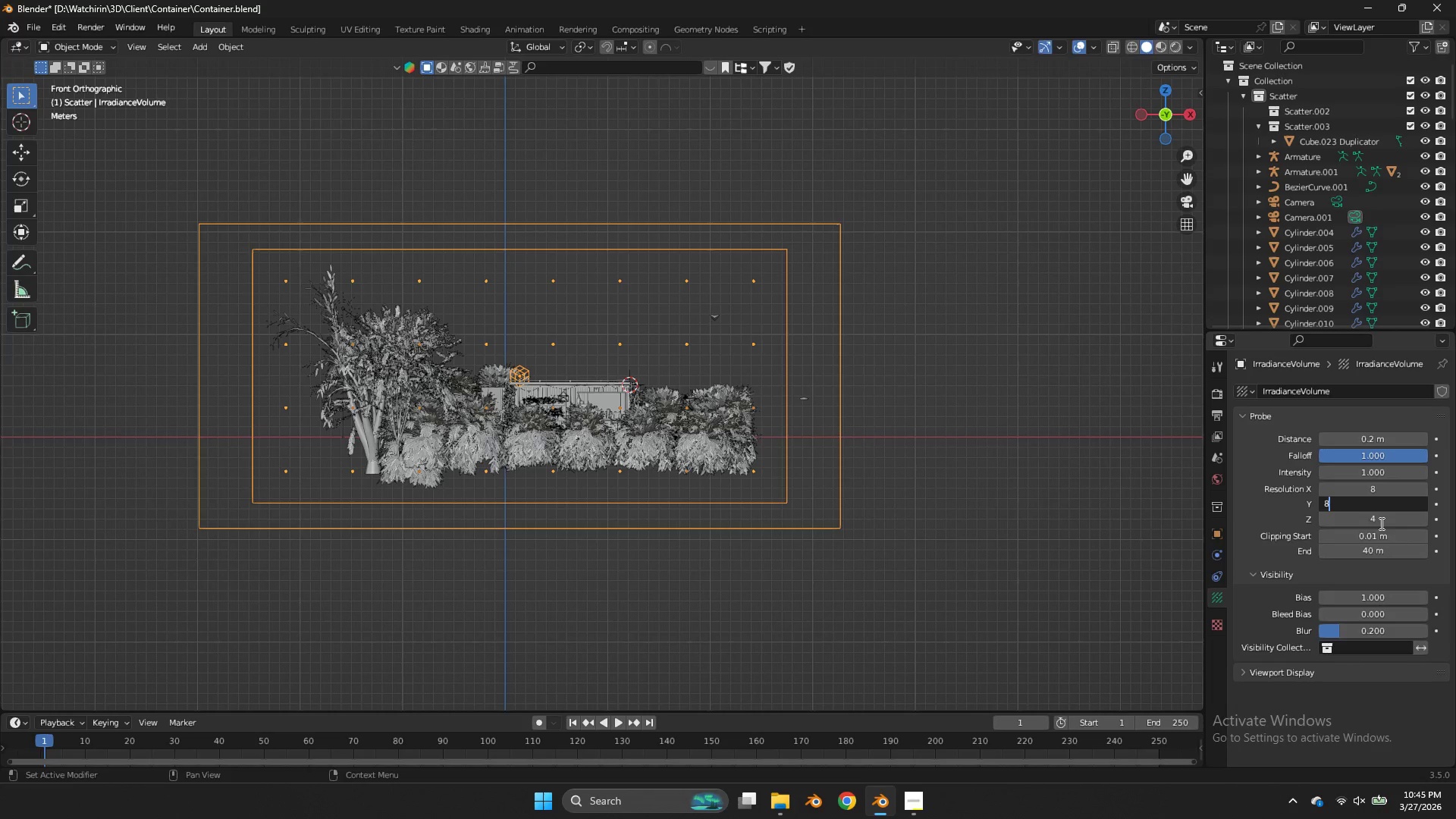 
left_click([1380, 523])
 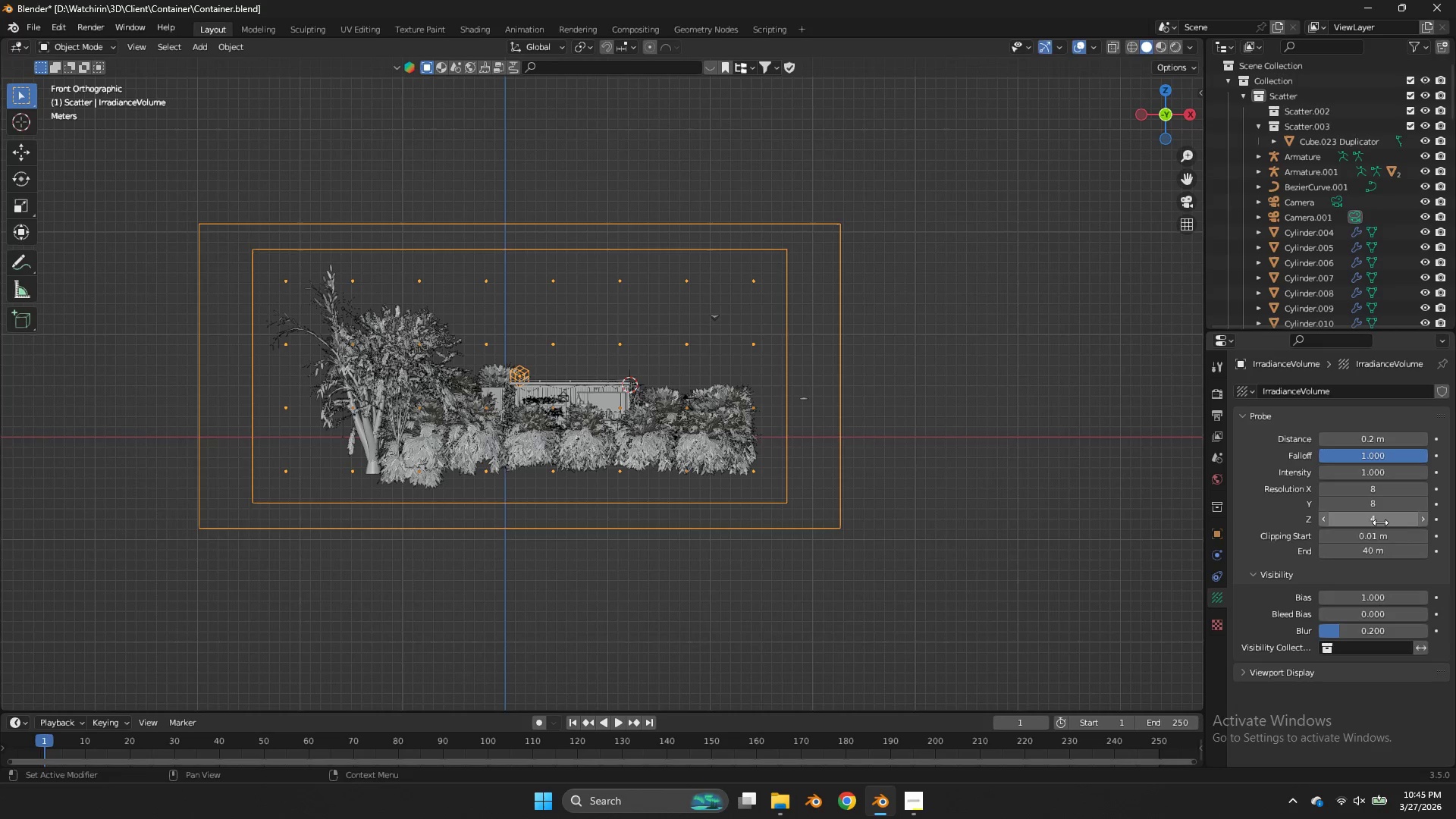 
left_click([1380, 522])
 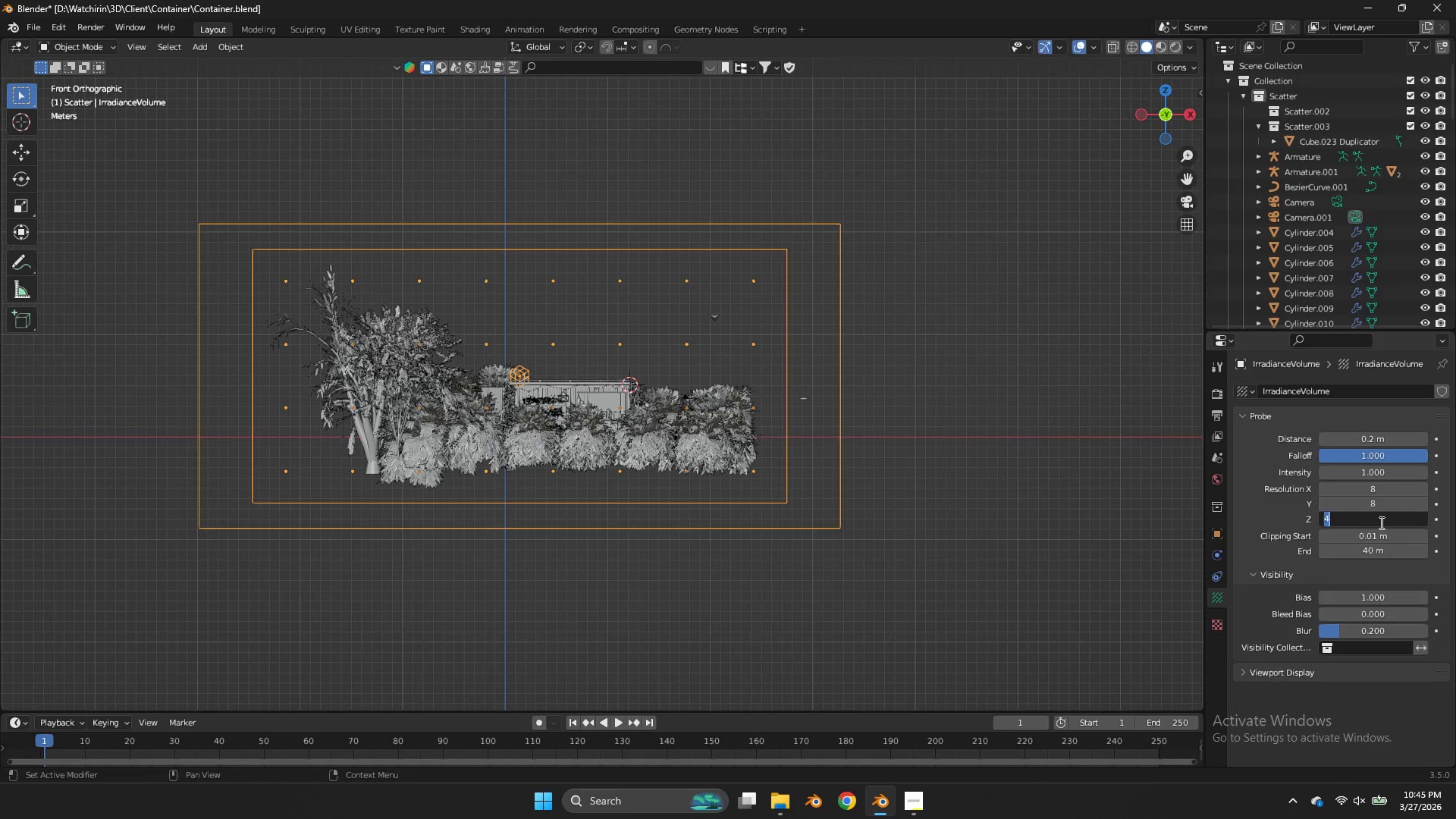 
key(8)
 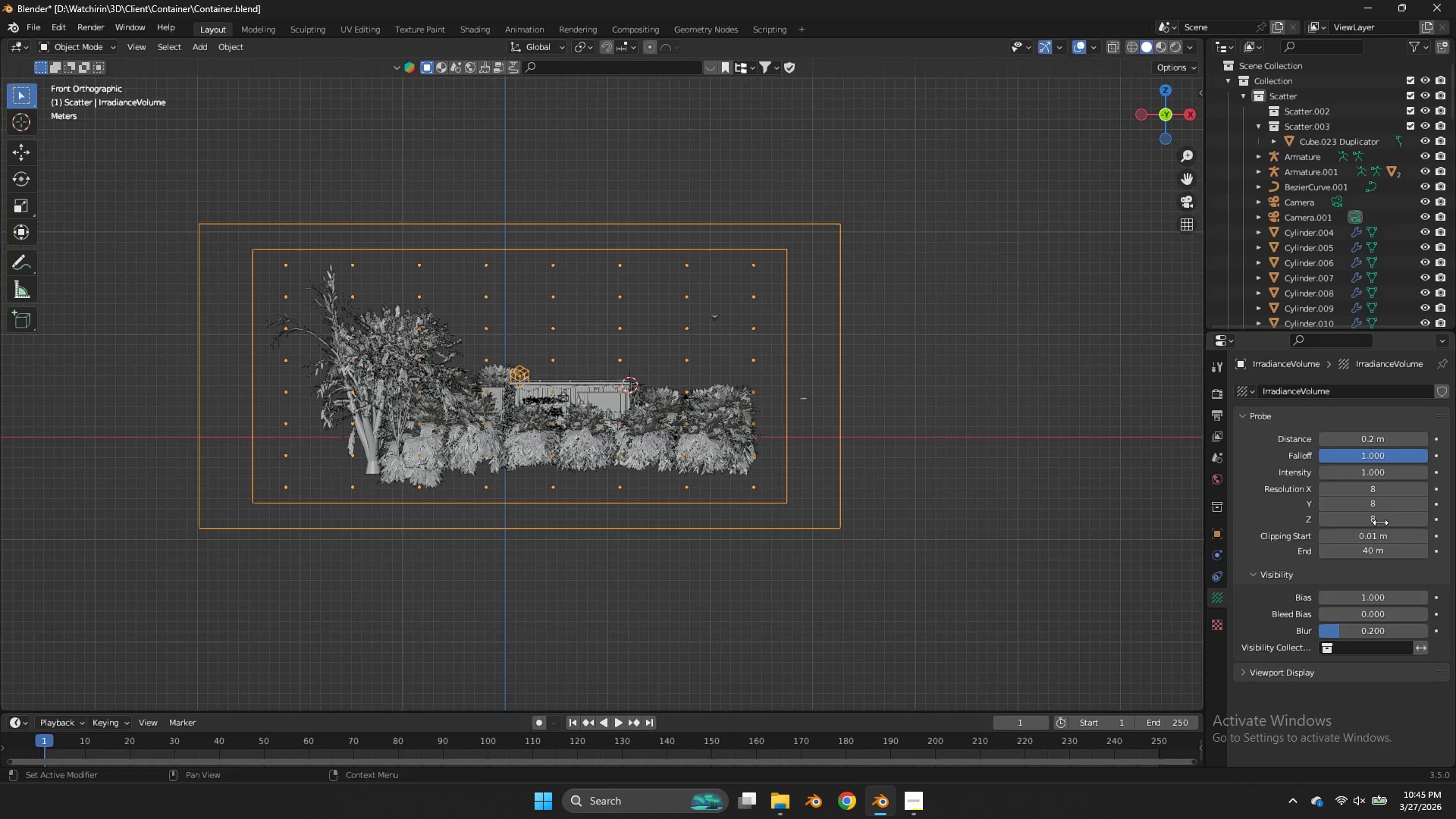 
key(Enter)
 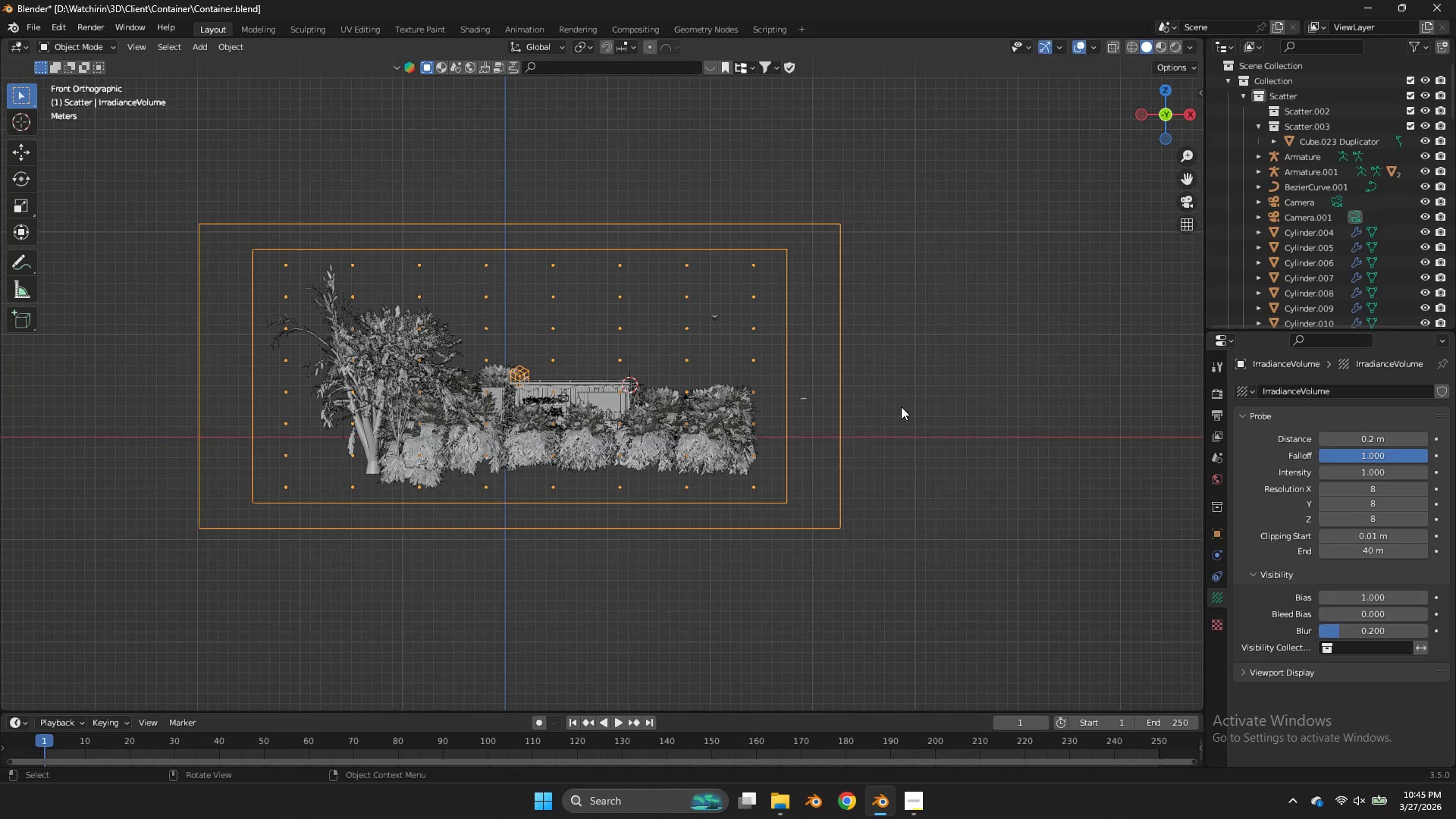 
left_click([884, 398])
 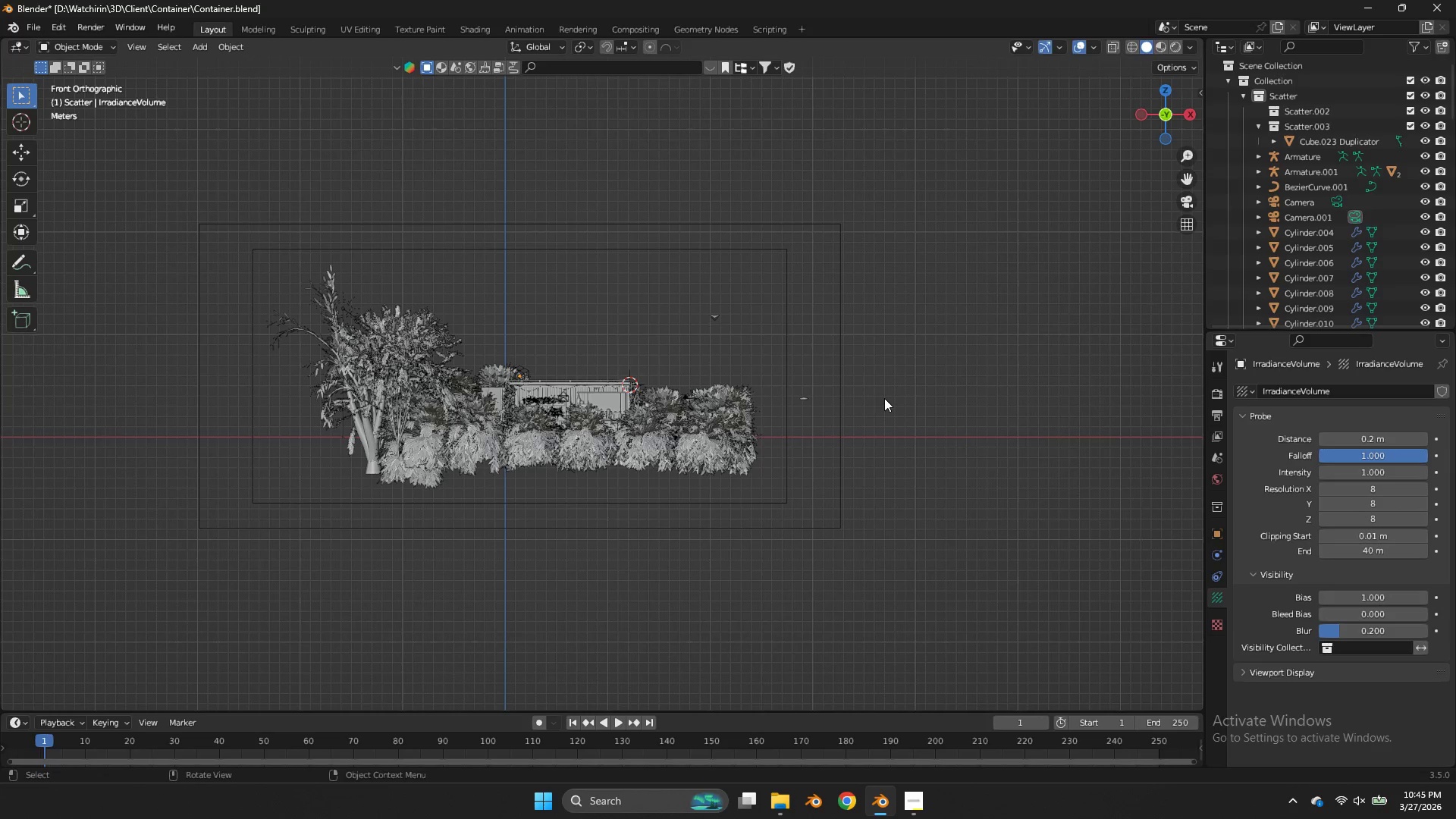 
key(Control+ControlLeft)
 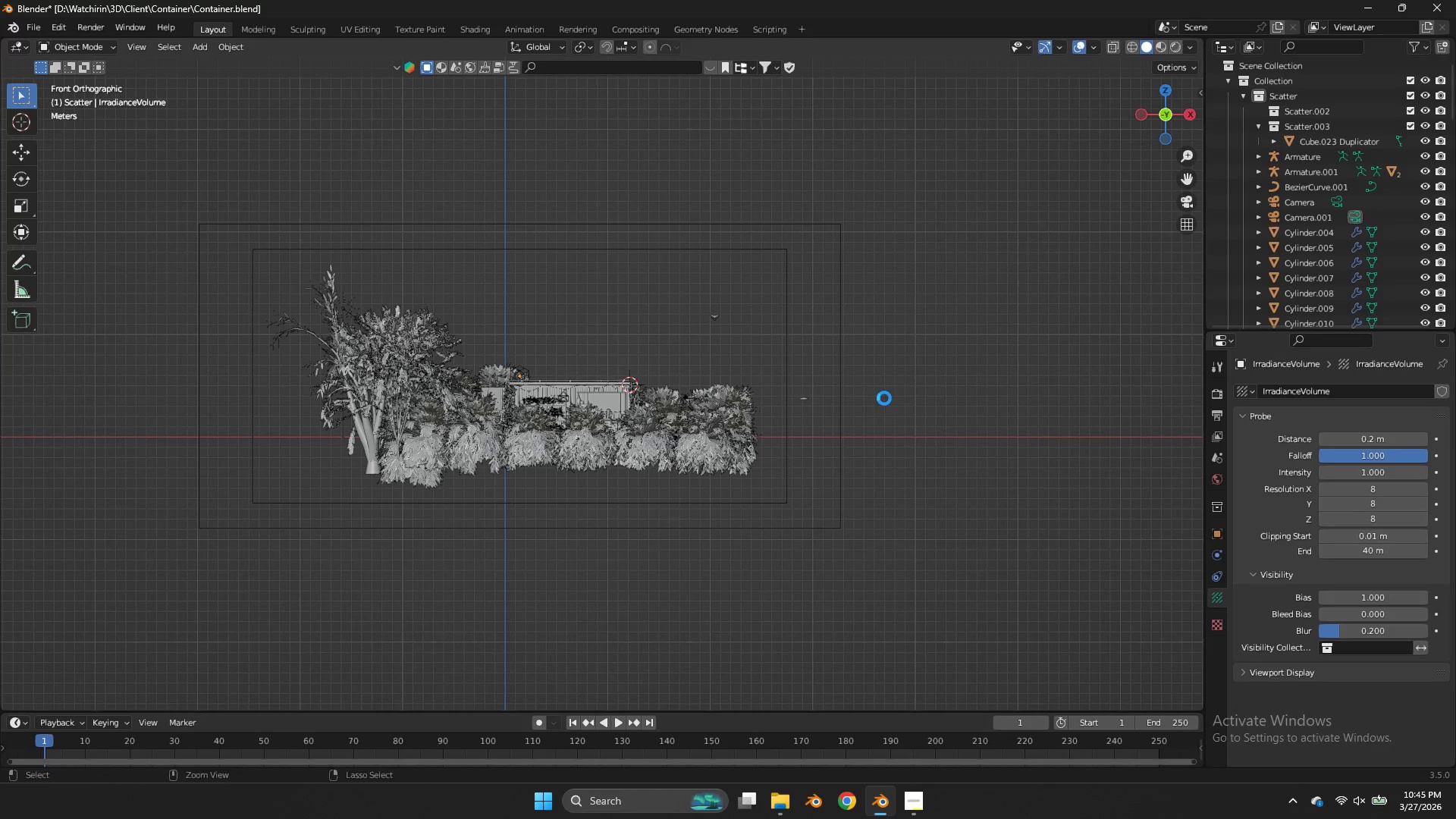 
key(Control+S)
 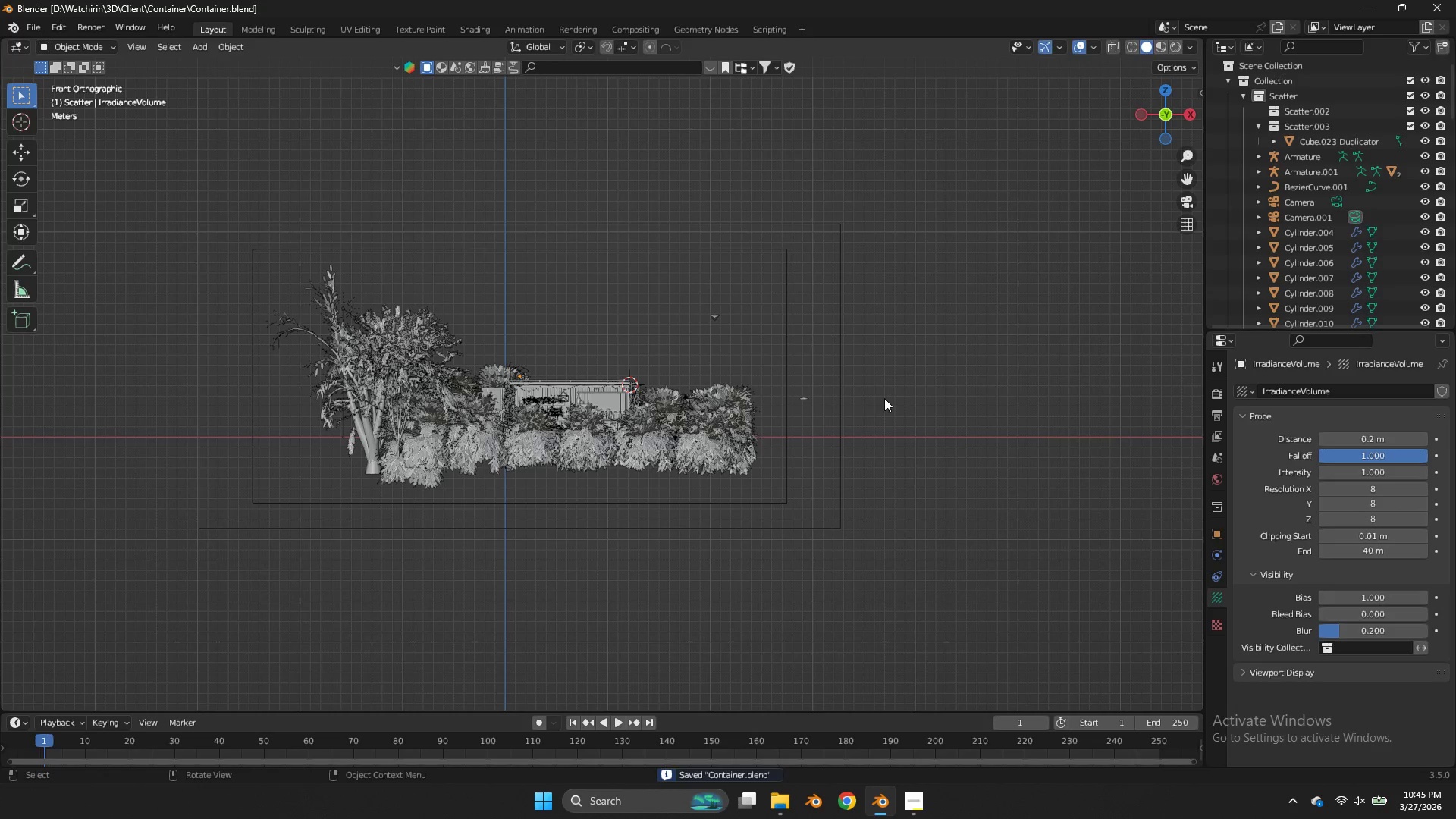 
key(Z)
 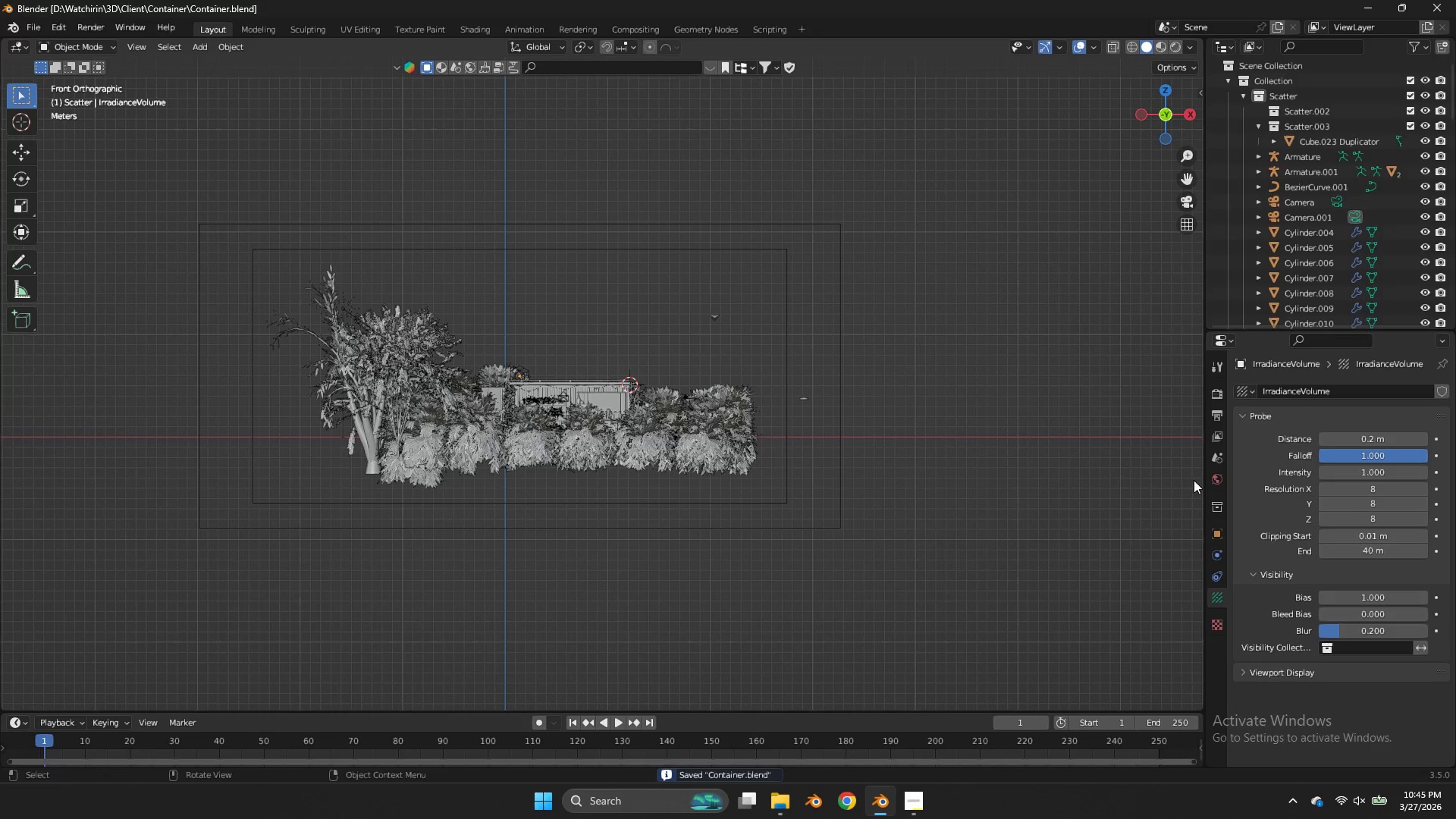 
mouse_move([1198, 507])
 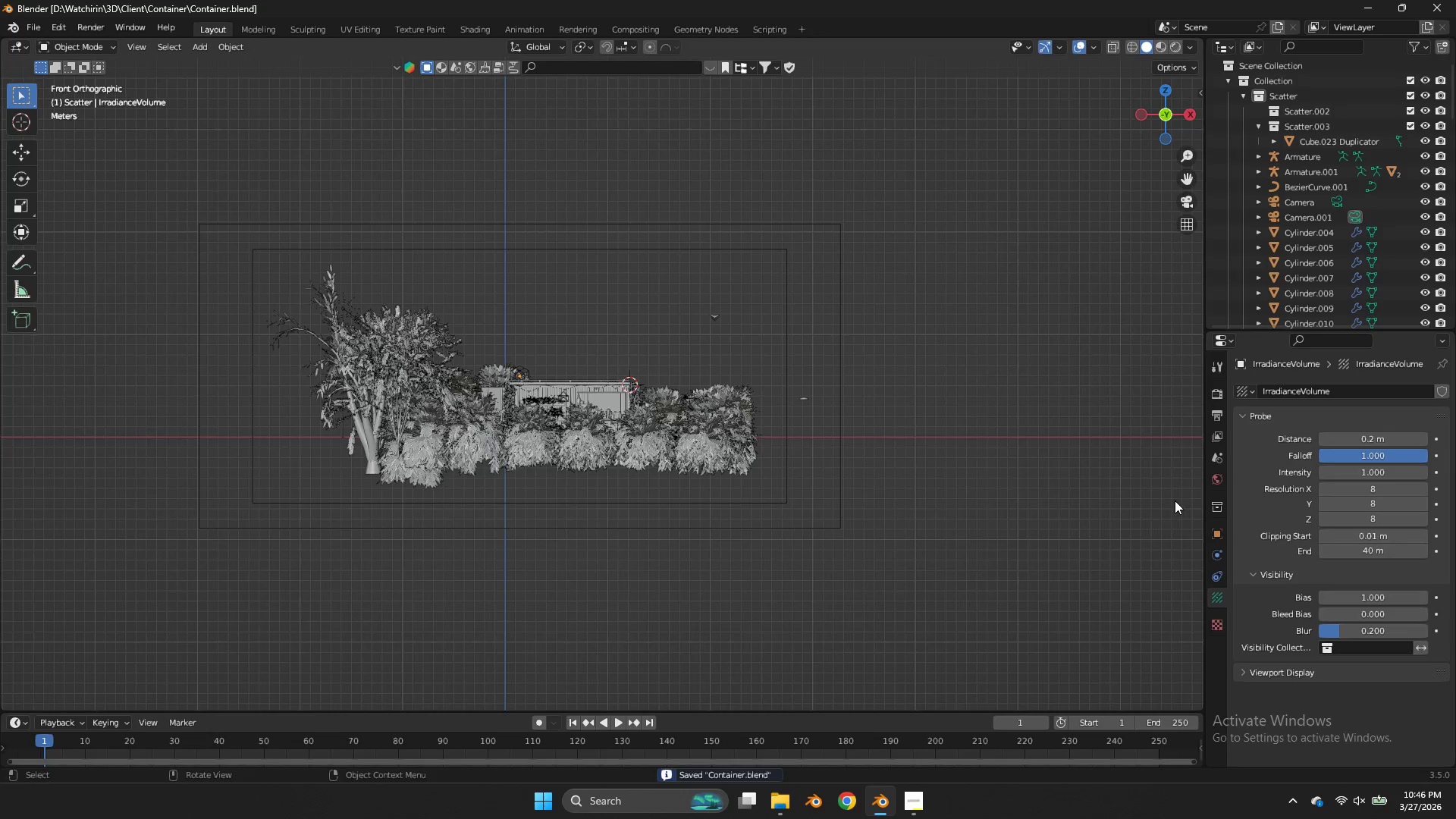 
scroll: coordinate [1175, 500], scroll_direction: up, amount: 2.0
 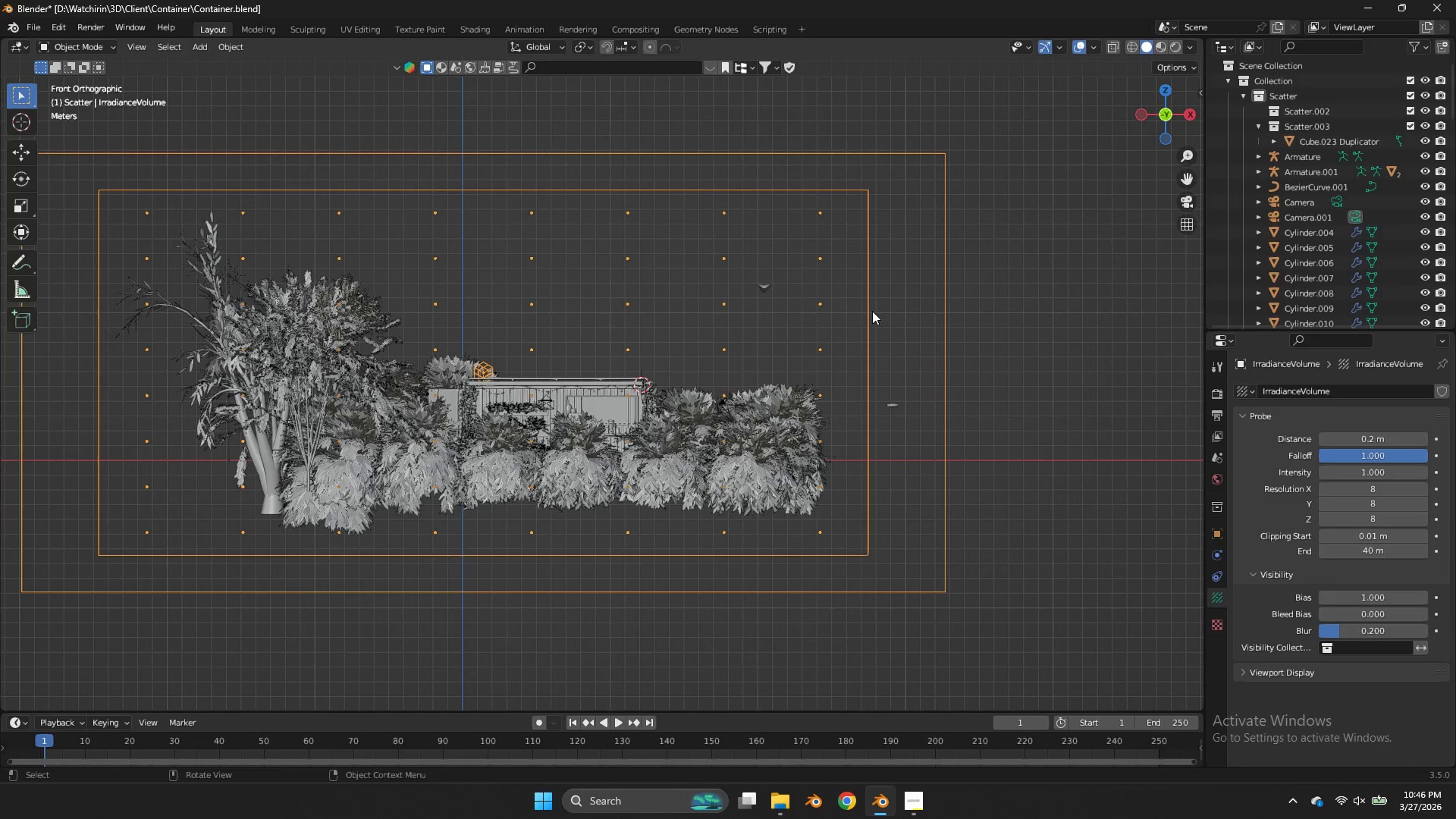 
key(Z)
 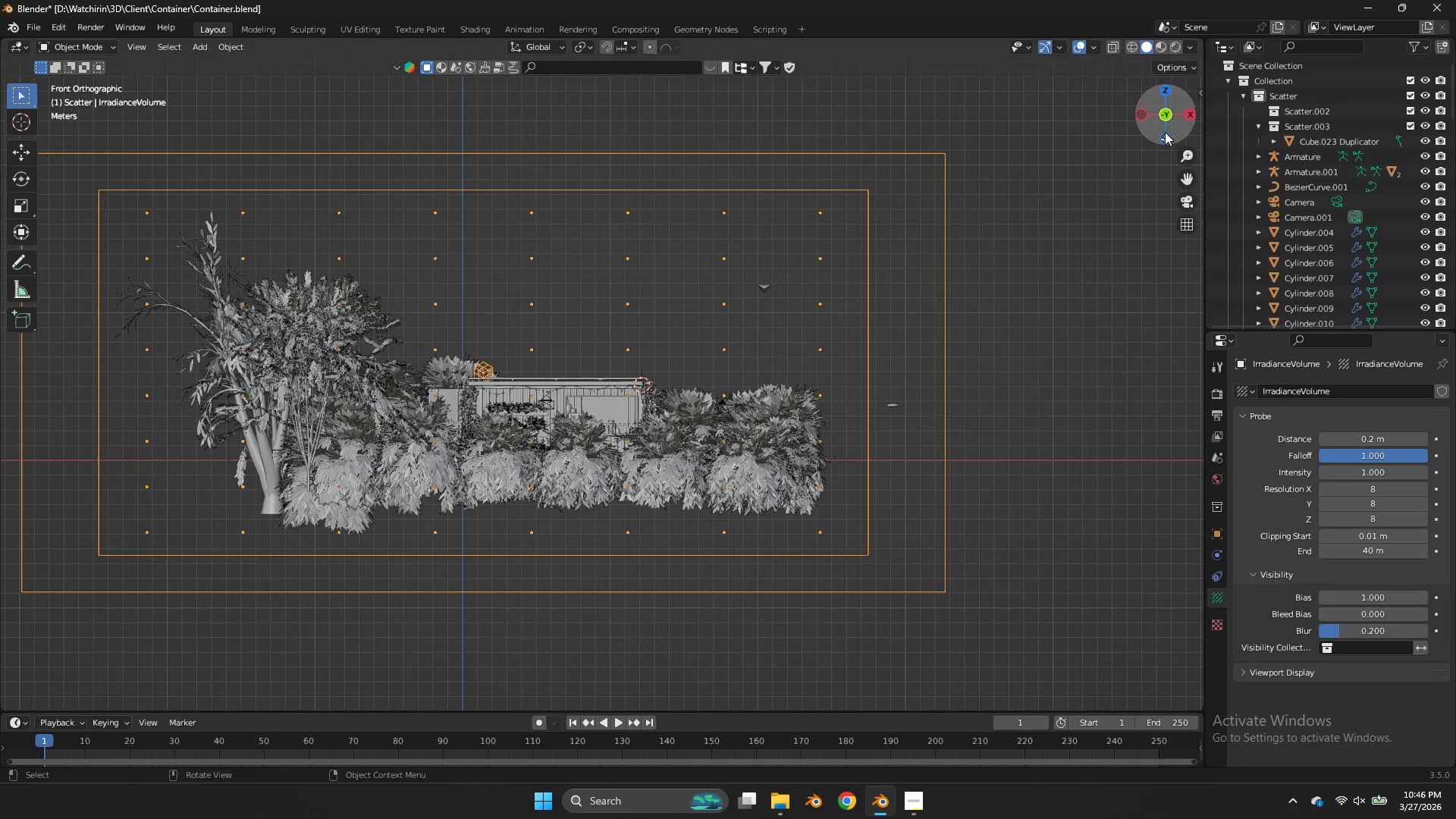 
left_click_drag(start_coordinate=[1165, 132], to_coordinate=[1034, 152])
 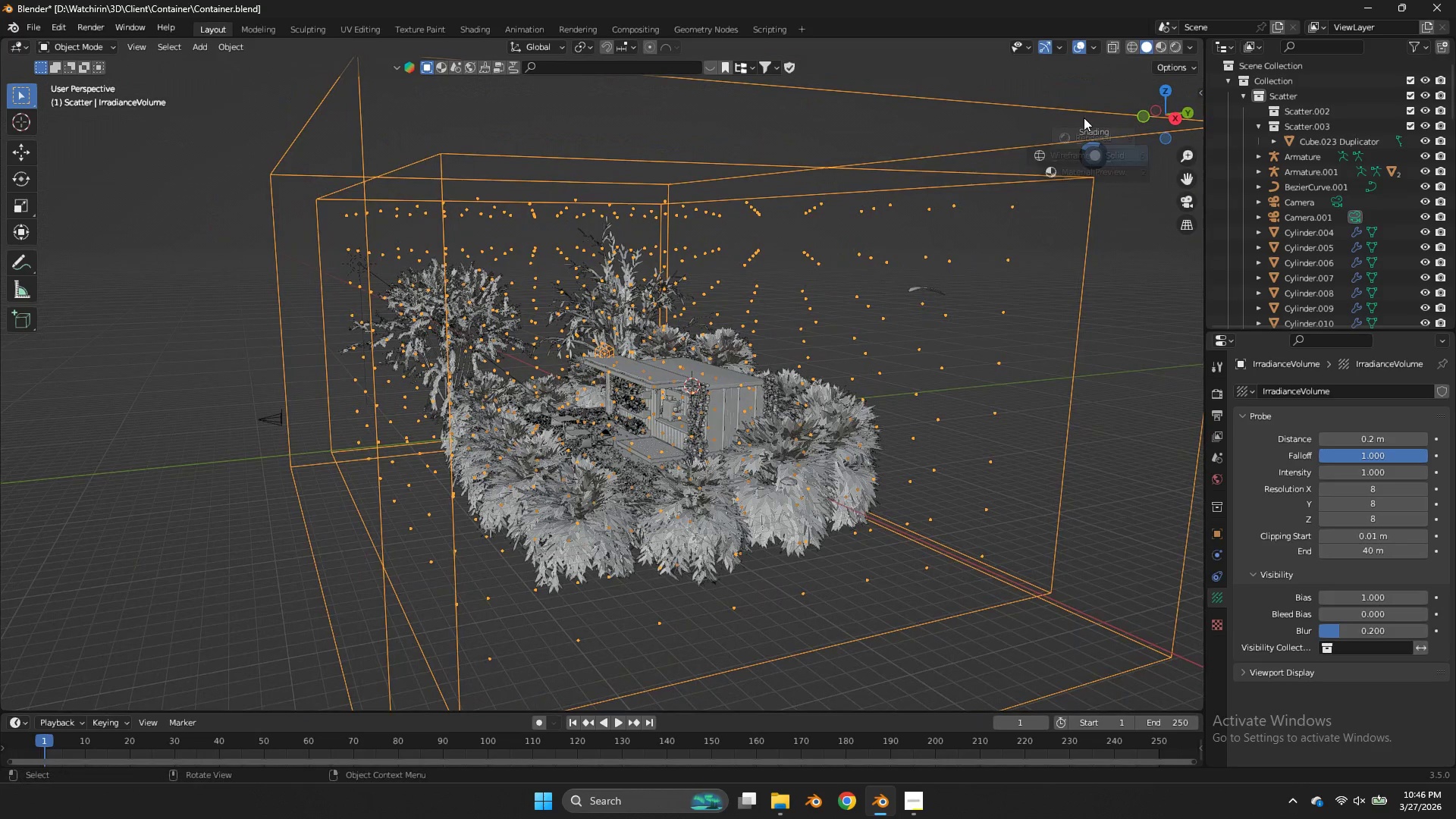 
key(Z)
 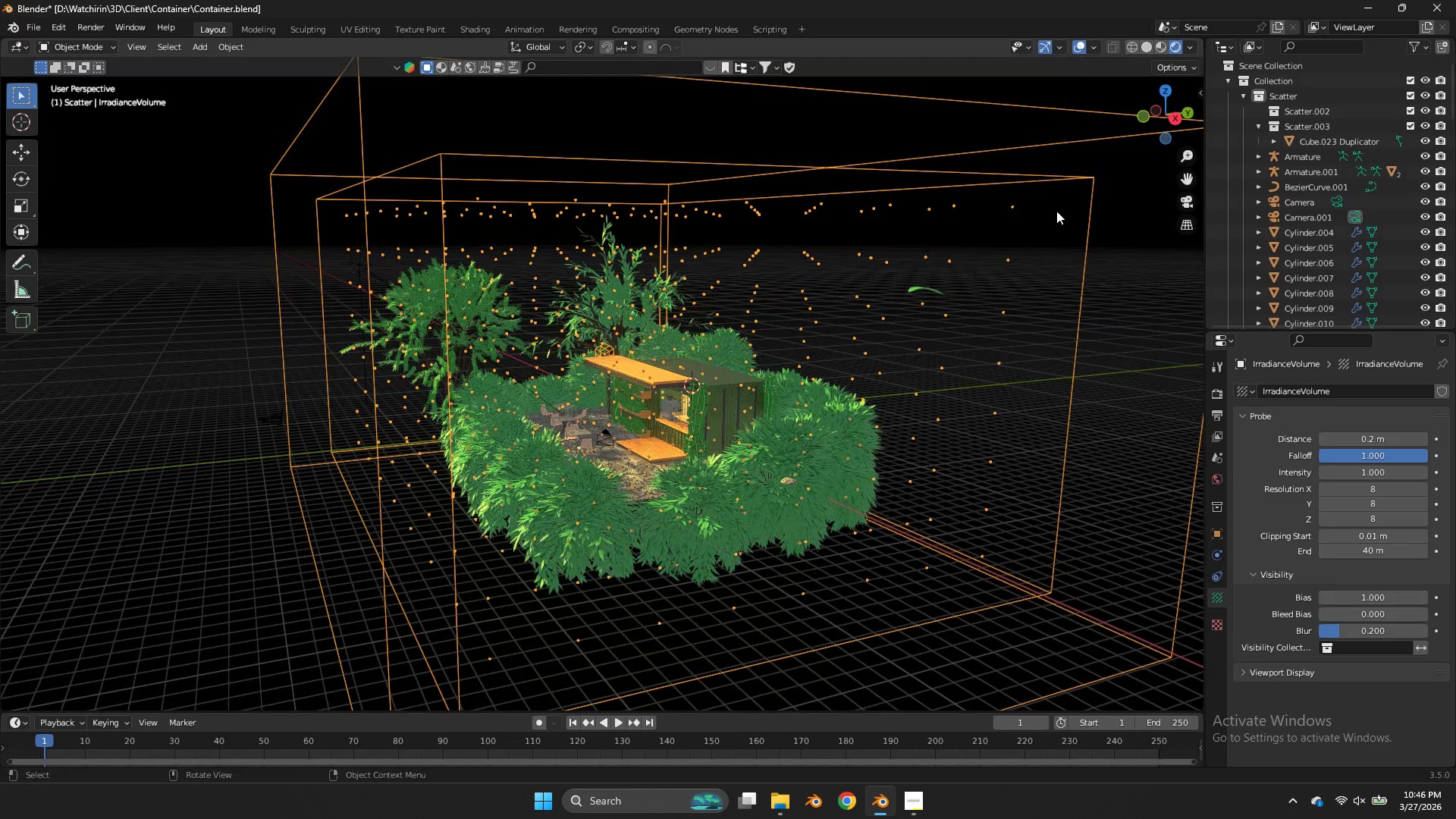 
scroll: coordinate [1055, 218], scroll_direction: up, amount: 3.0
 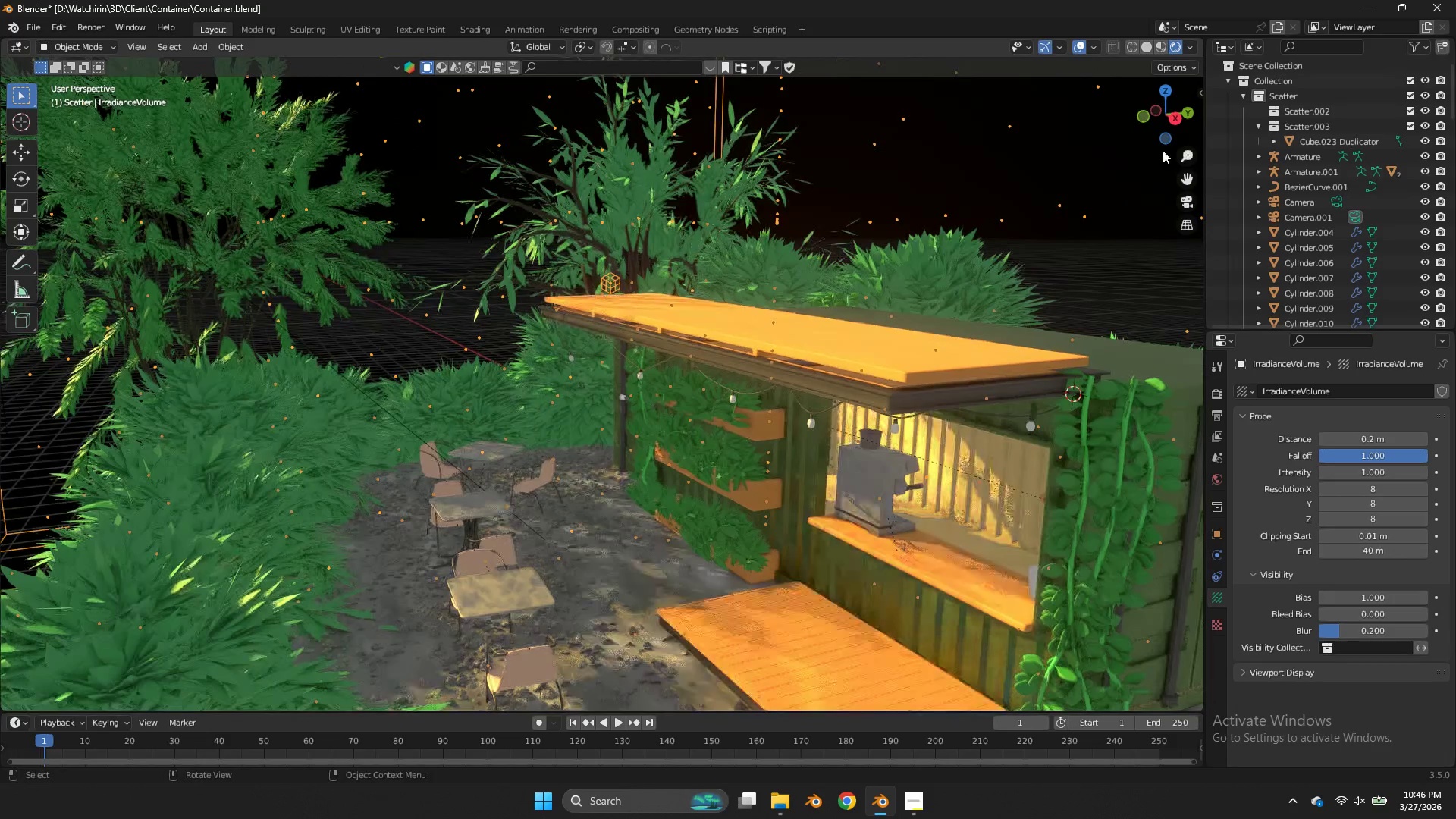 
left_click_drag(start_coordinate=[1163, 114], to_coordinate=[20, 115])
 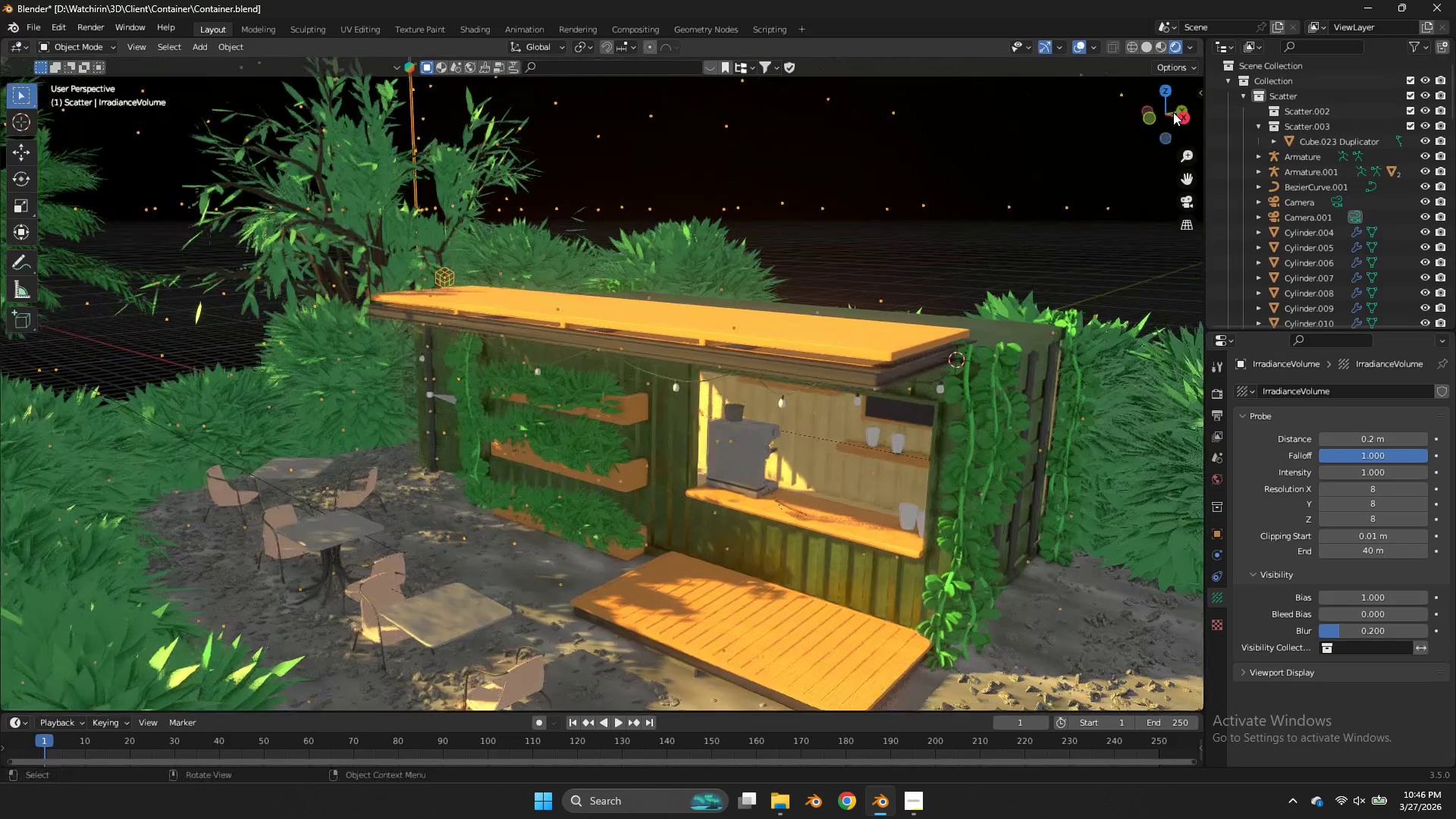 
key(Control+S)
 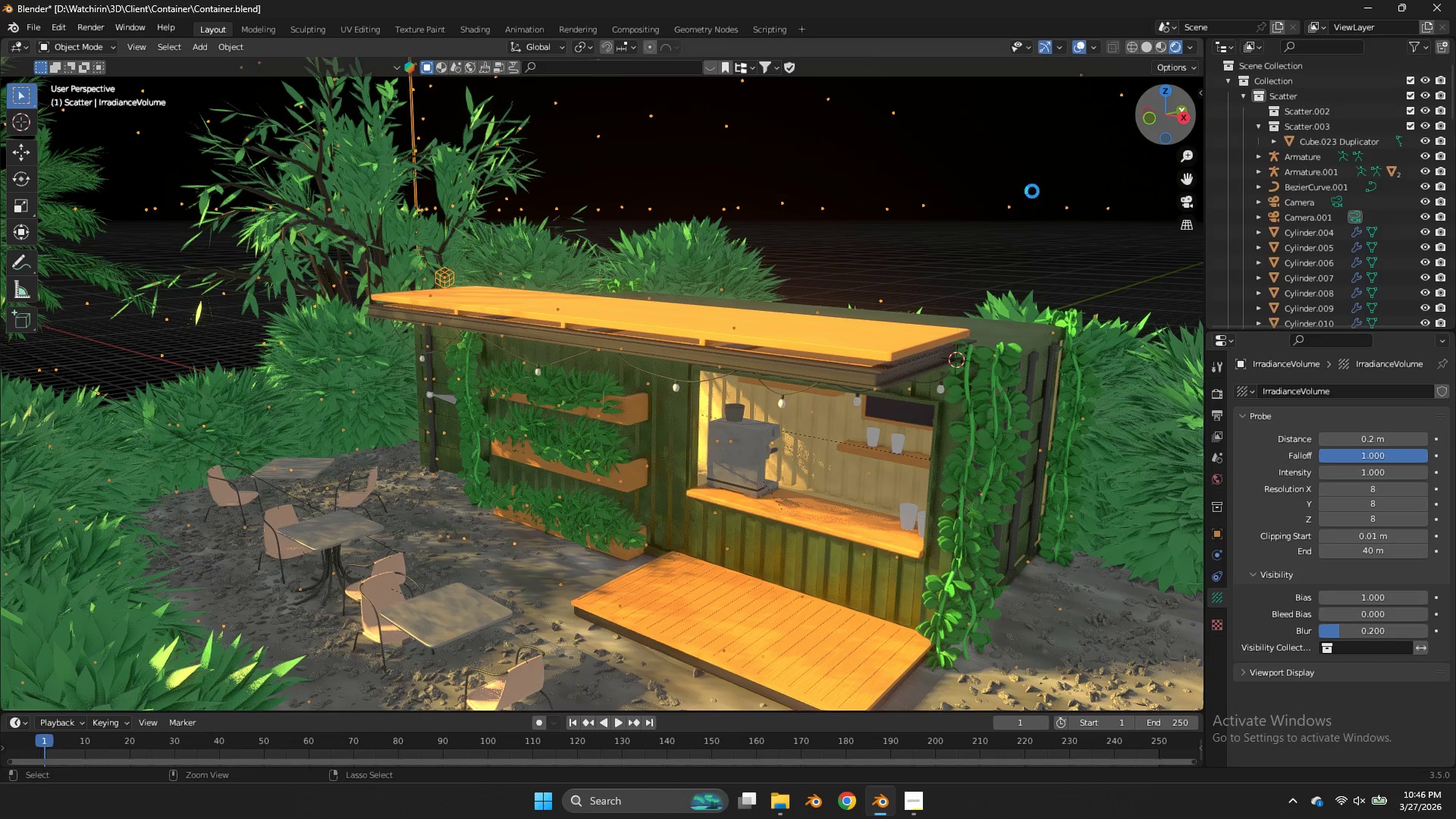 
type(zz)
 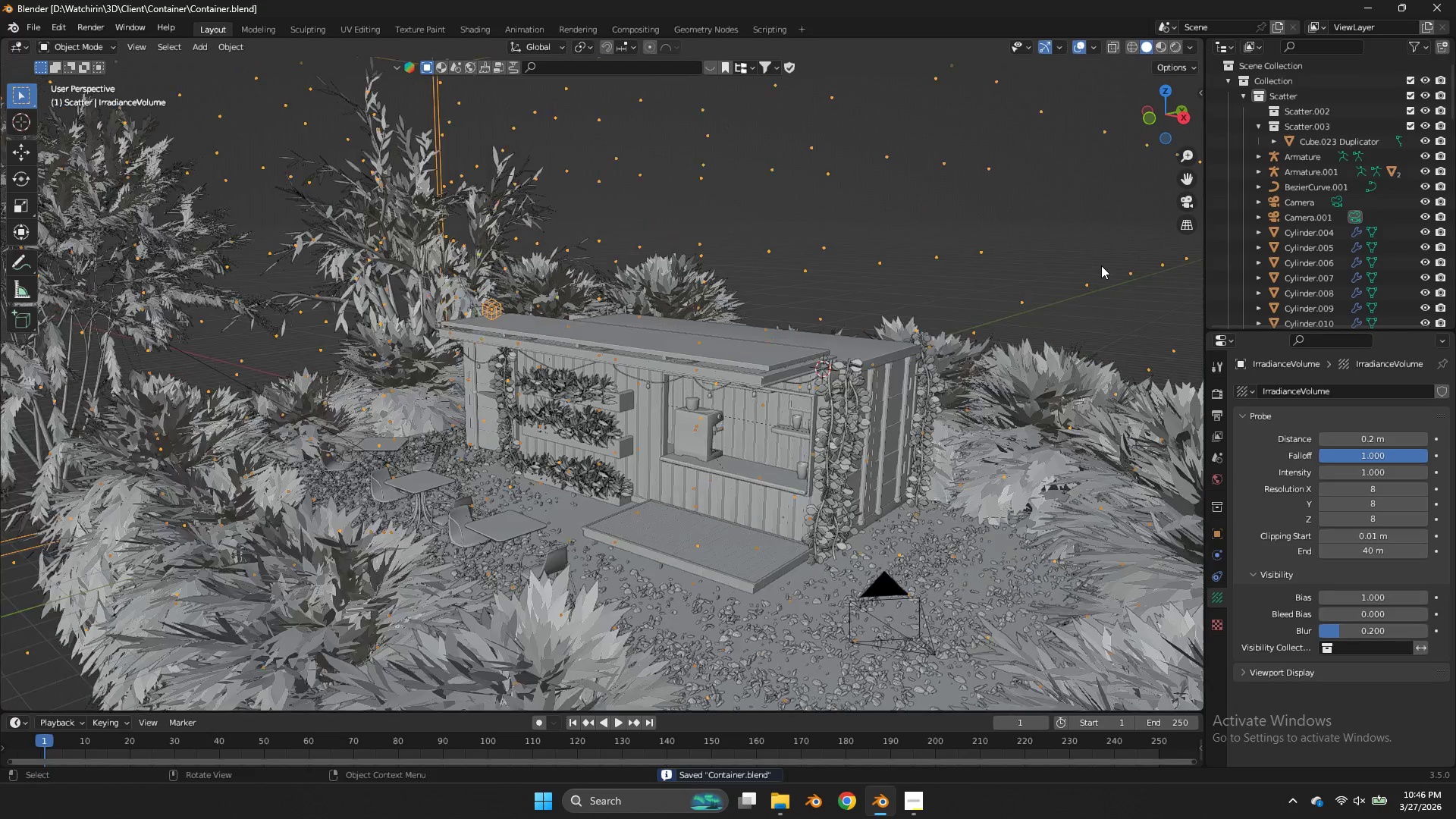 
scroll: coordinate [1119, 382], scroll_direction: down, amount: 9.0
 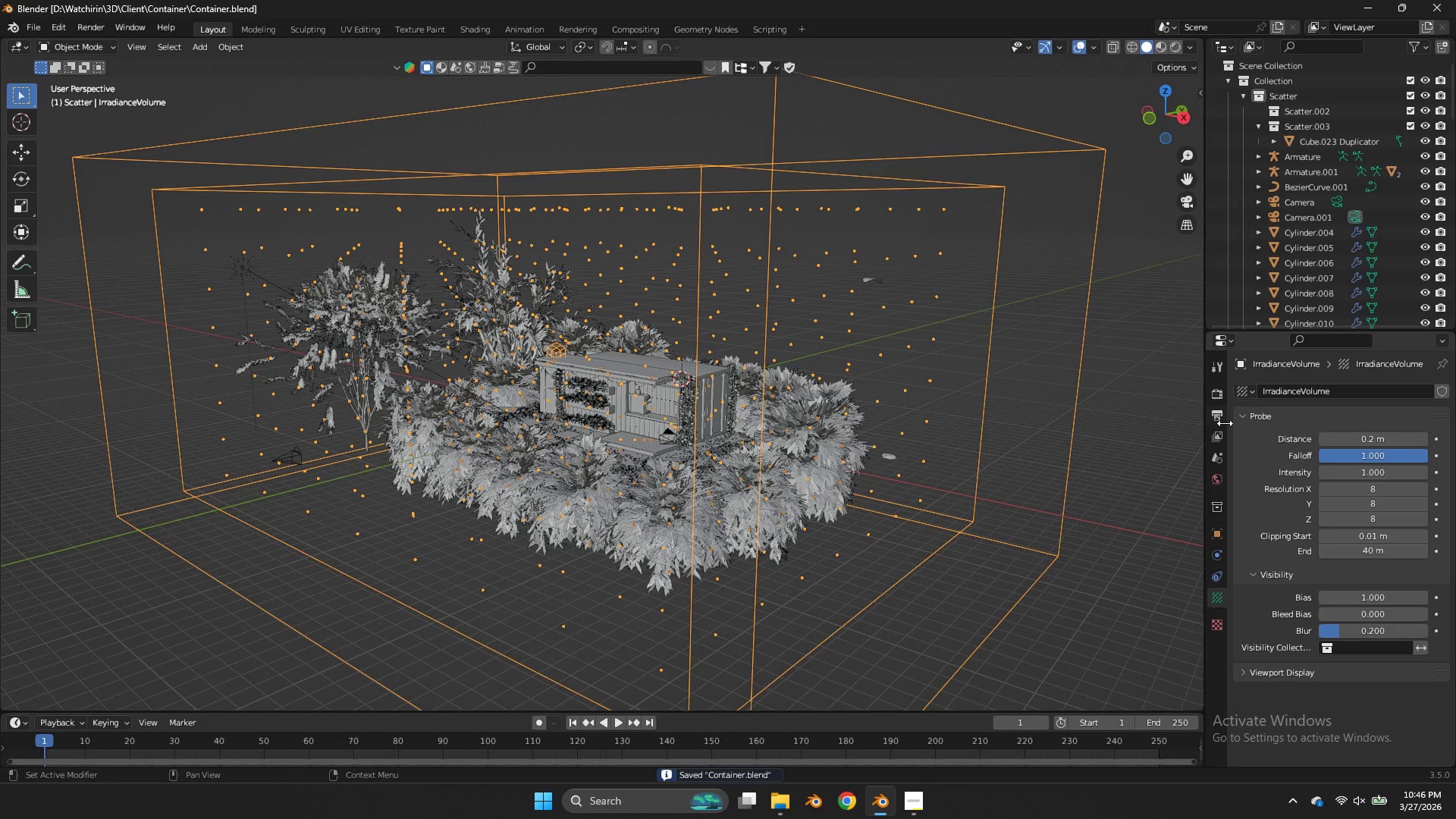 
double_click([1216, 402])
 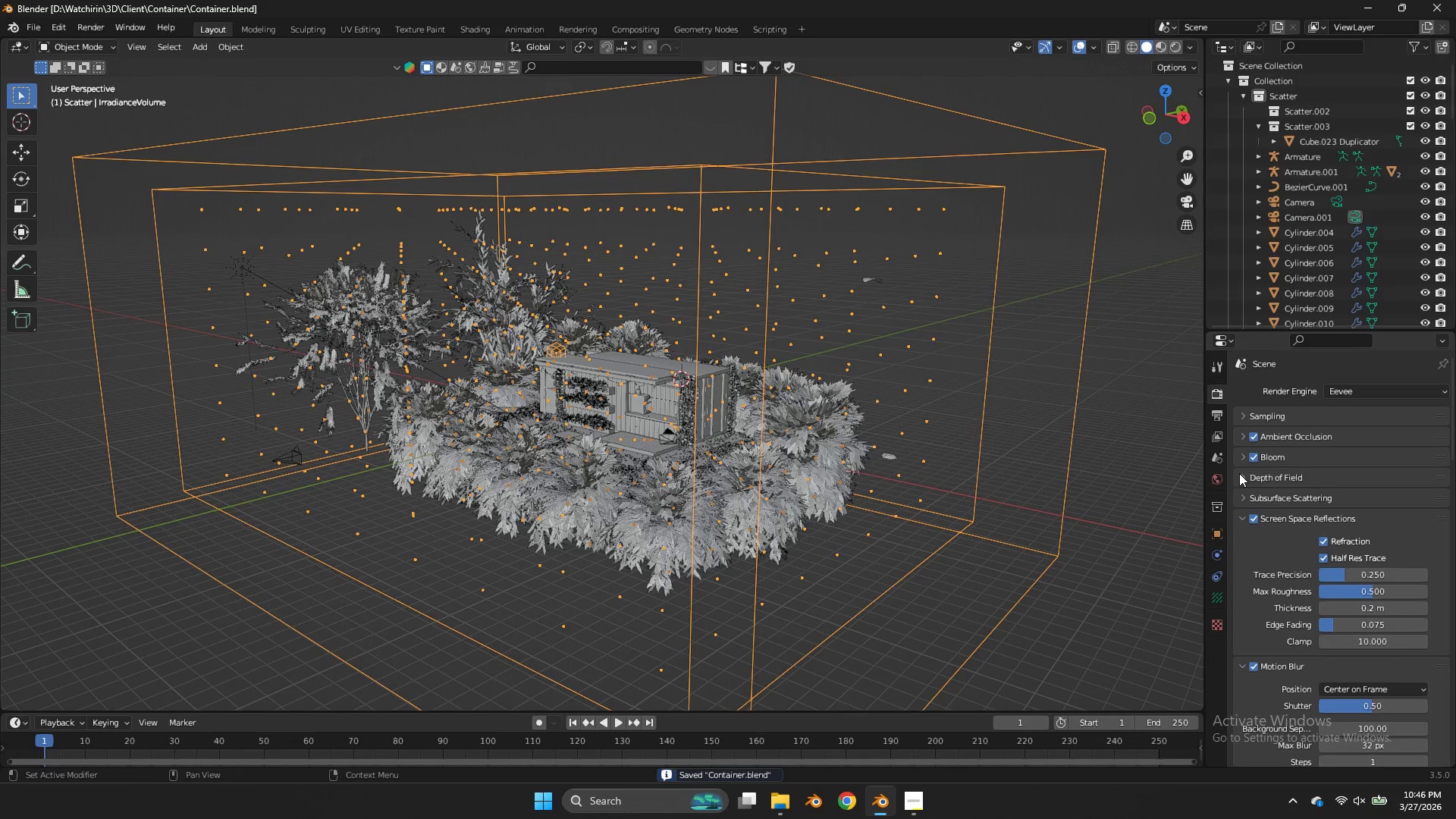 
scroll: coordinate [1266, 510], scroll_direction: down, amount: 21.0
 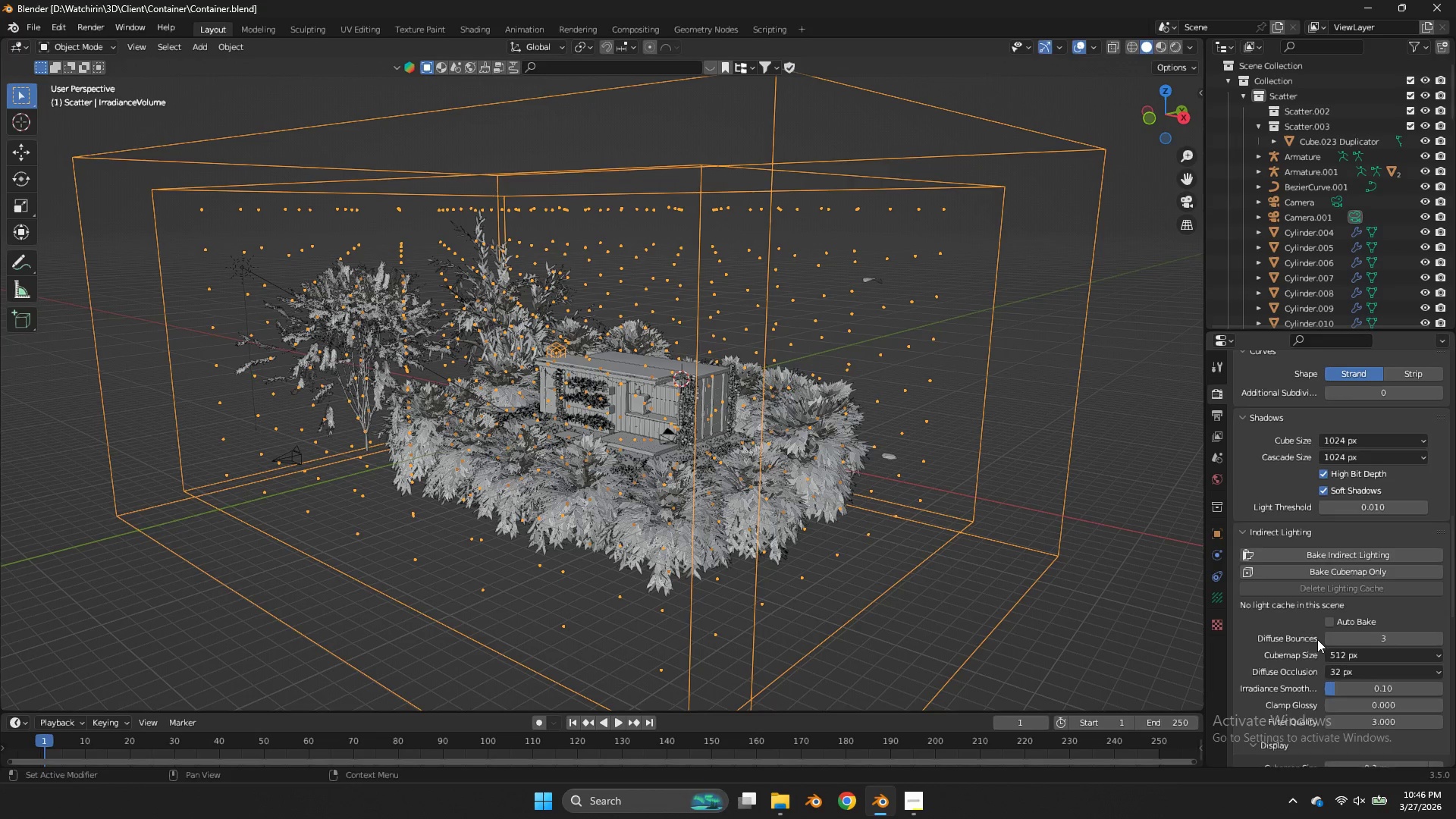 
double_click([1326, 635])
 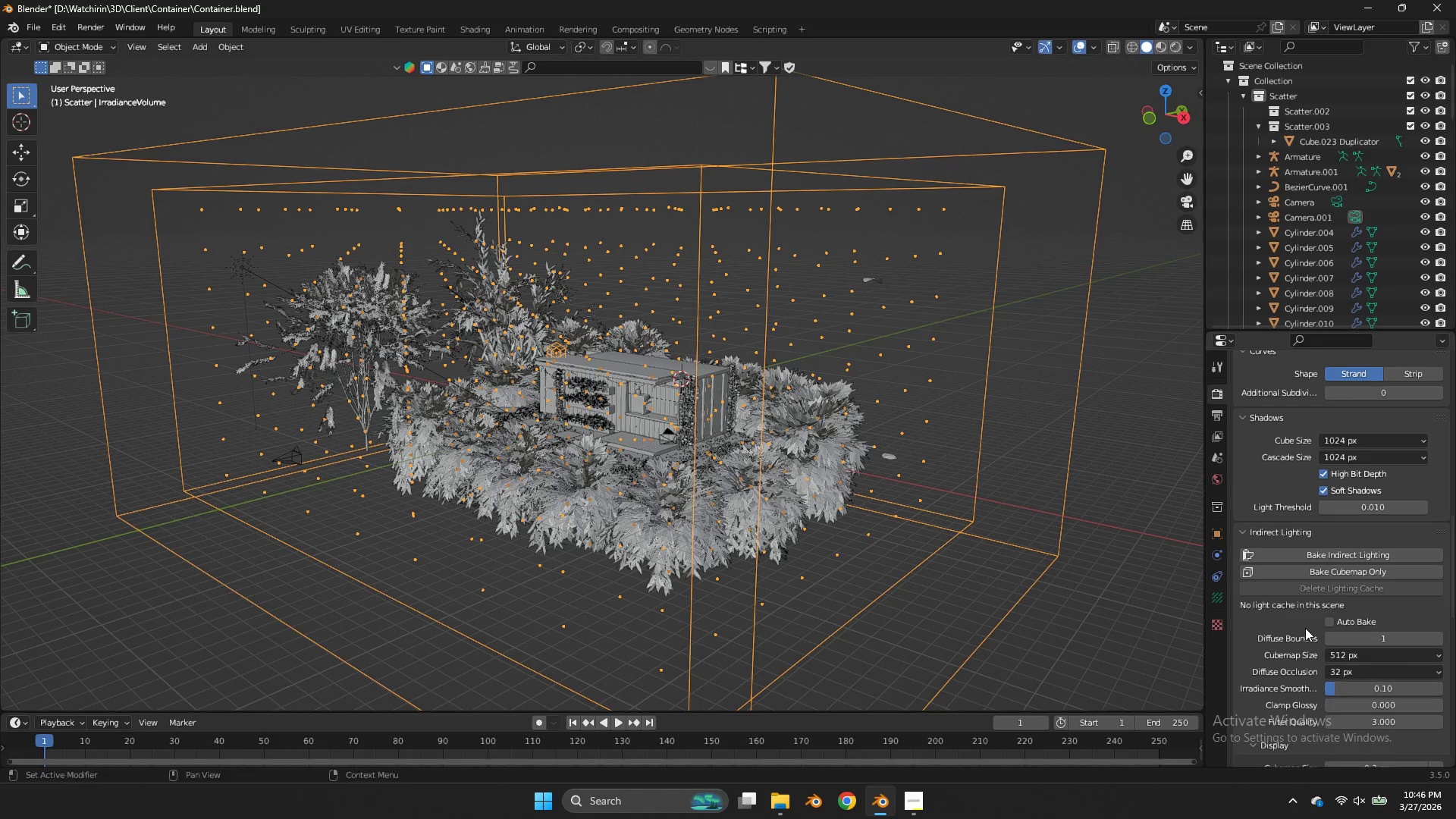 
scroll: coordinate [1305, 628], scroll_direction: down, amount: 2.0
 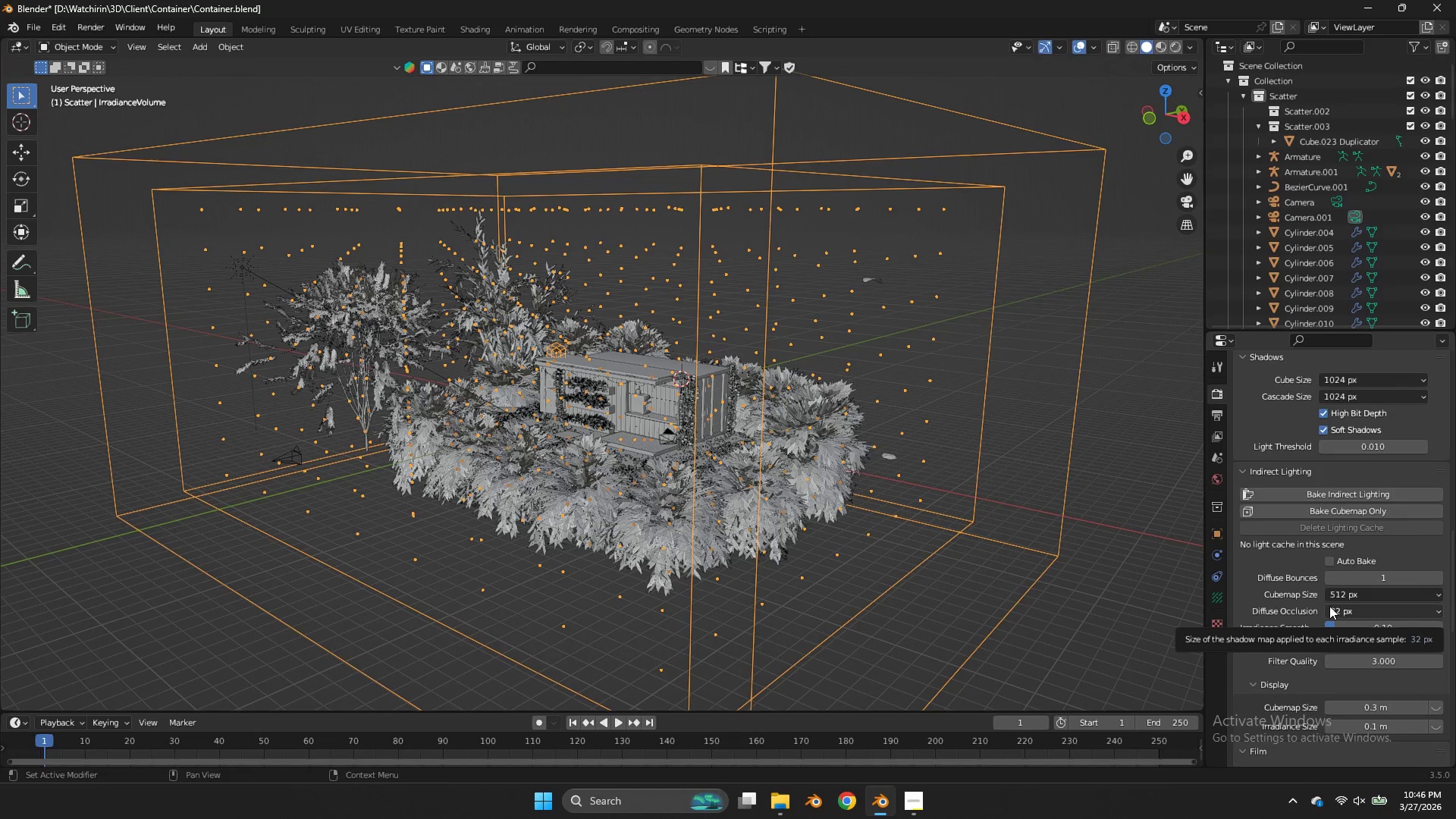 
wait(12.05)
 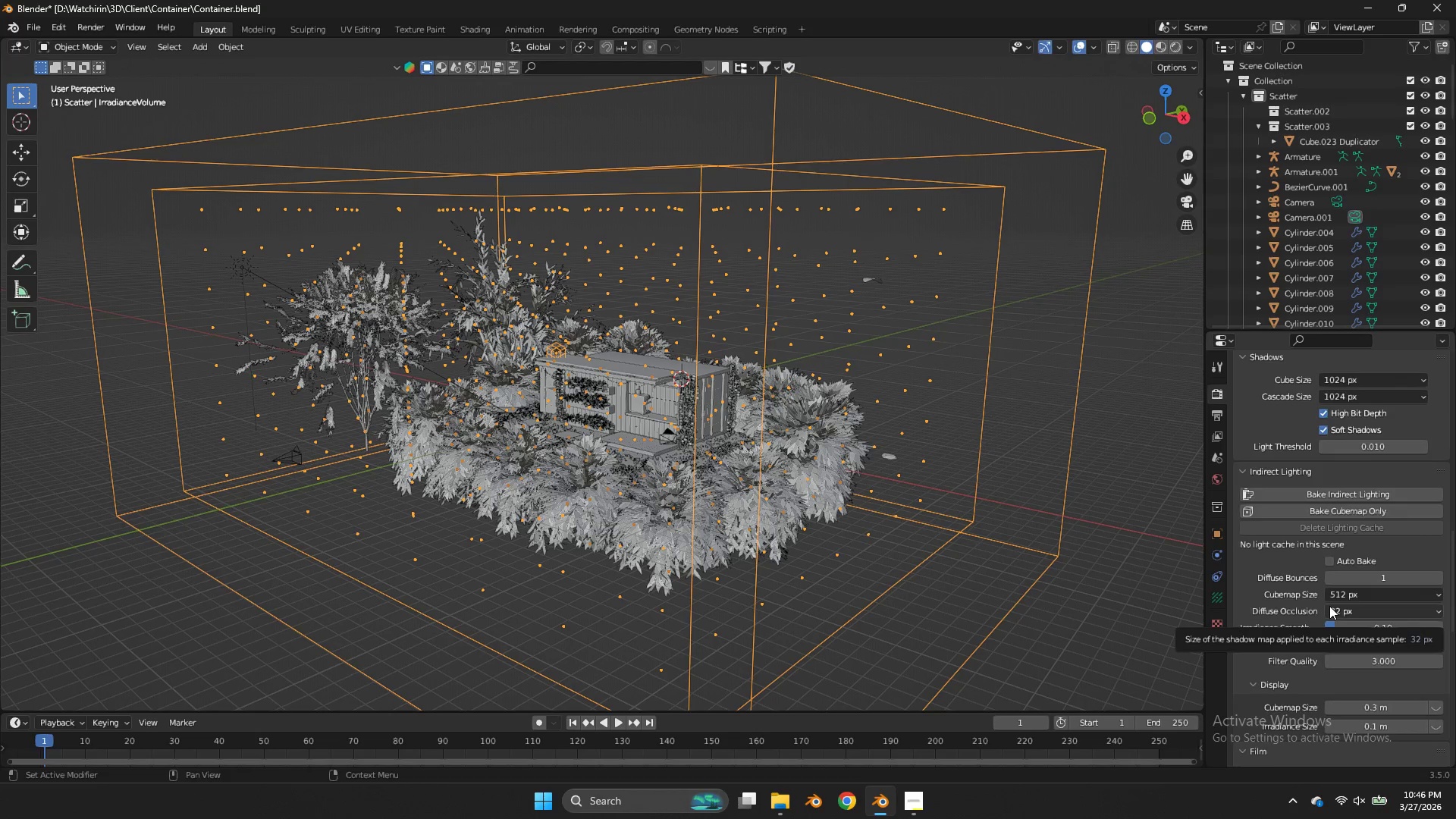 
left_click([1340, 492])
 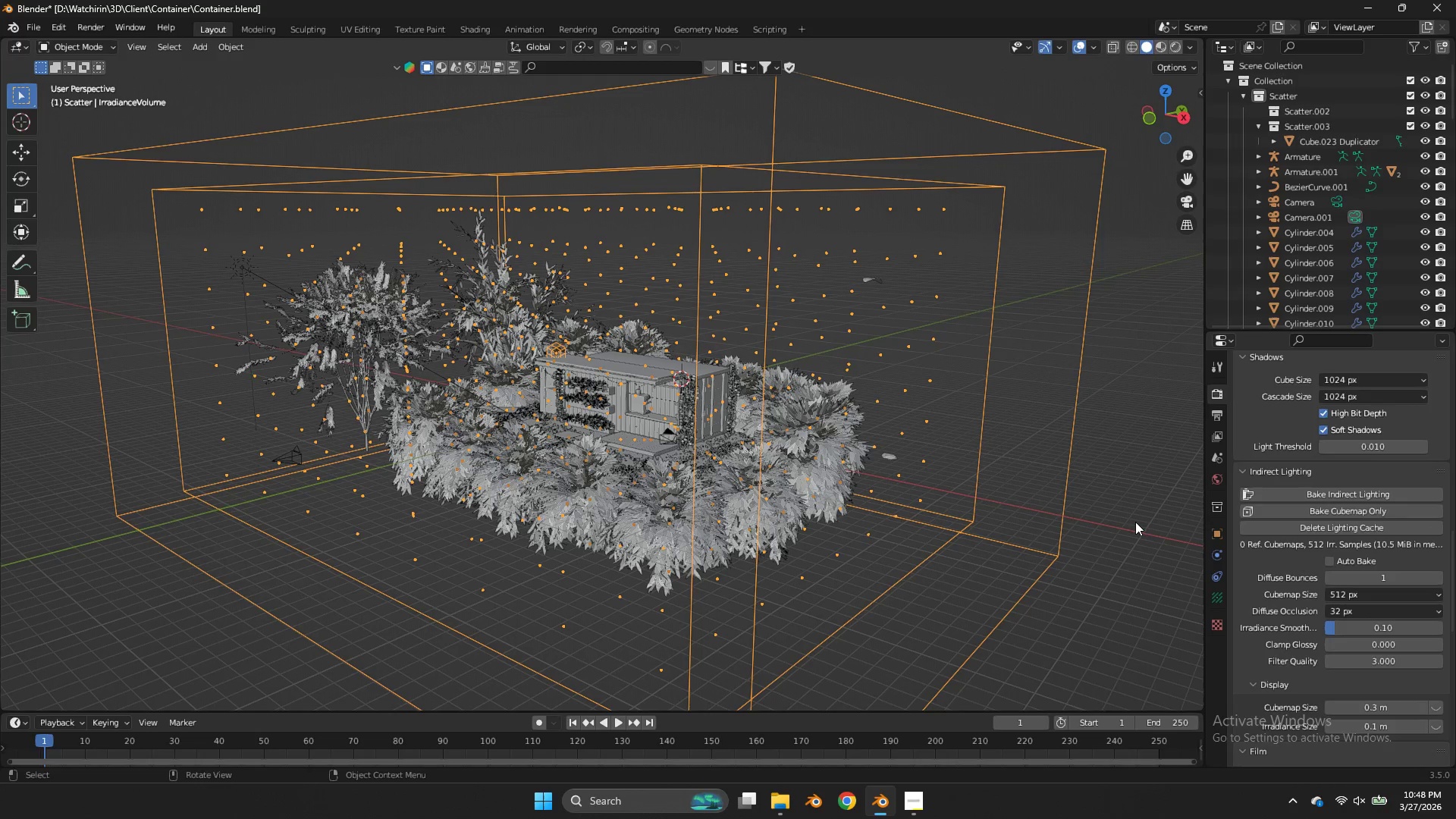 
wait(125.27)
 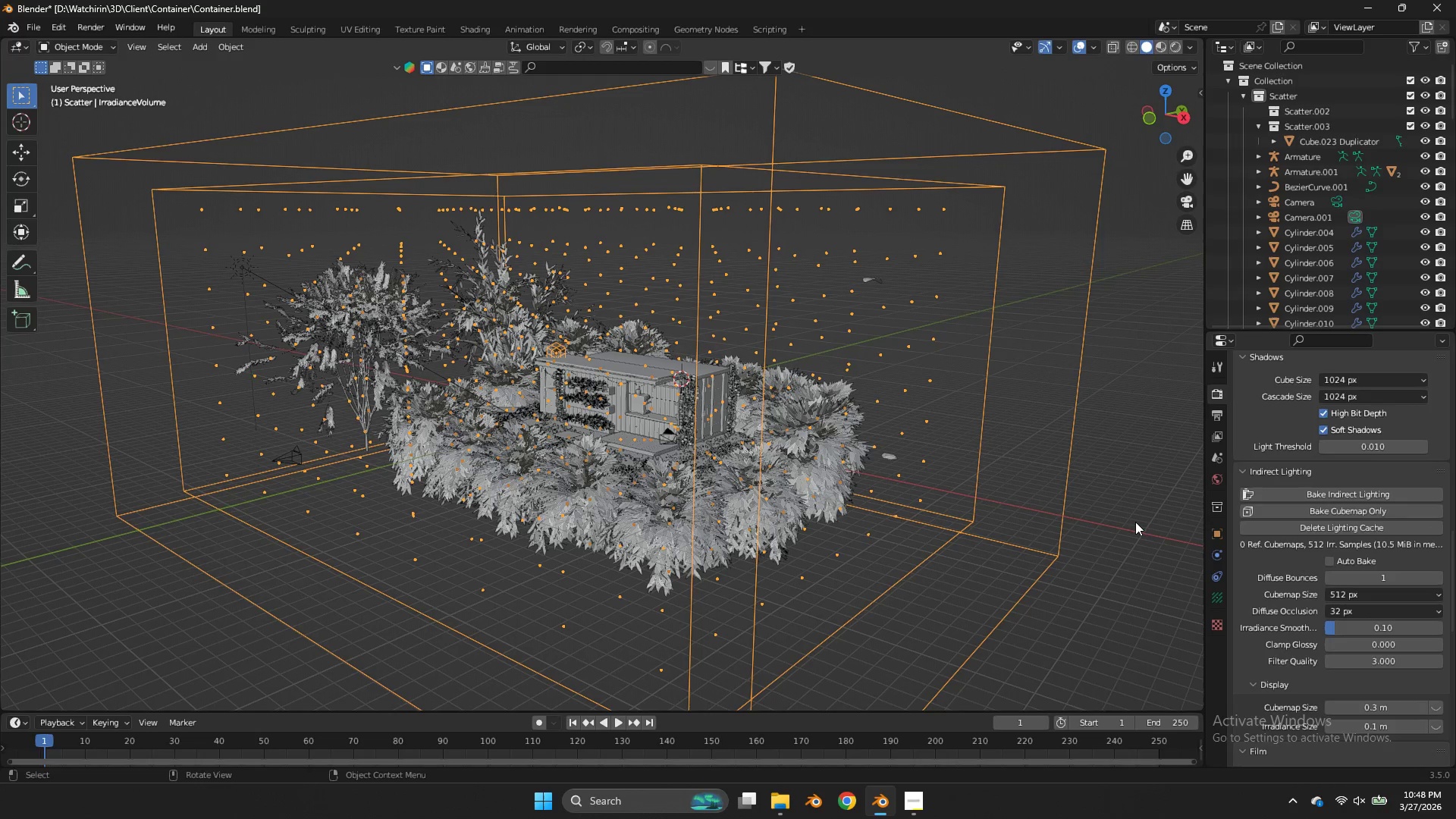 
key(Z)
 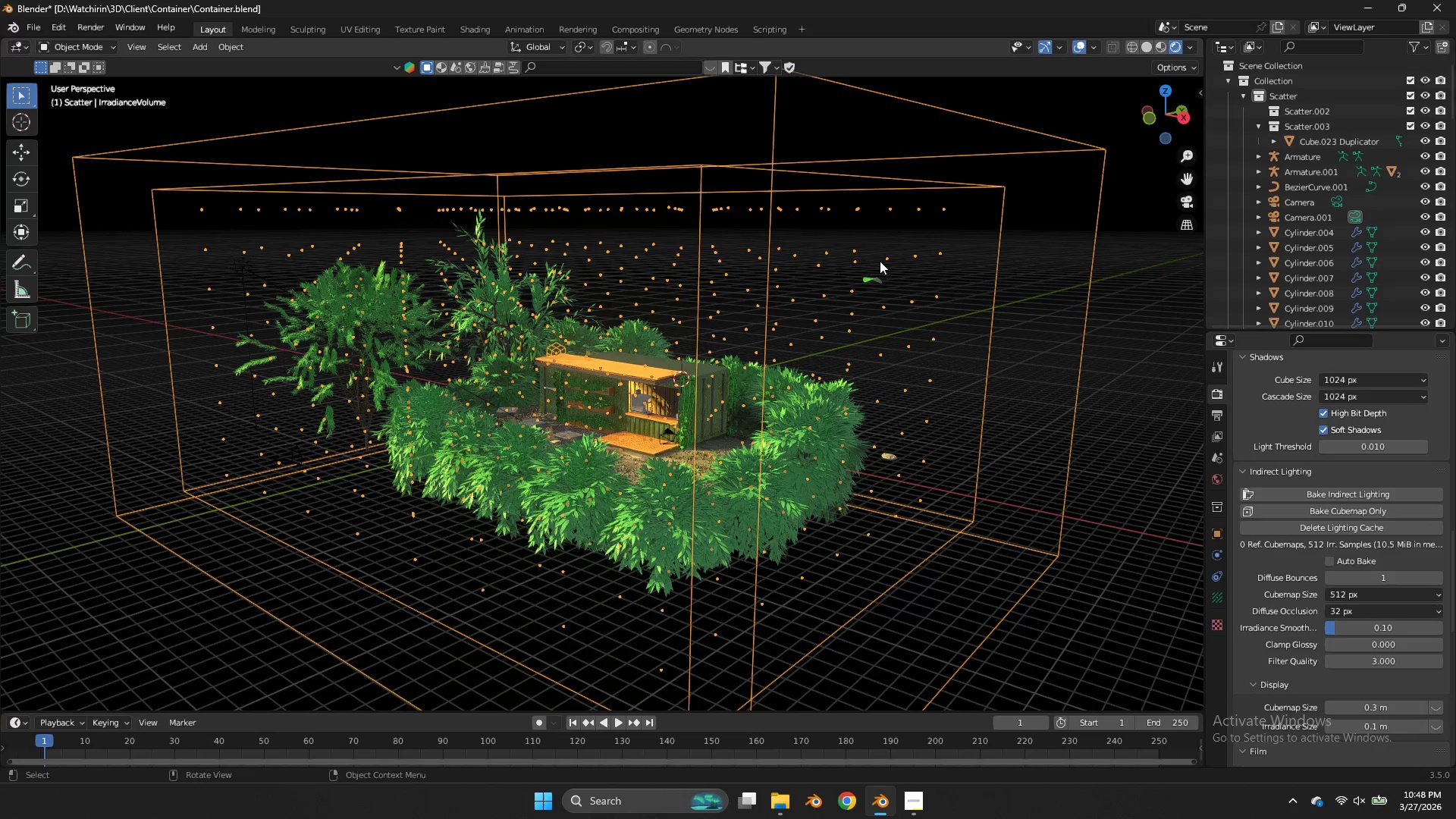 
scroll: coordinate [880, 261], scroll_direction: up, amount: 8.0
 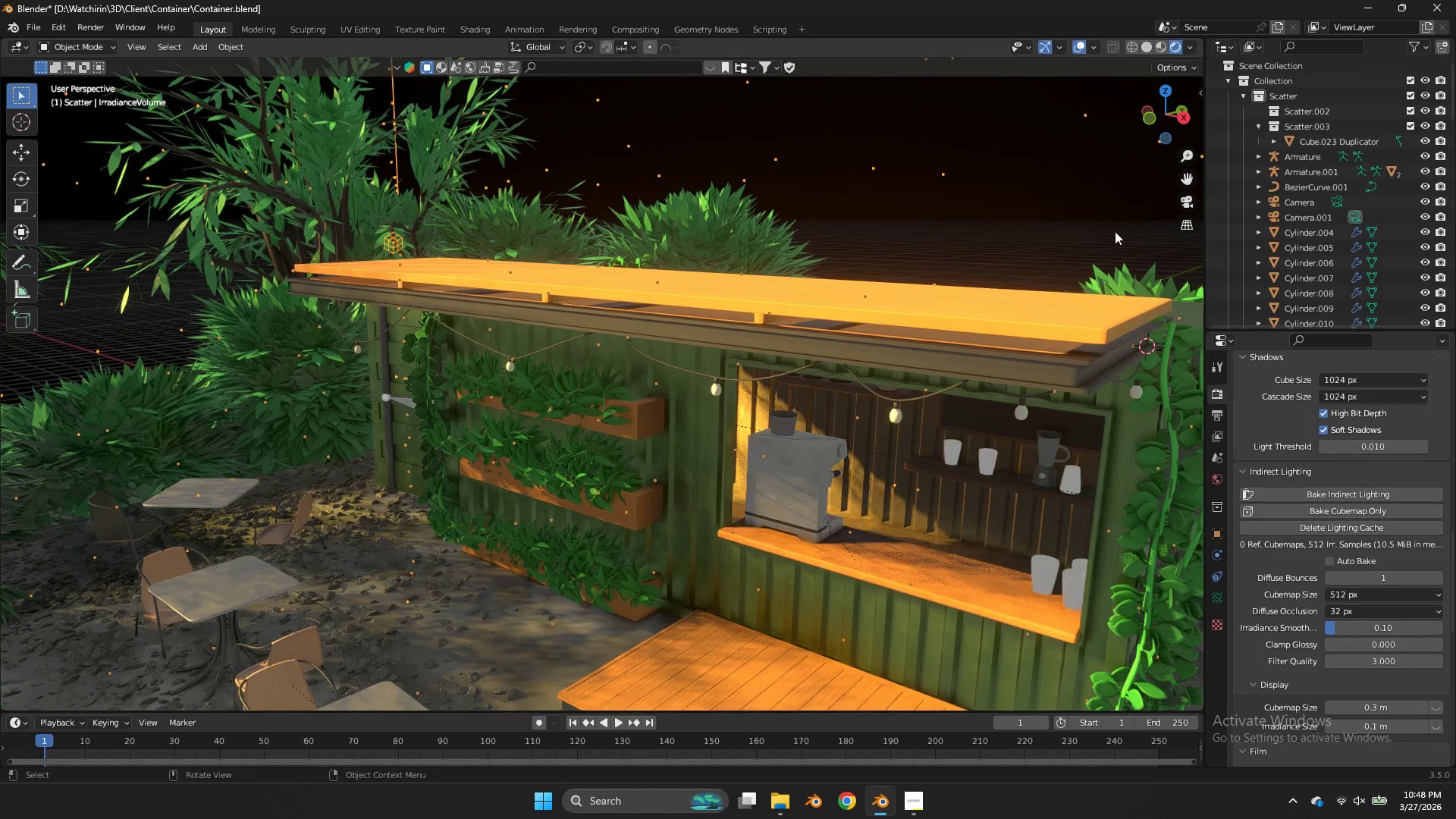 
left_click_drag(start_coordinate=[1169, 119], to_coordinate=[1186, 192])
 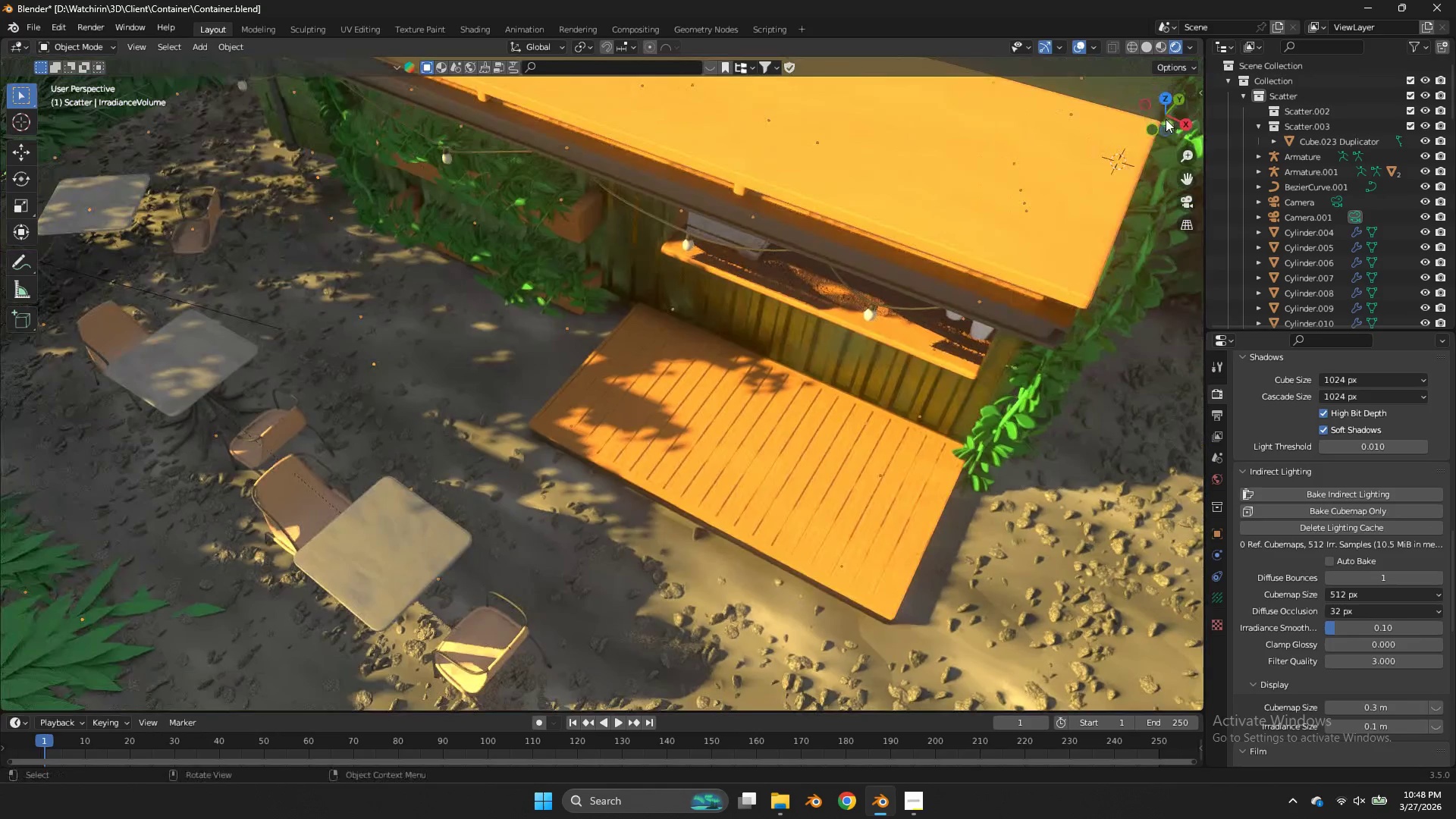 
scroll: coordinate [1166, 119], scroll_direction: down, amount: 8.0
 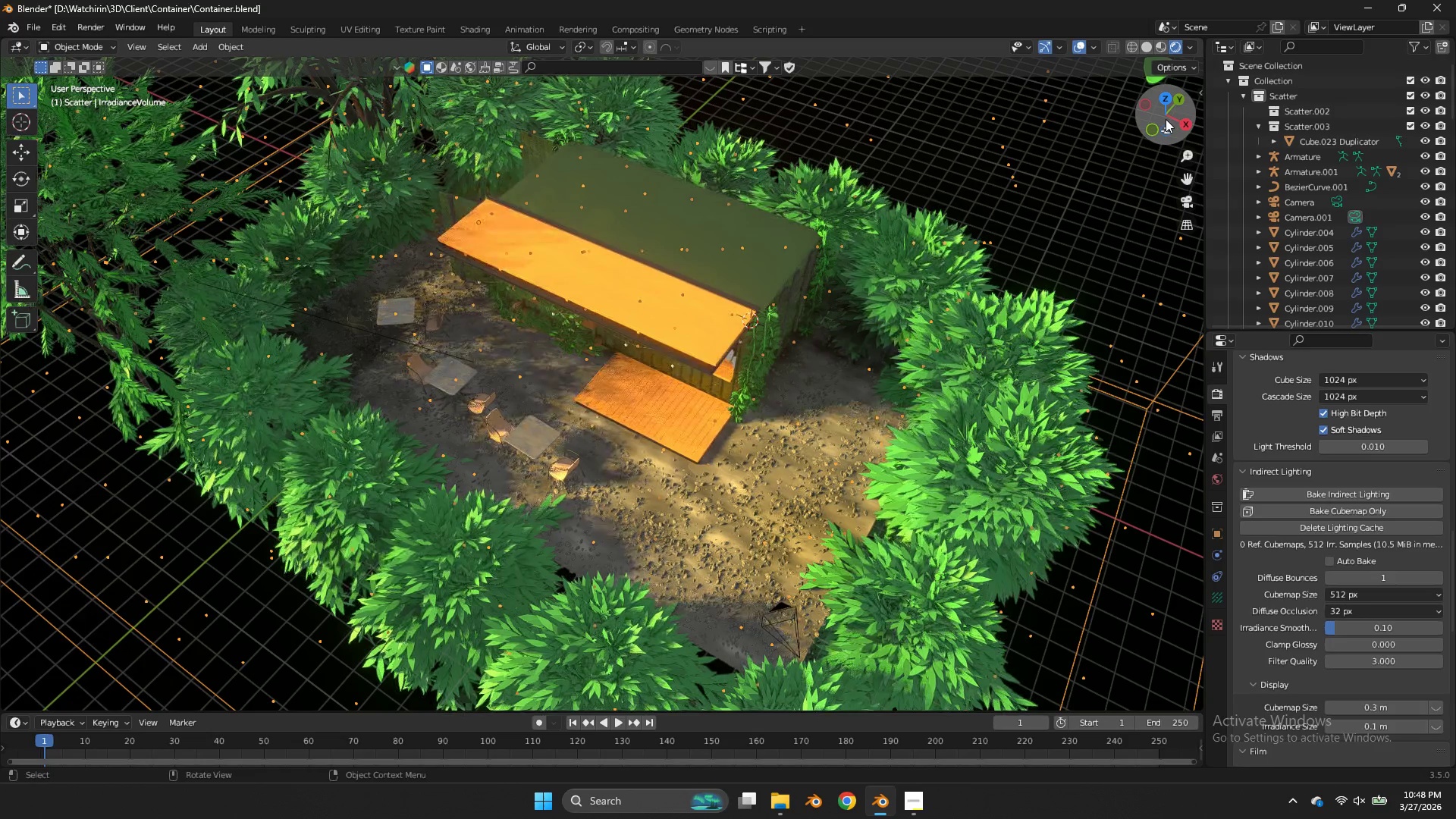 
key(Control+S)
 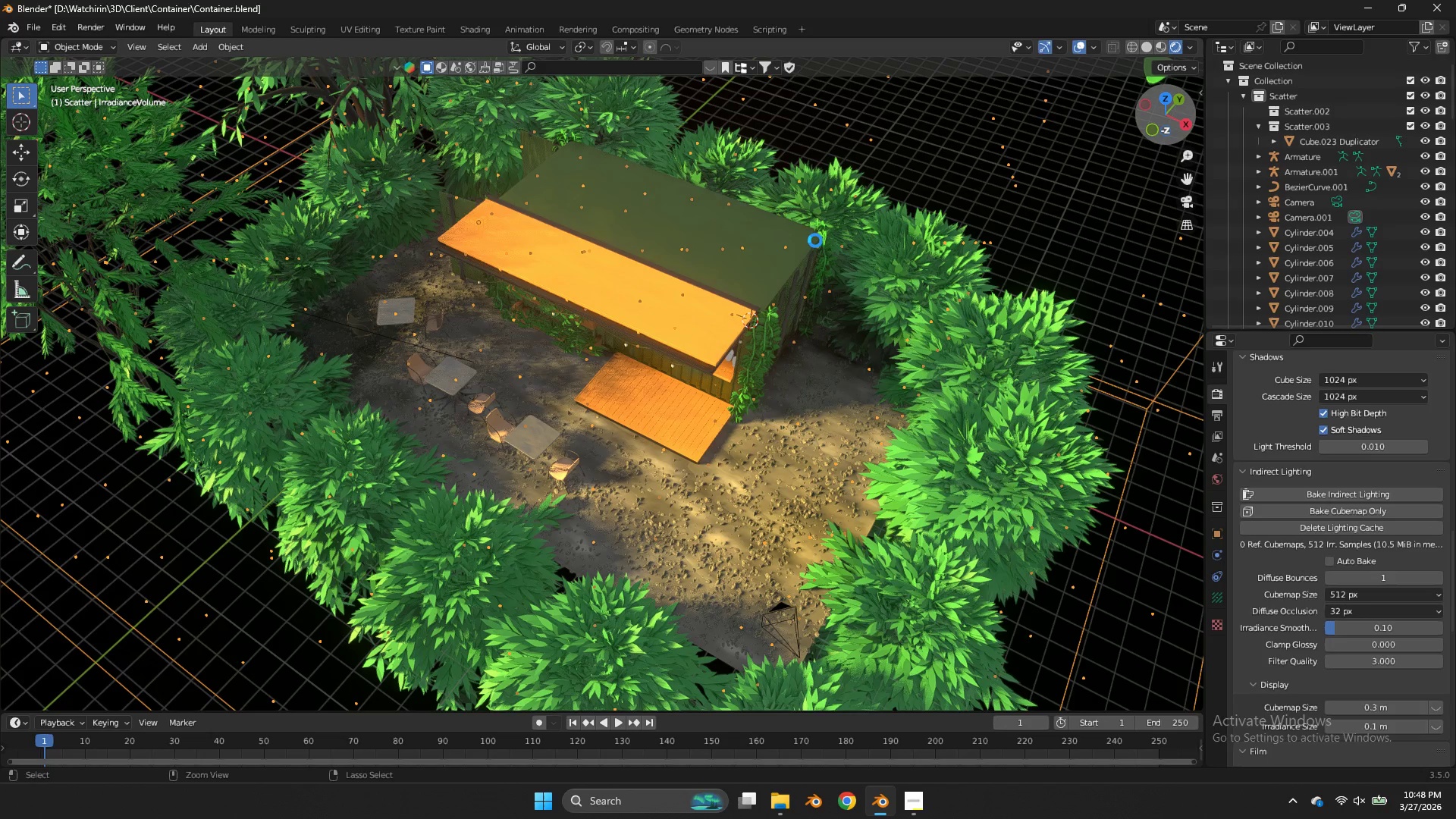 
scroll: coordinate [815, 240], scroll_direction: down, amount: 4.0
 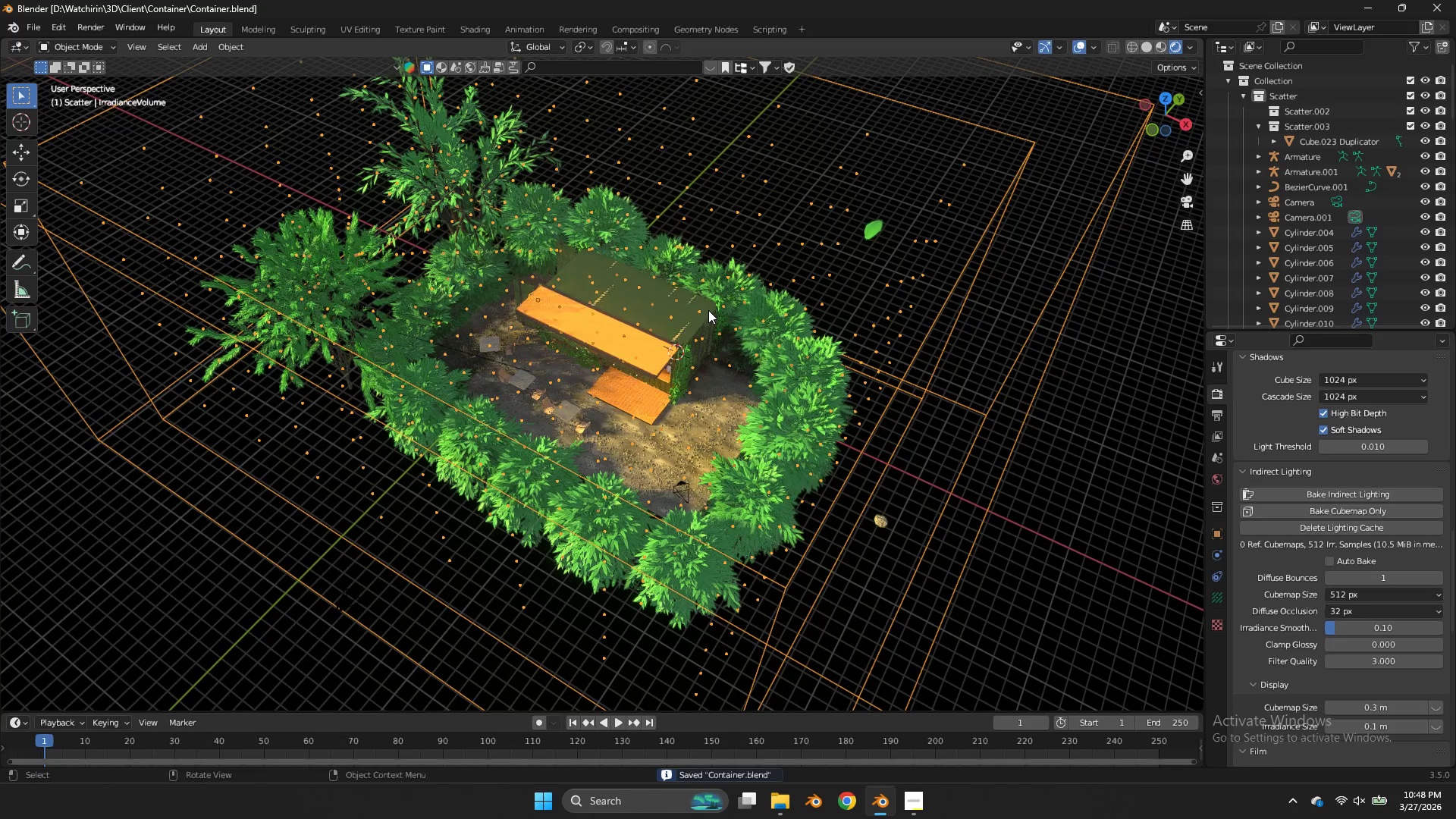 
type(zh)
 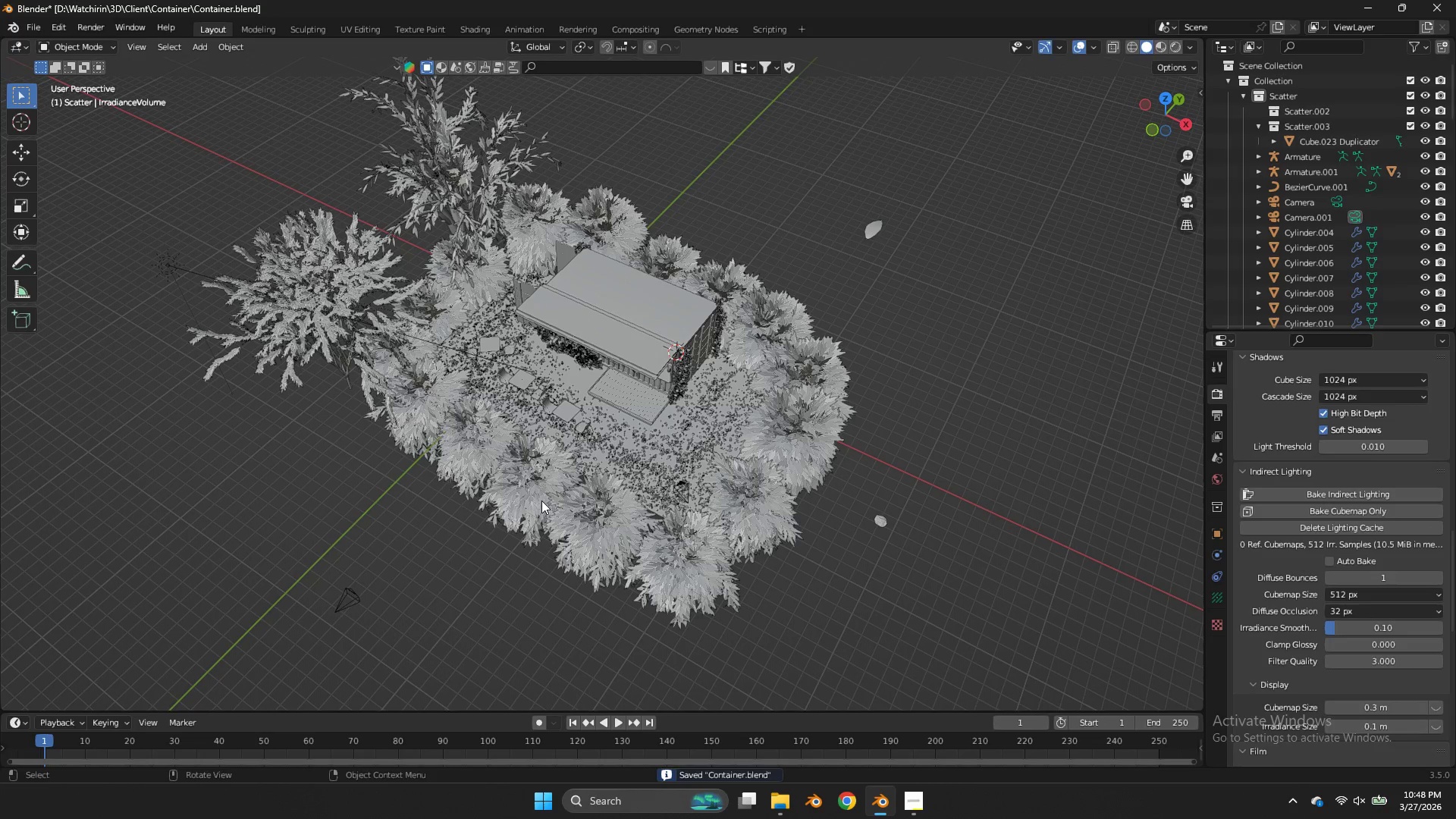 
left_click([541, 500])
 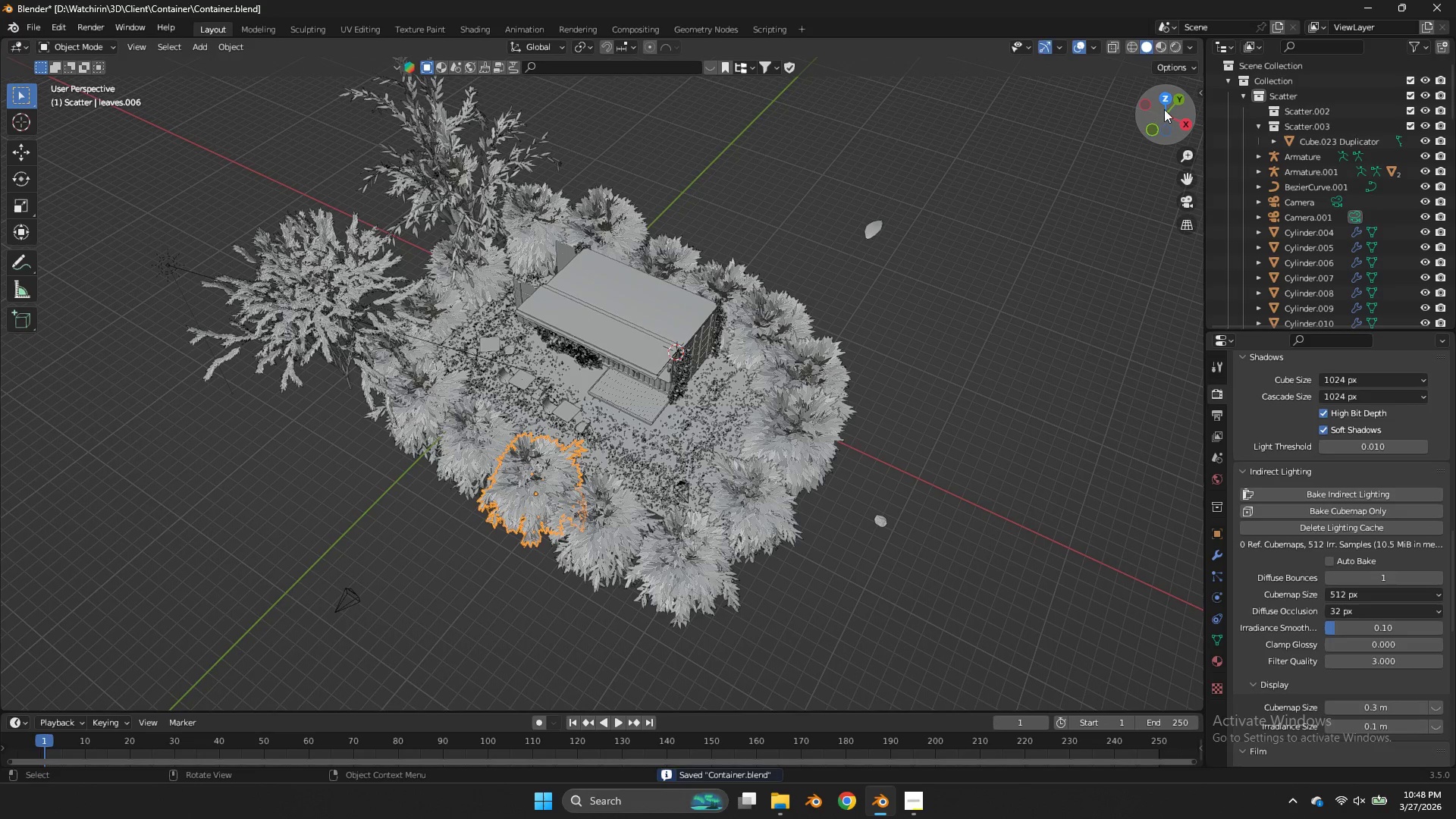 
left_click([1165, 106])
 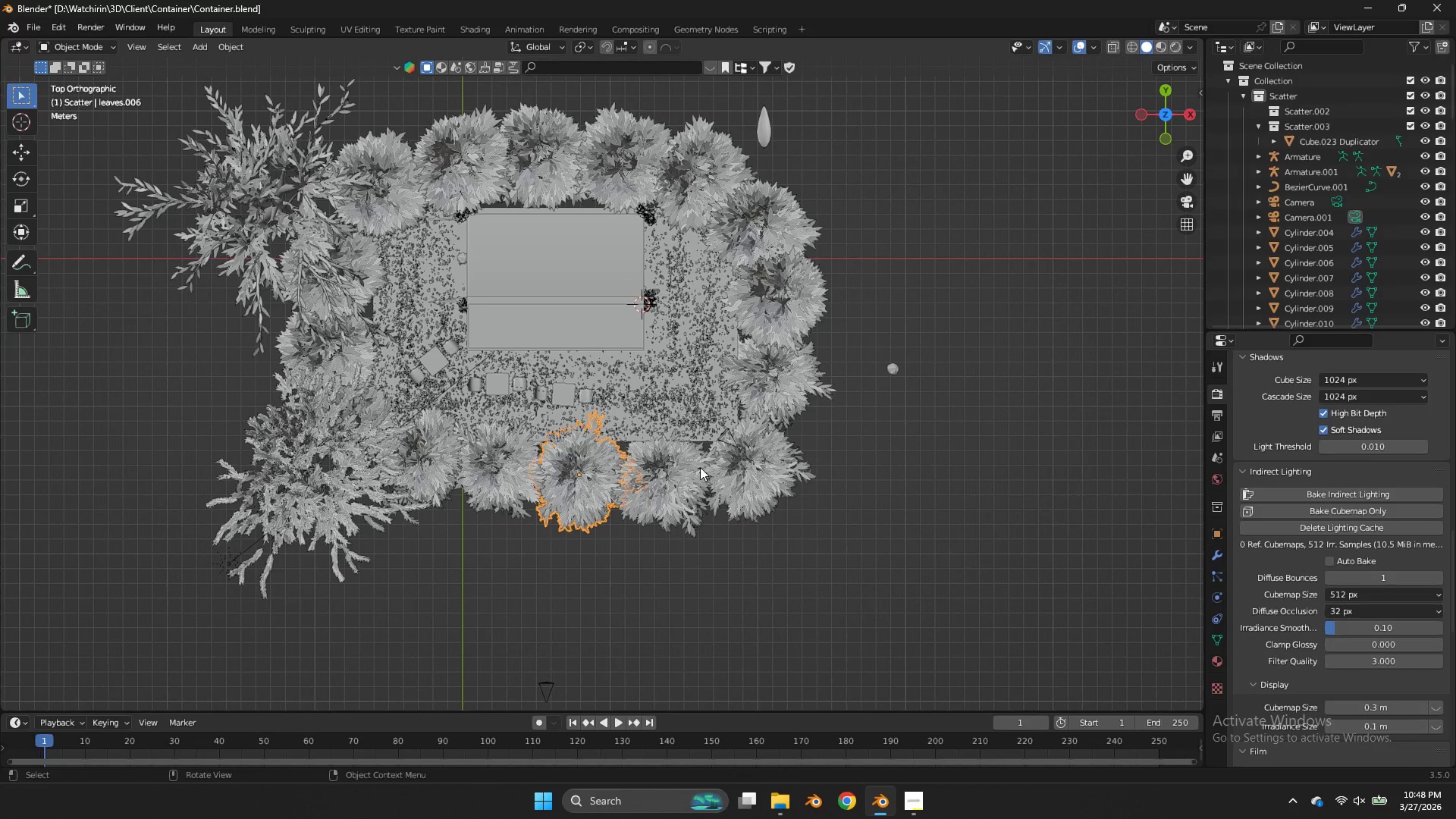 
left_click_drag(start_coordinate=[693, 460], to_coordinate=[439, 524])
 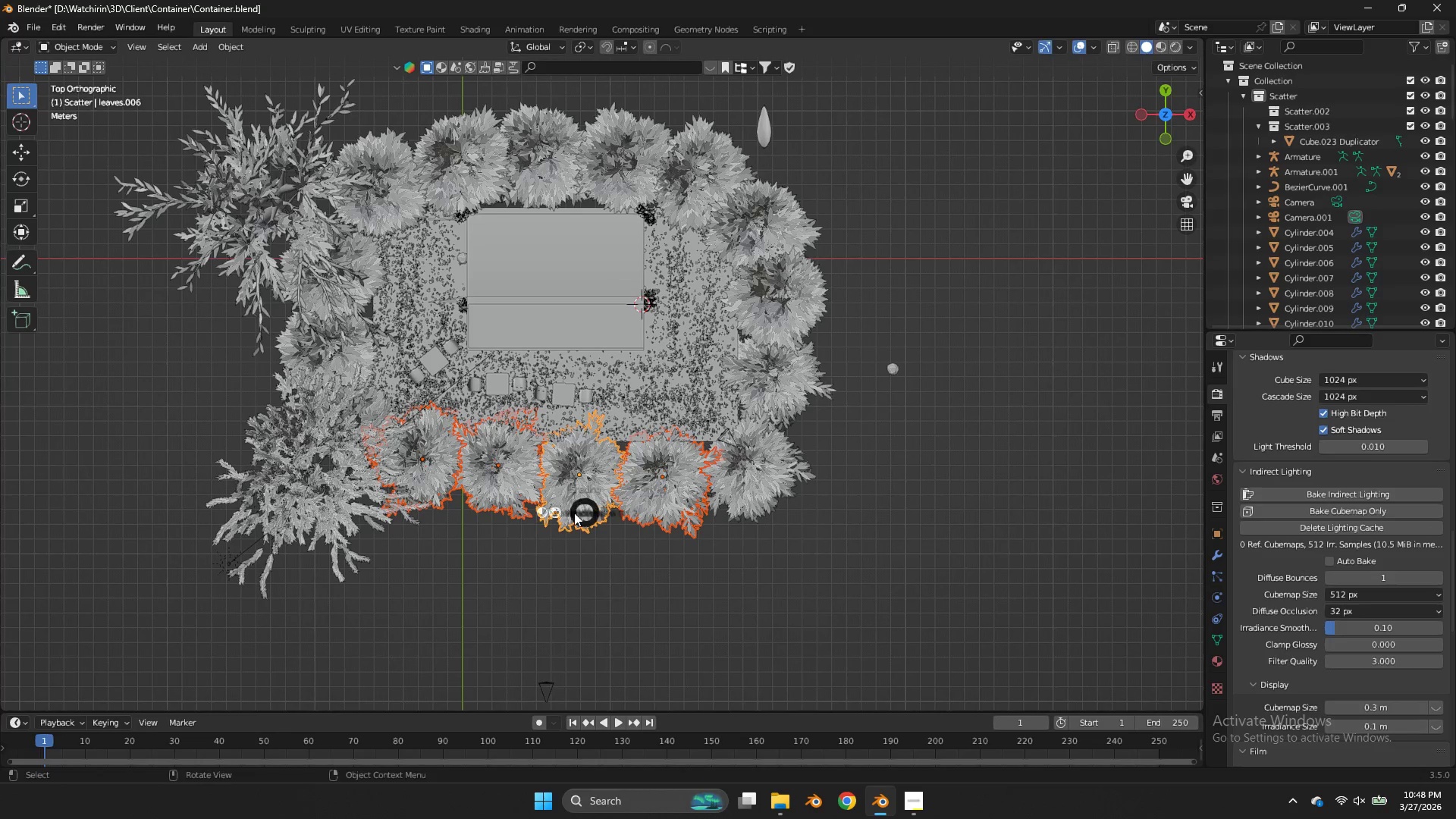 
key(Z)
 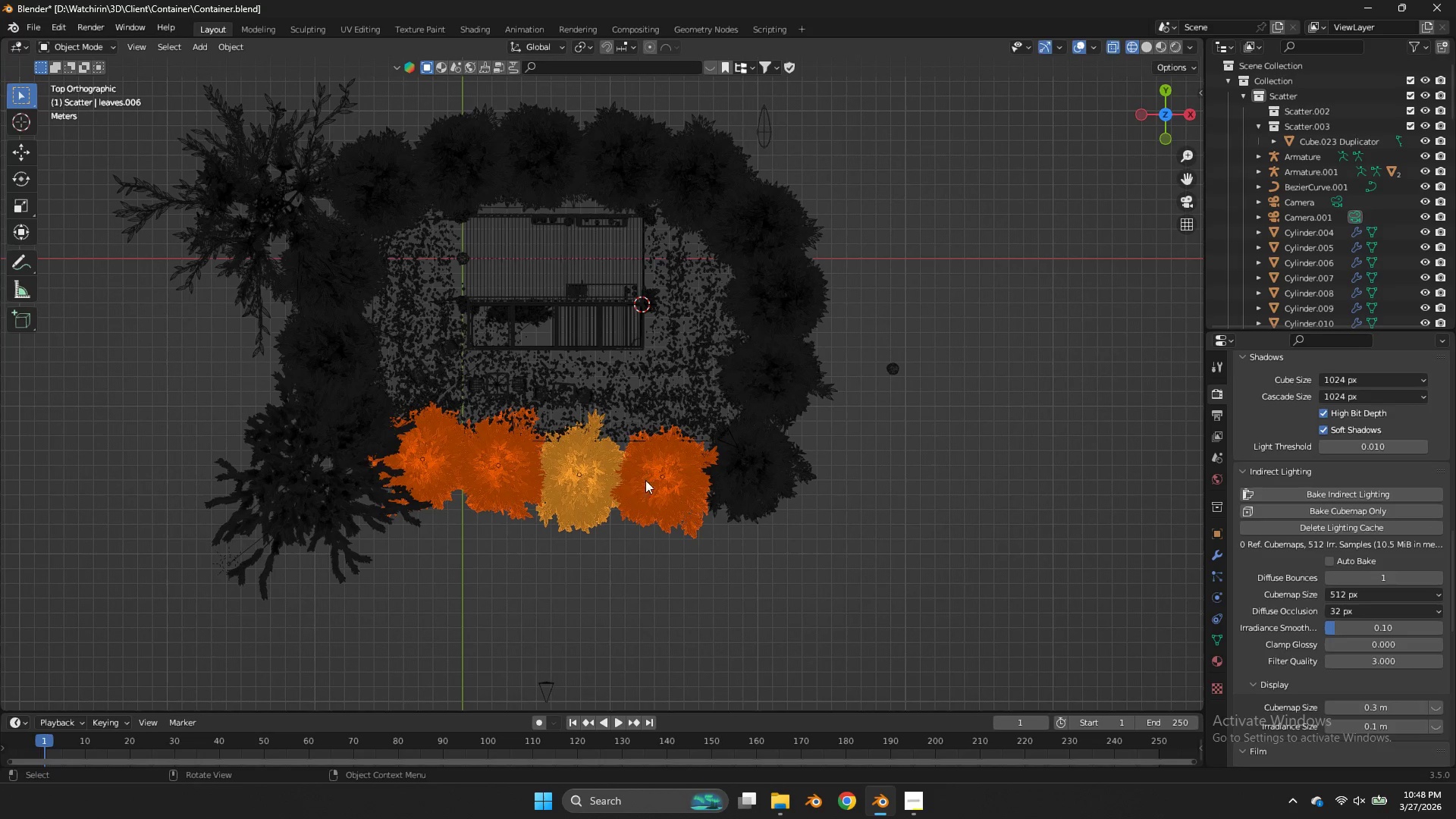 
hold_key(key=ShiftLeft, duration=1.14)
left_click_drag(start_coordinate=[668, 460], to_coordinate=[482, 504])
 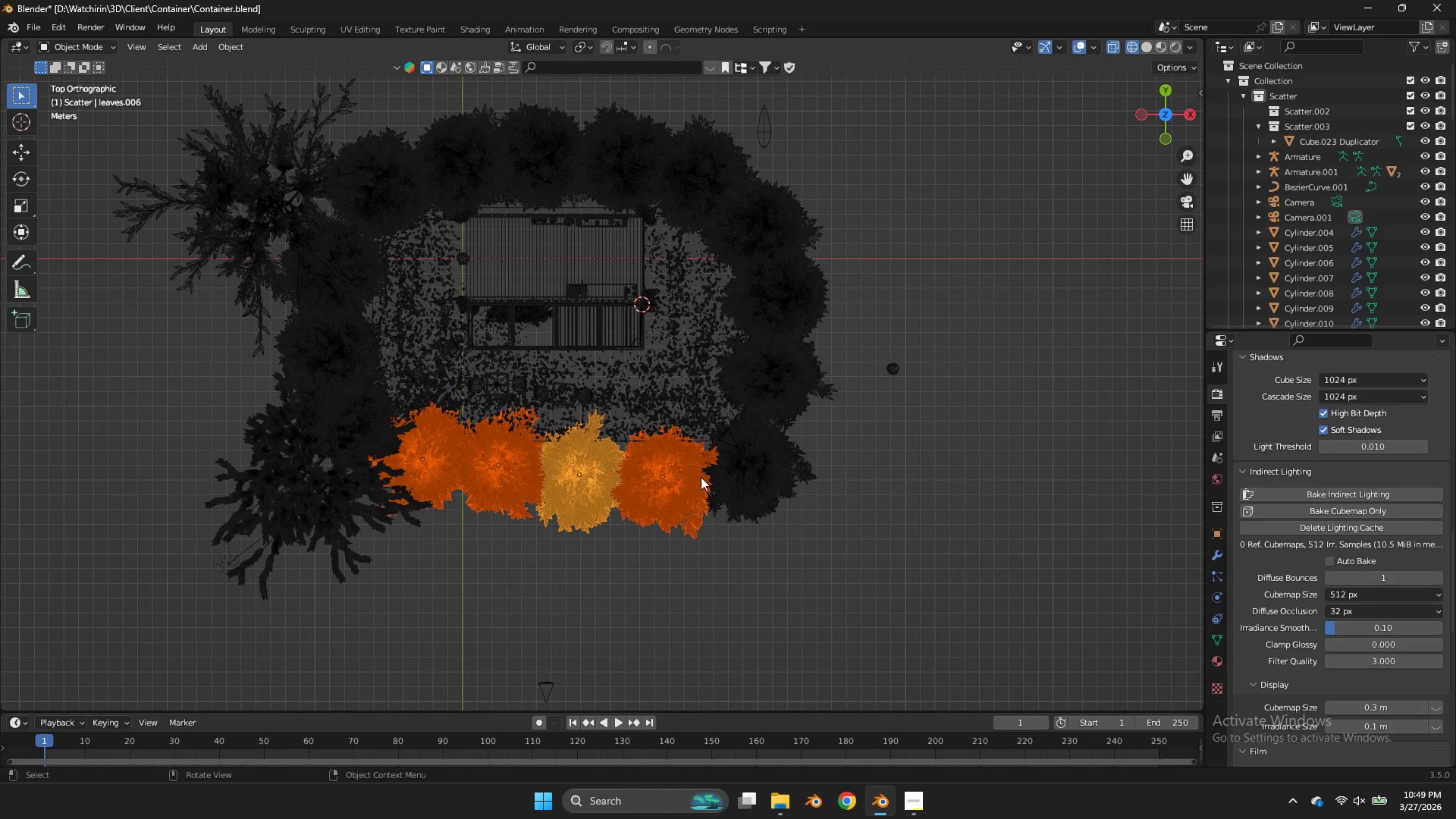 
hold_key(key=ShiftLeft, duration=1.55)
left_click_drag(start_coordinate=[776, 460], to_coordinate=[632, 500])
 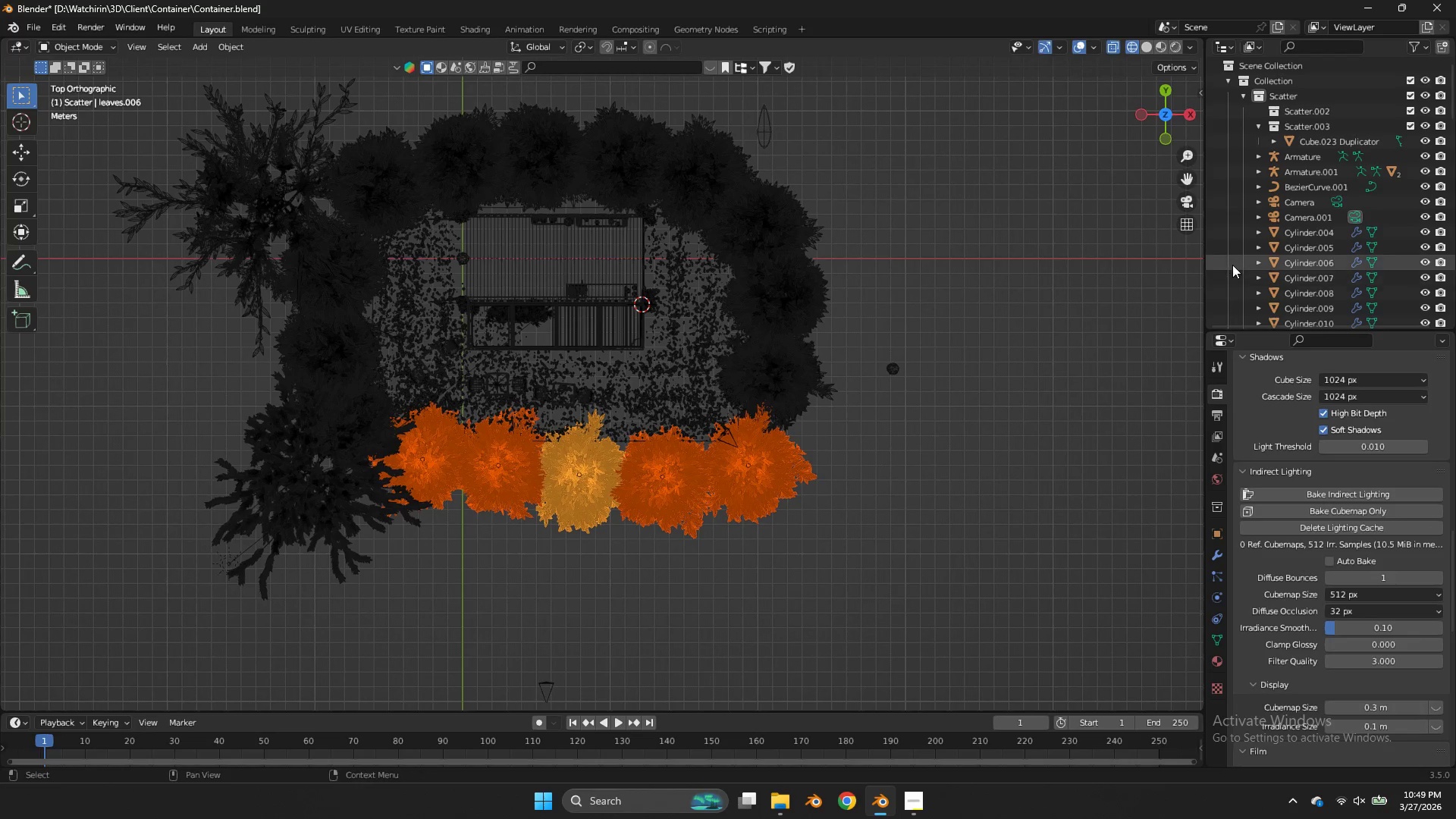 
wait(5.47)
 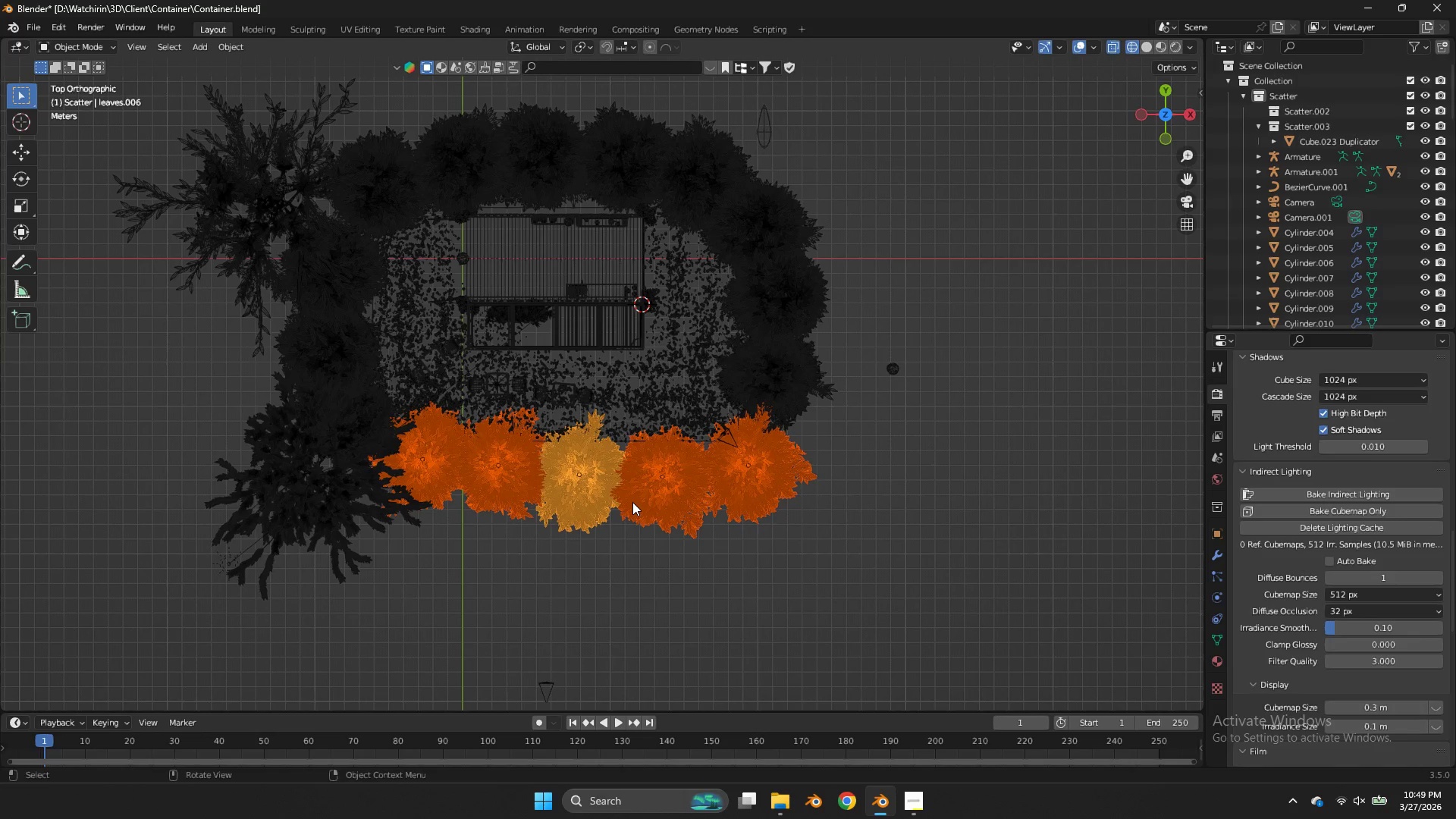 
scroll: coordinate [1277, 283], scroll_direction: down, amount: 31.0
 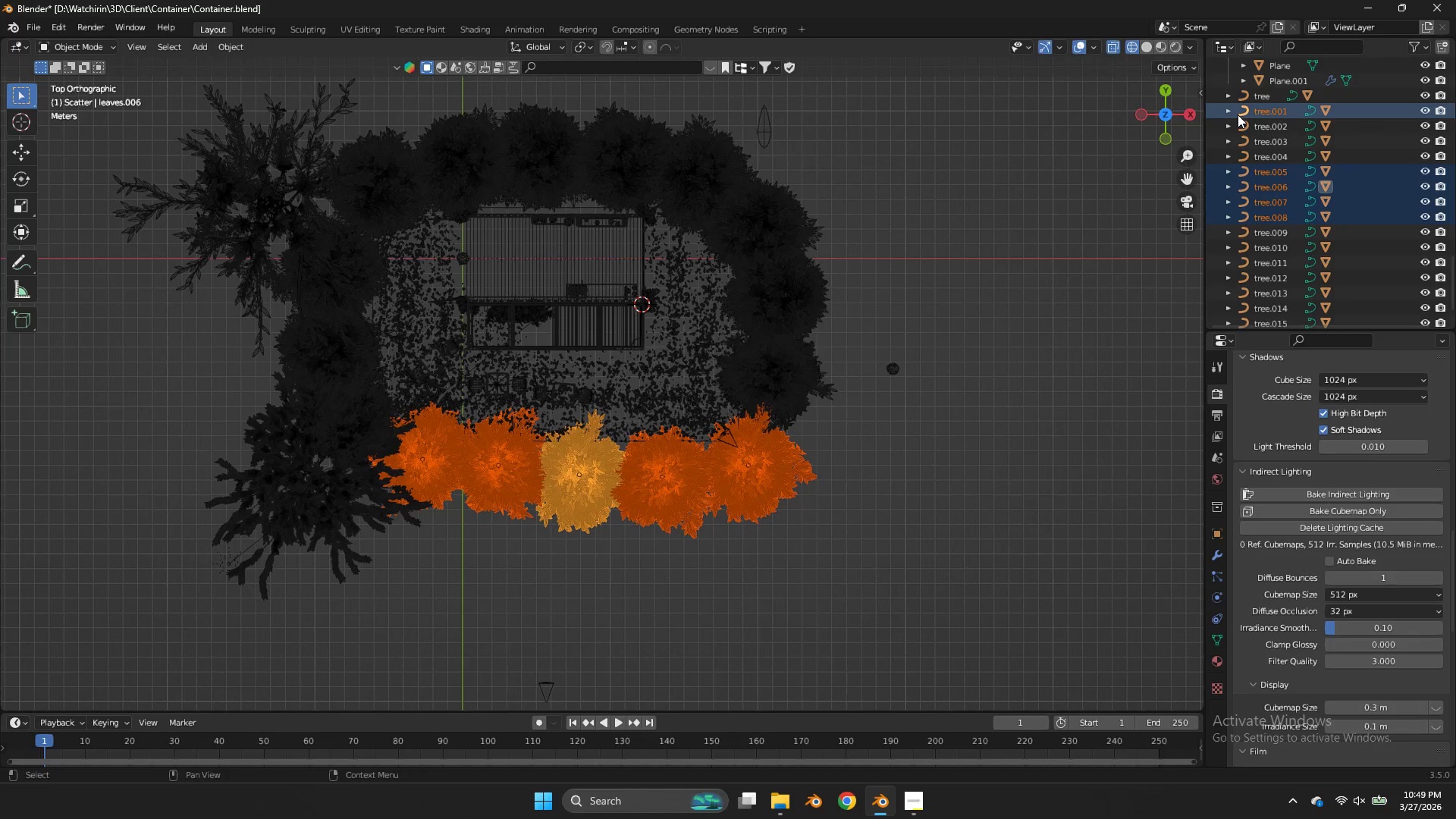 
left_click([1230, 110])
 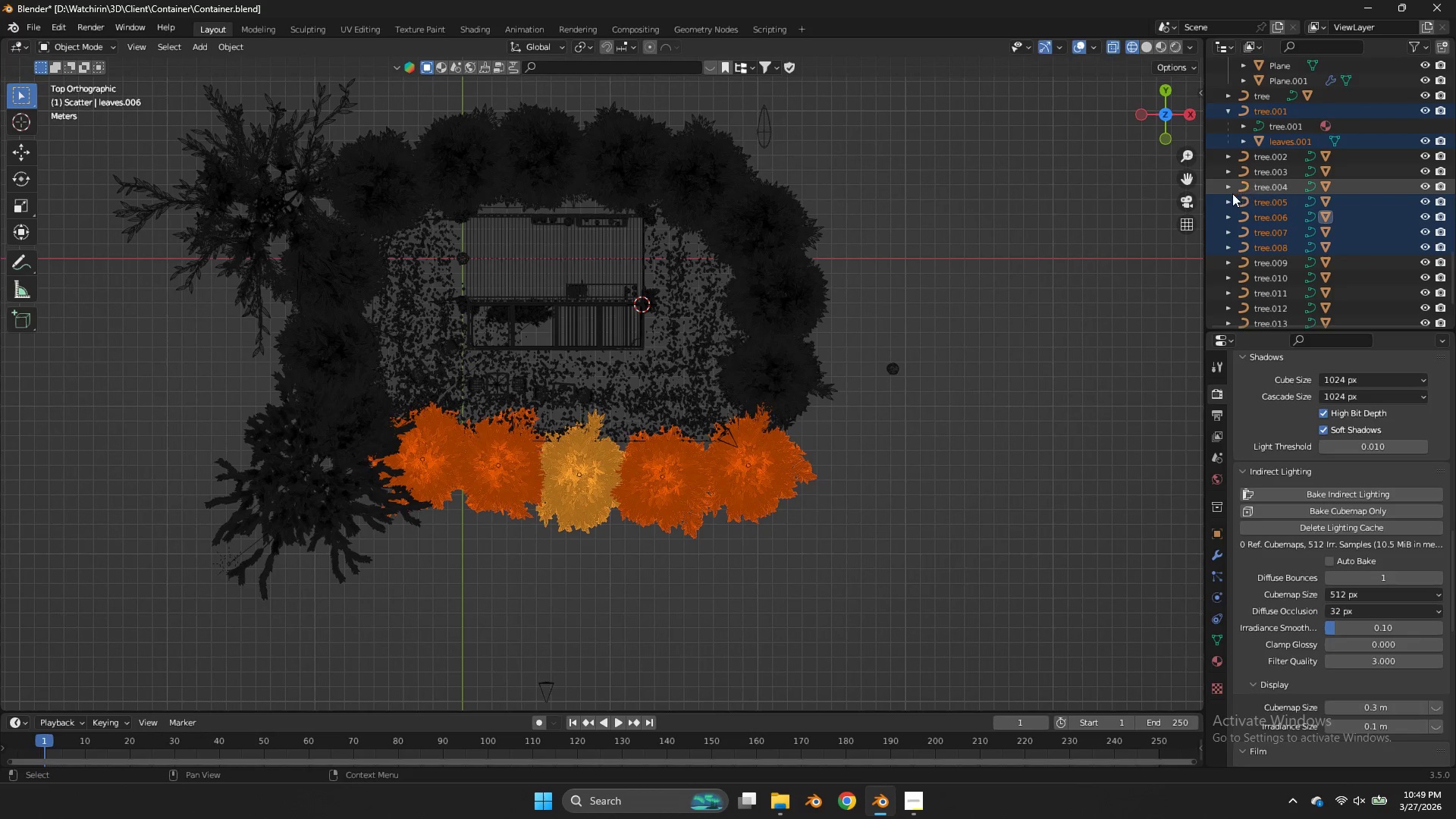 
left_click_drag(start_coordinate=[1230, 201], to_coordinate=[1226, 269])
 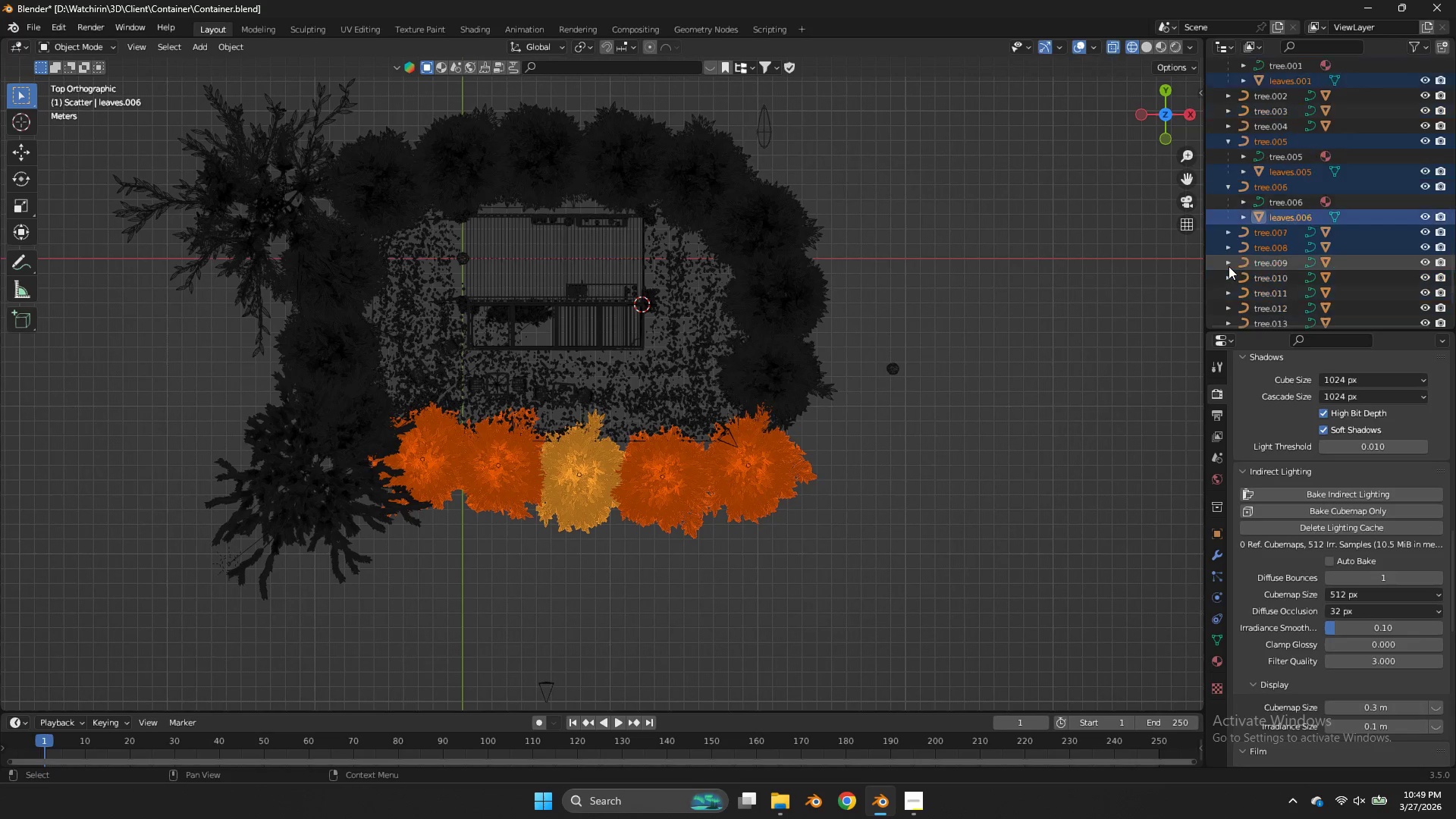 
scroll: coordinate [1228, 266], scroll_direction: down, amount: 2.0
 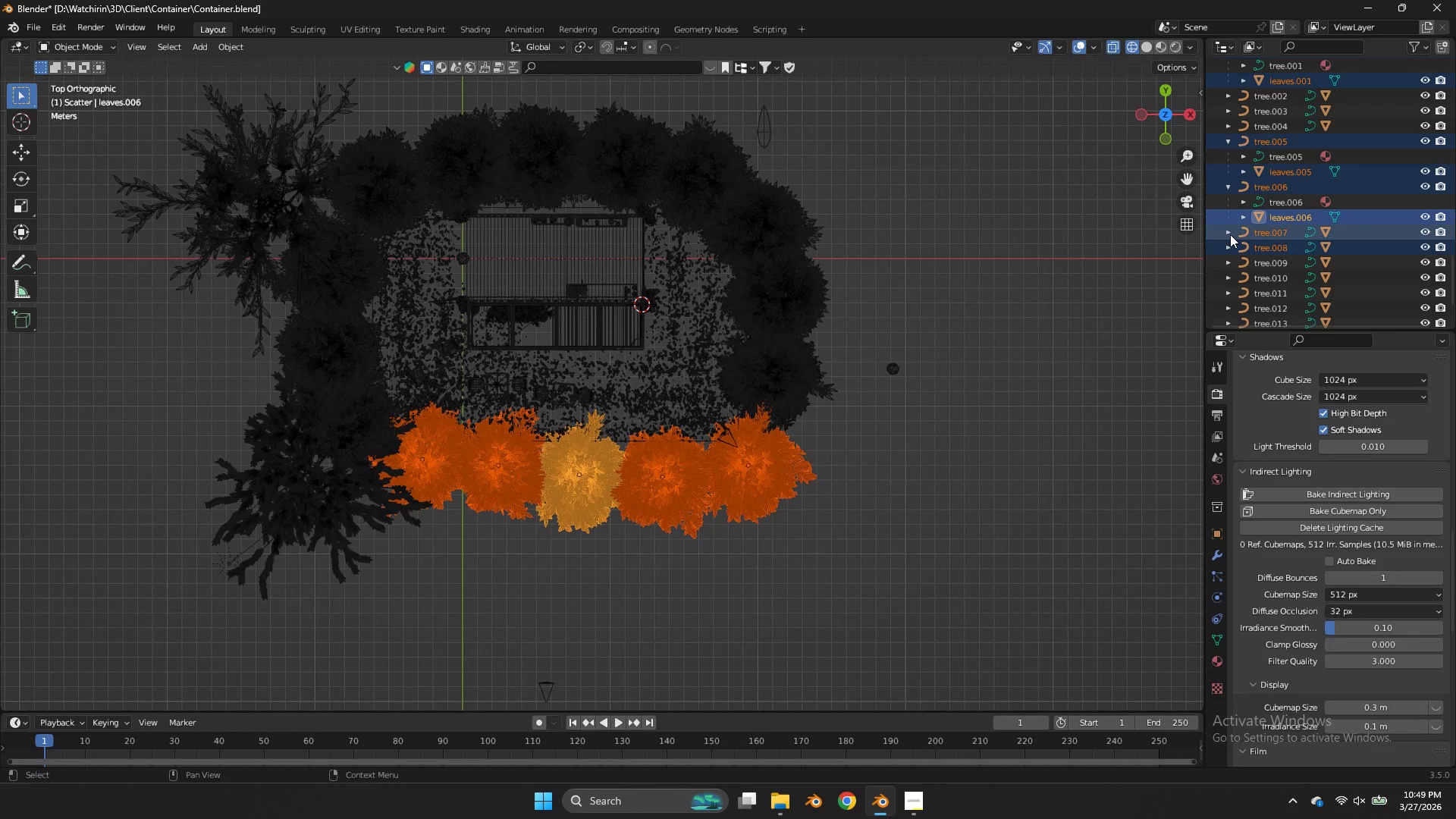 
left_click([1229, 234])
 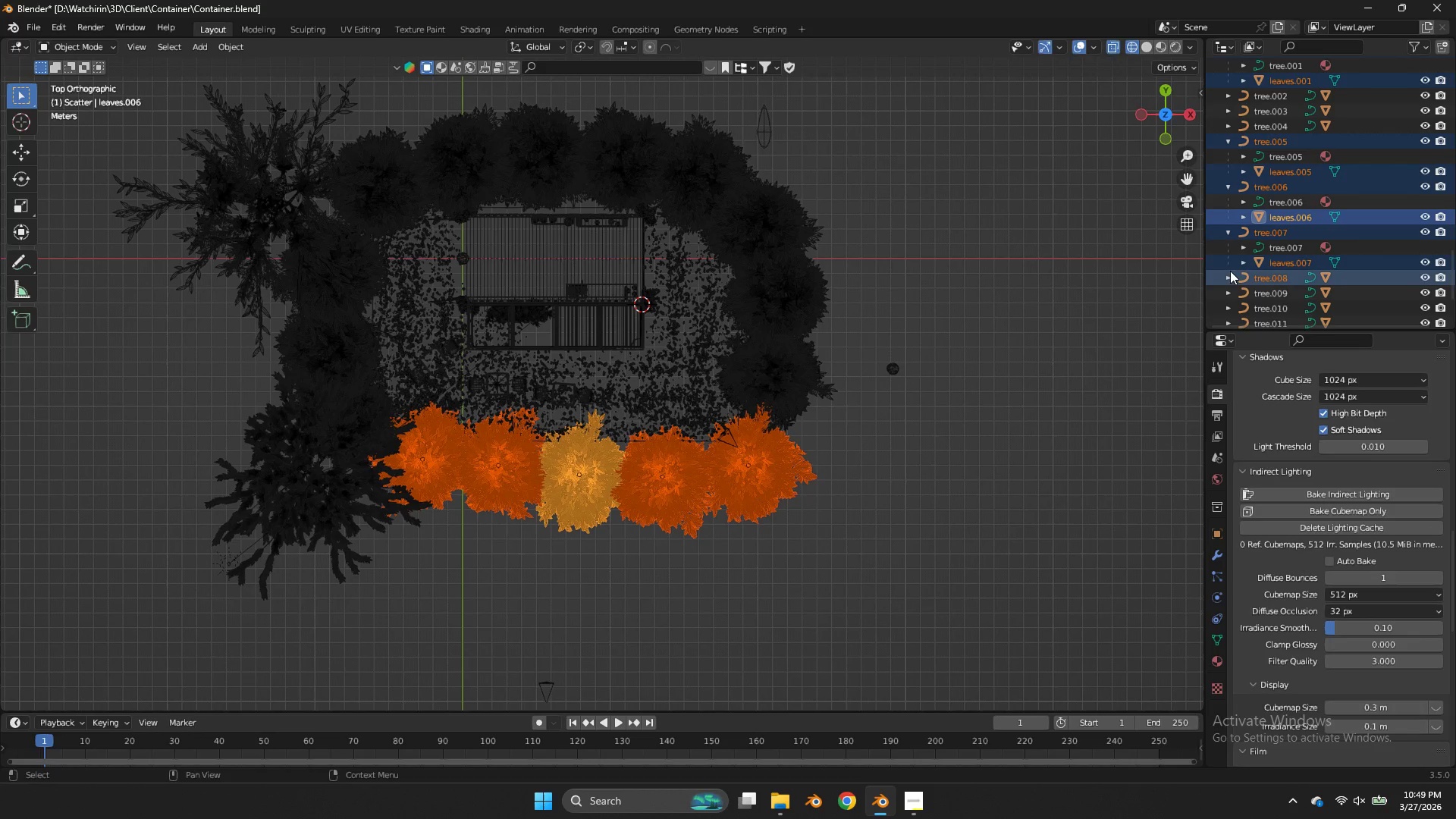 
left_click([1229, 274])
 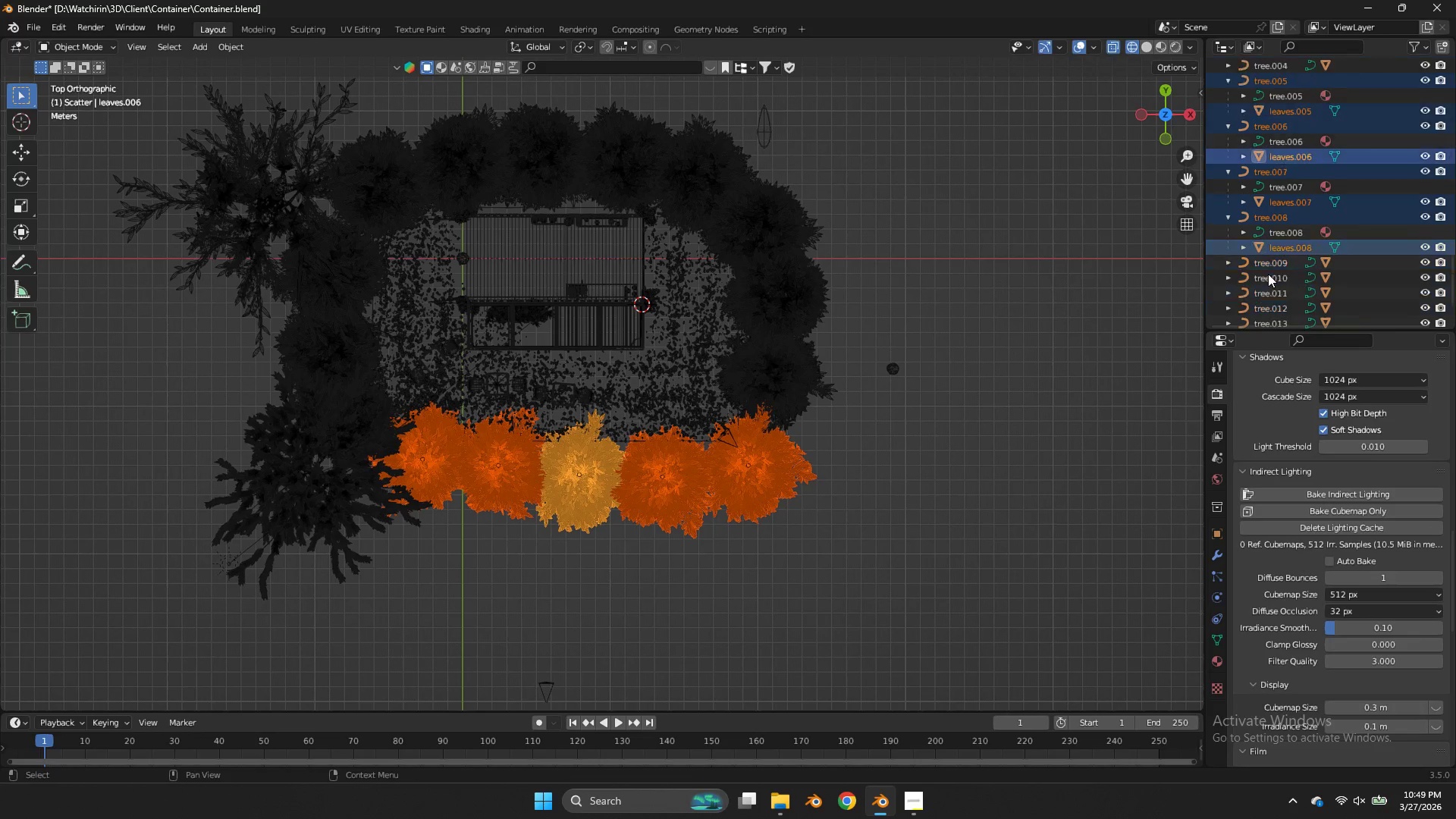 
scroll: coordinate [1268, 274], scroll_direction: down, amount: 2.0
 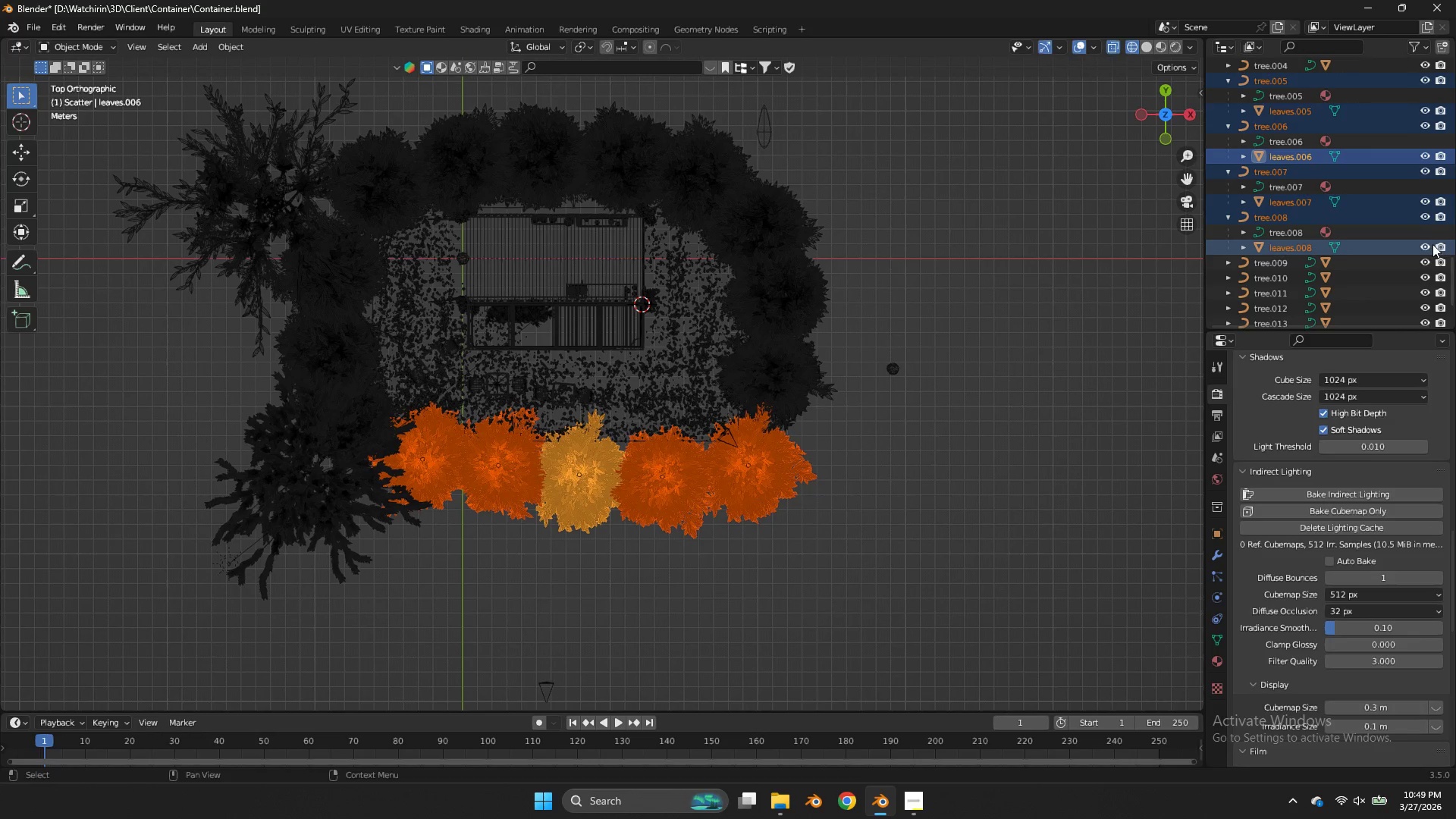 
left_click_drag(start_coordinate=[1438, 247], to_coordinate=[1437, 98])
 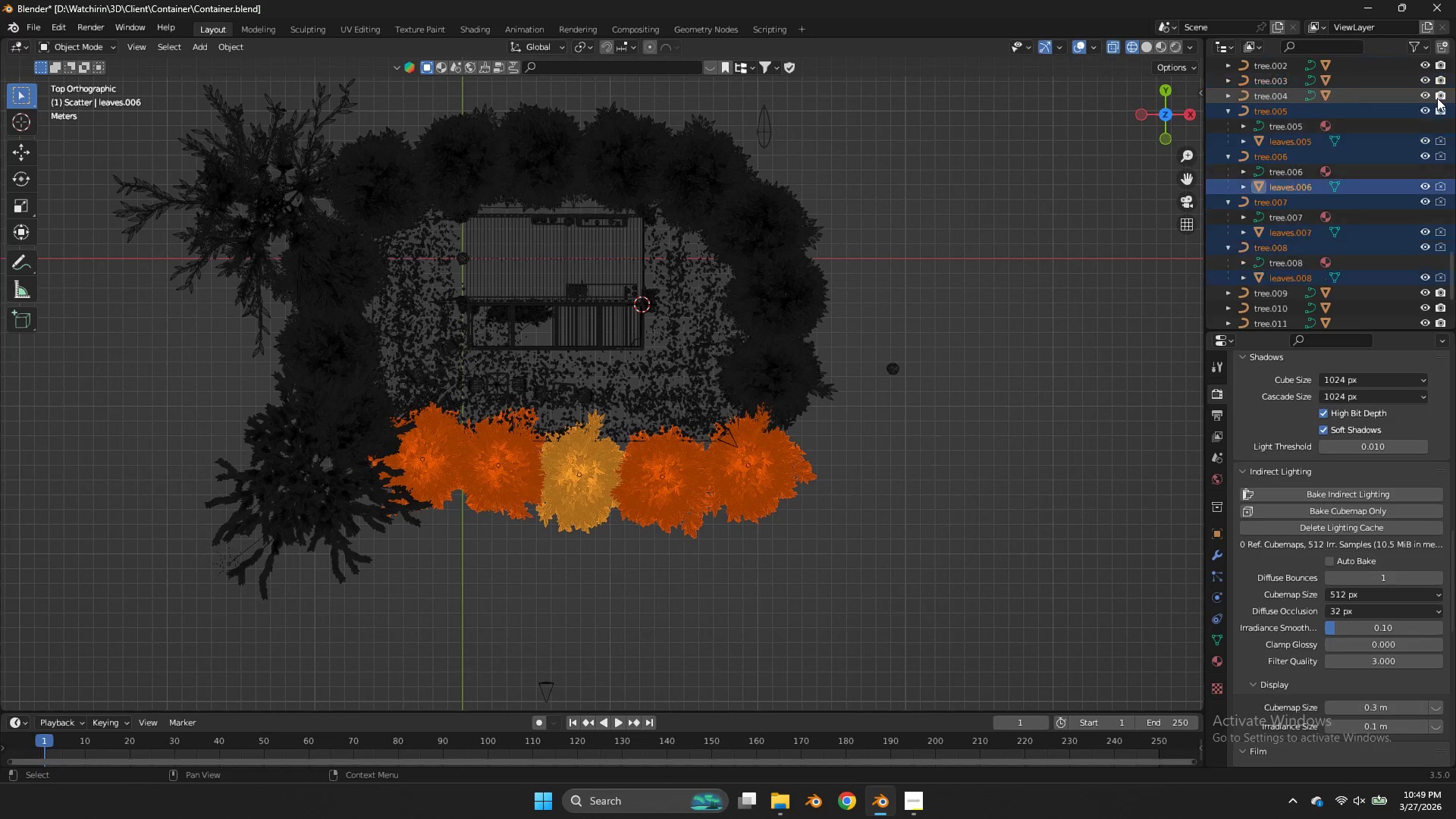 
scroll: coordinate [1437, 98], scroll_direction: up, amount: 1.0
 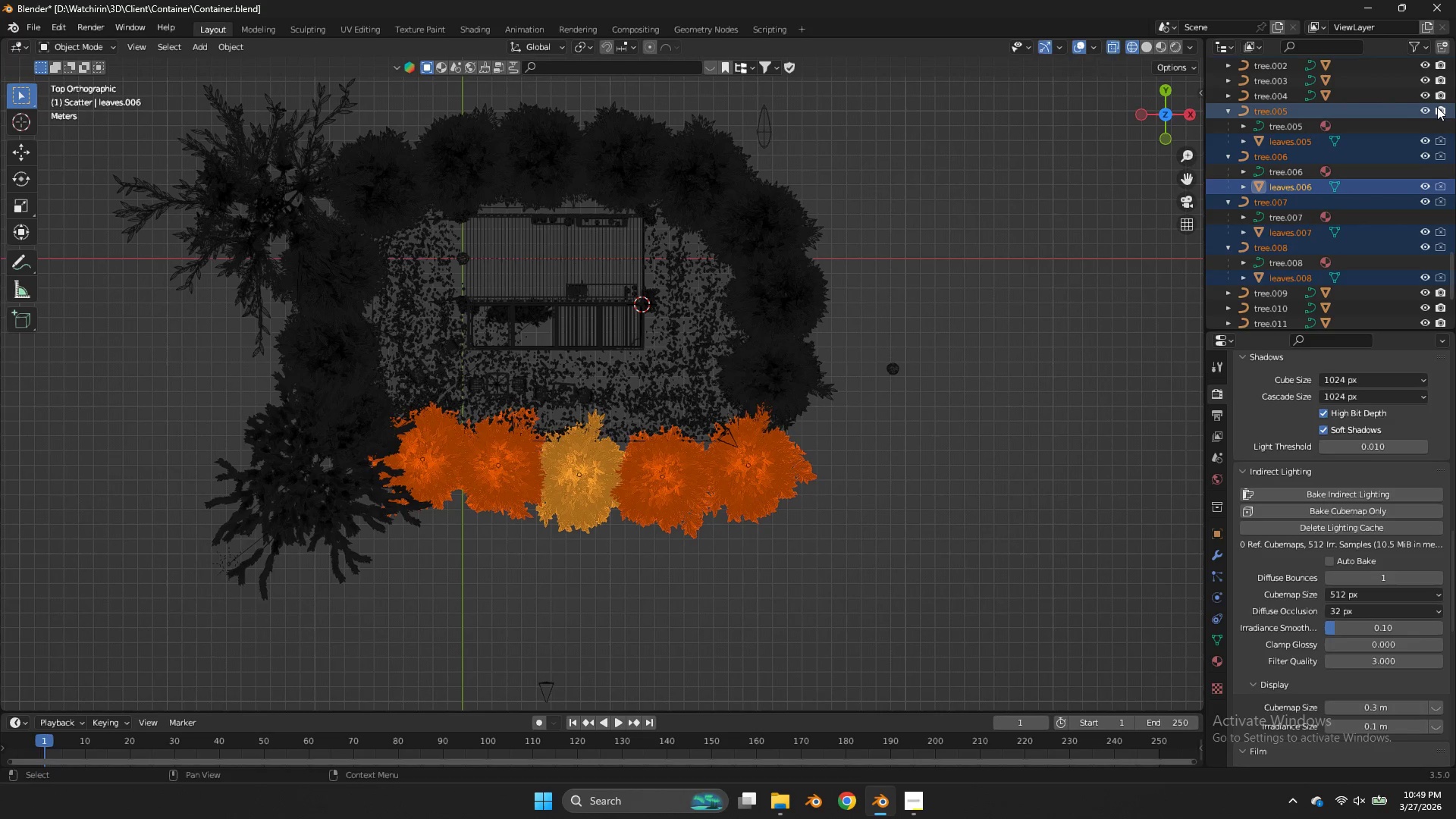 
left_click([1437, 107])
 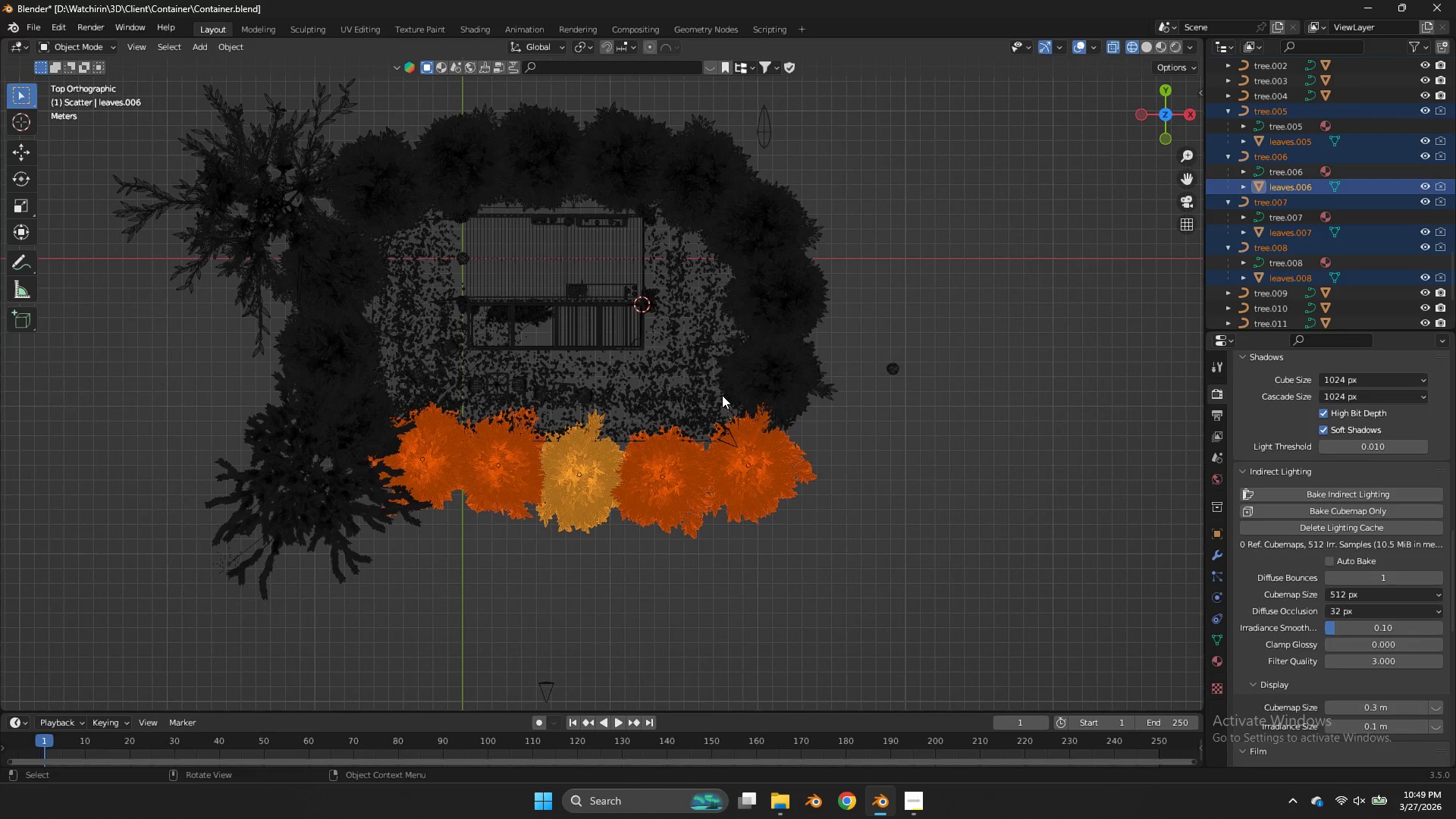 
key(Z)
 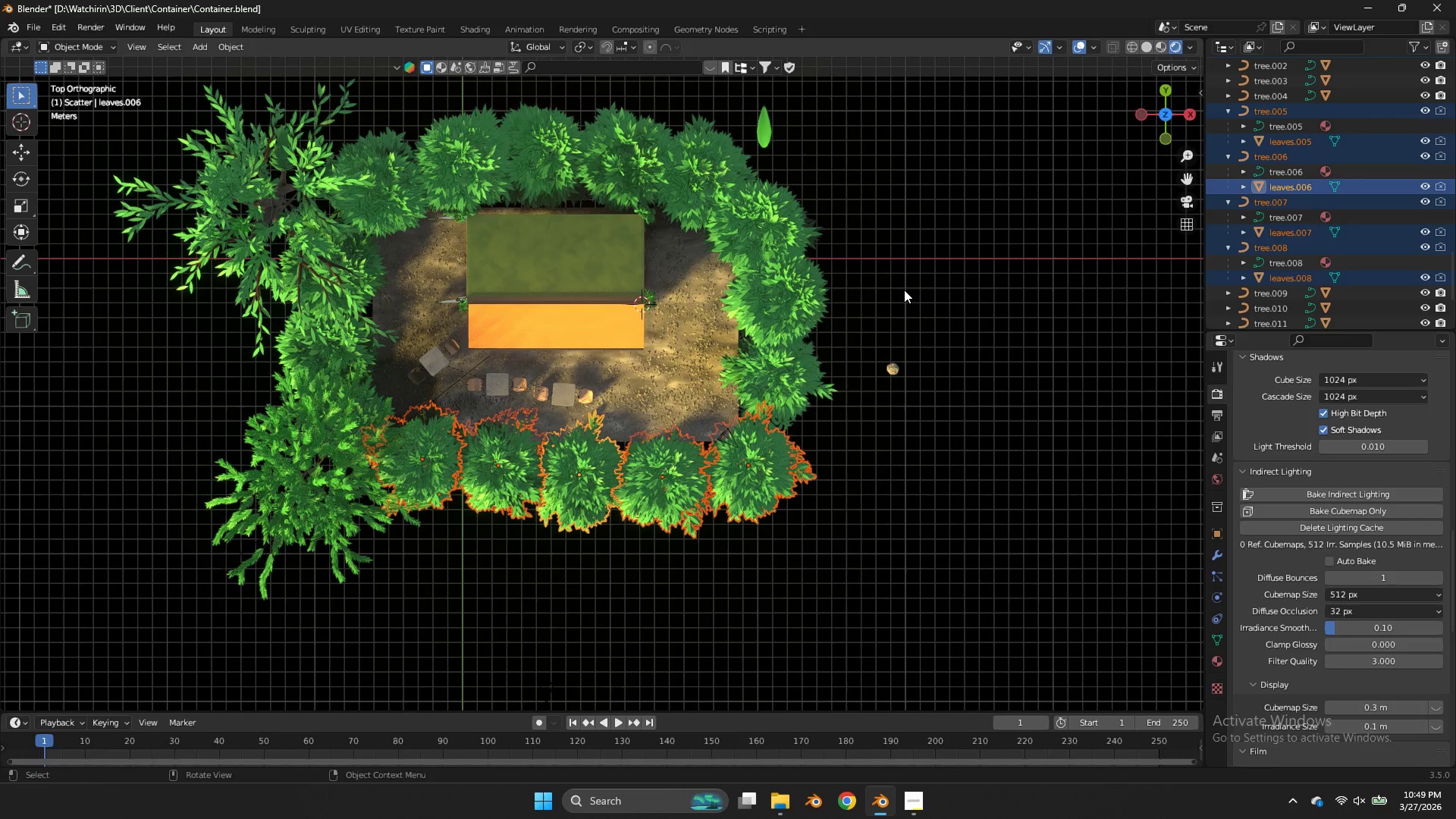 
key(NumpadDecimal)
 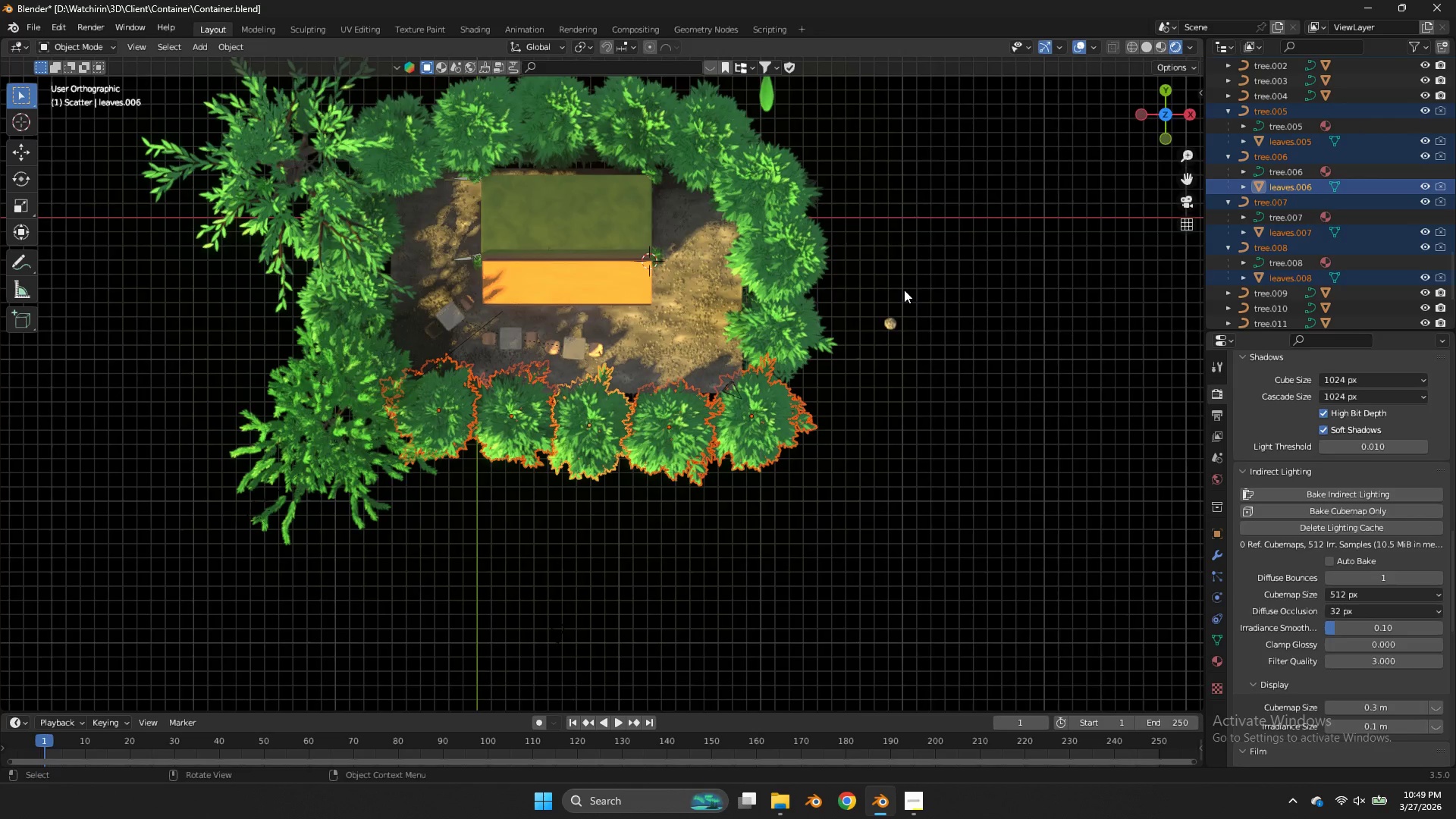 
key(Numpad0)
 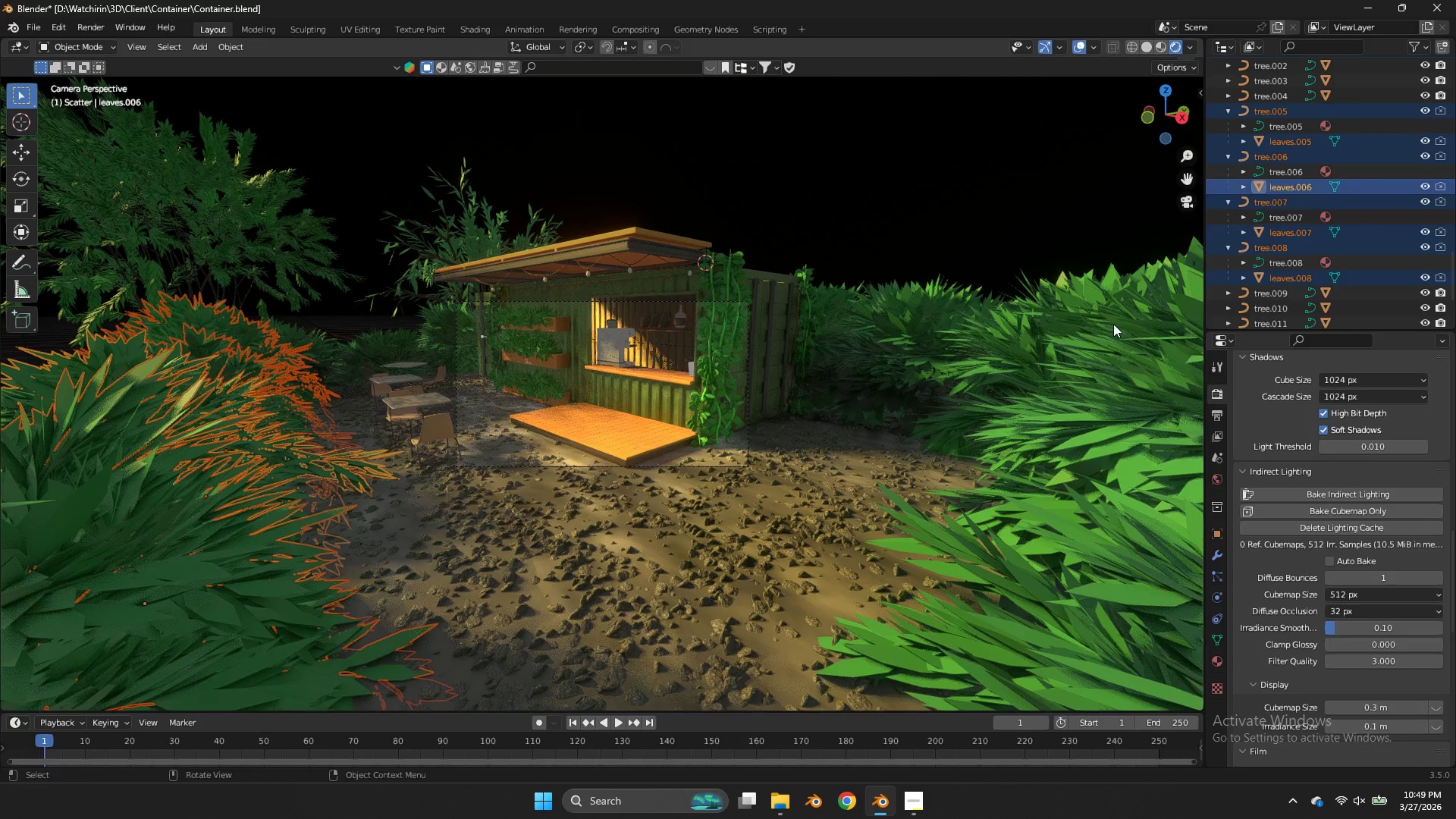 
scroll: coordinate [939, 354], scroll_direction: up, amount: 6.0
 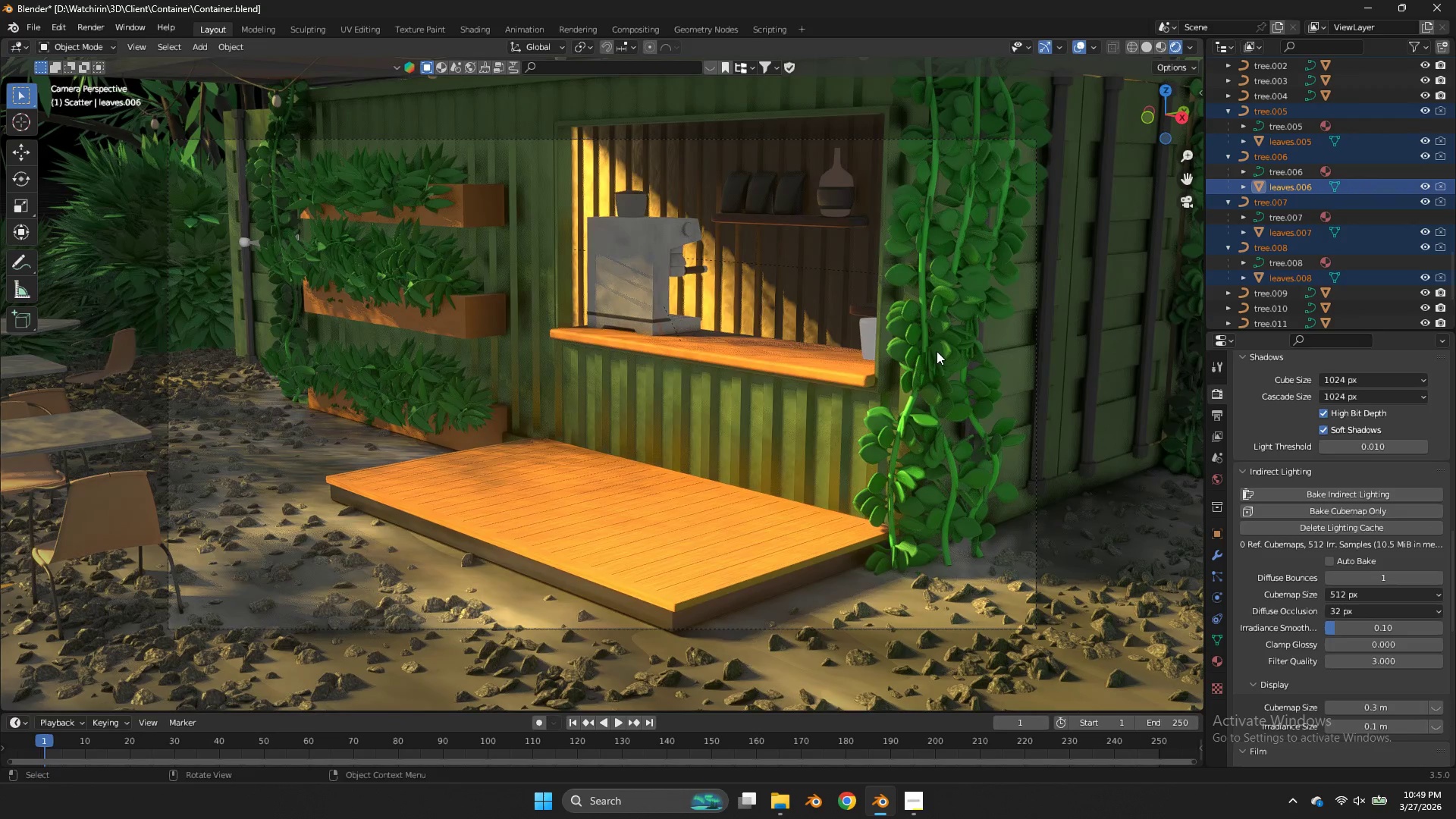 
key(Control+ControlLeft)
 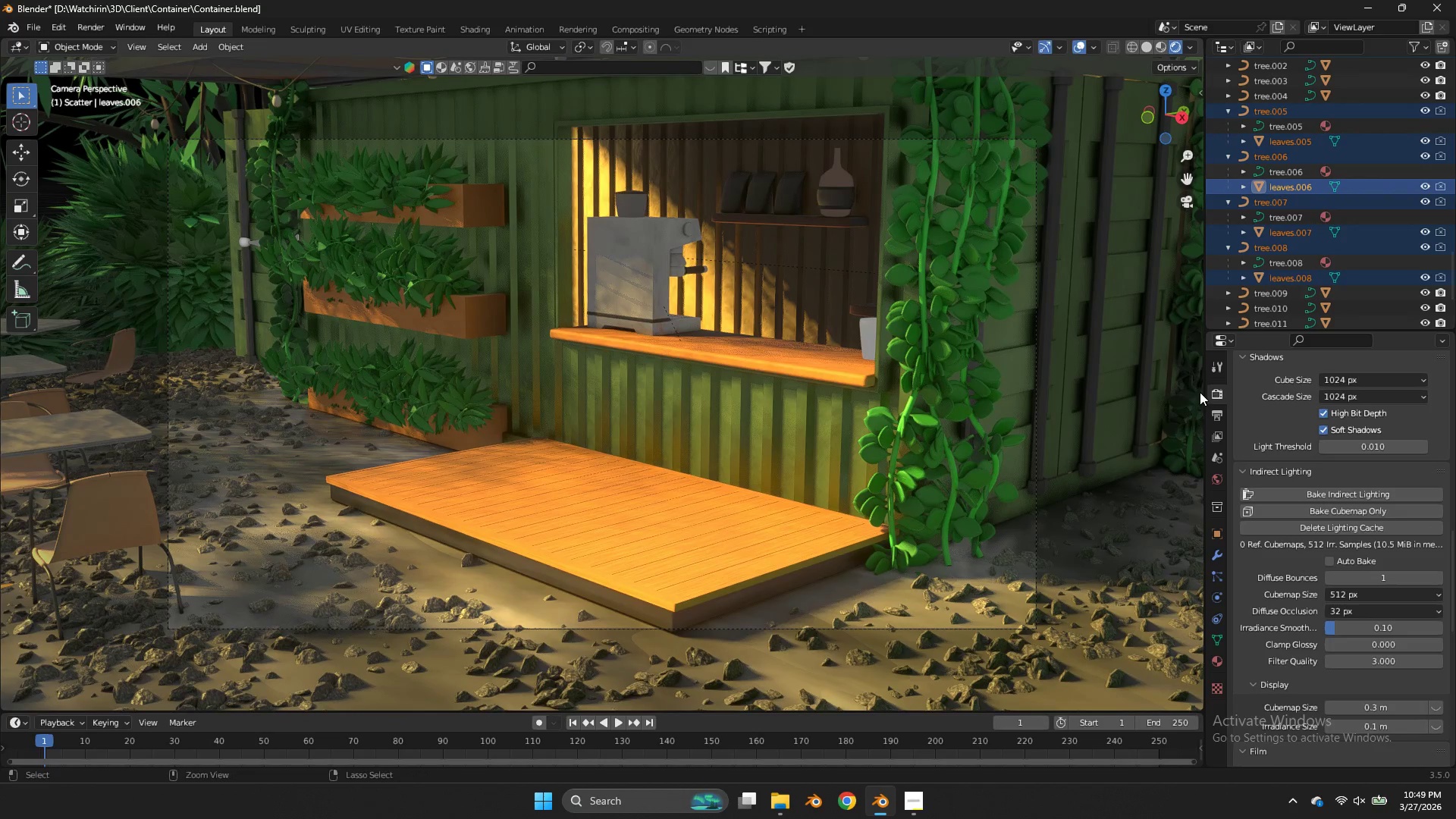 
key(Control+S)
 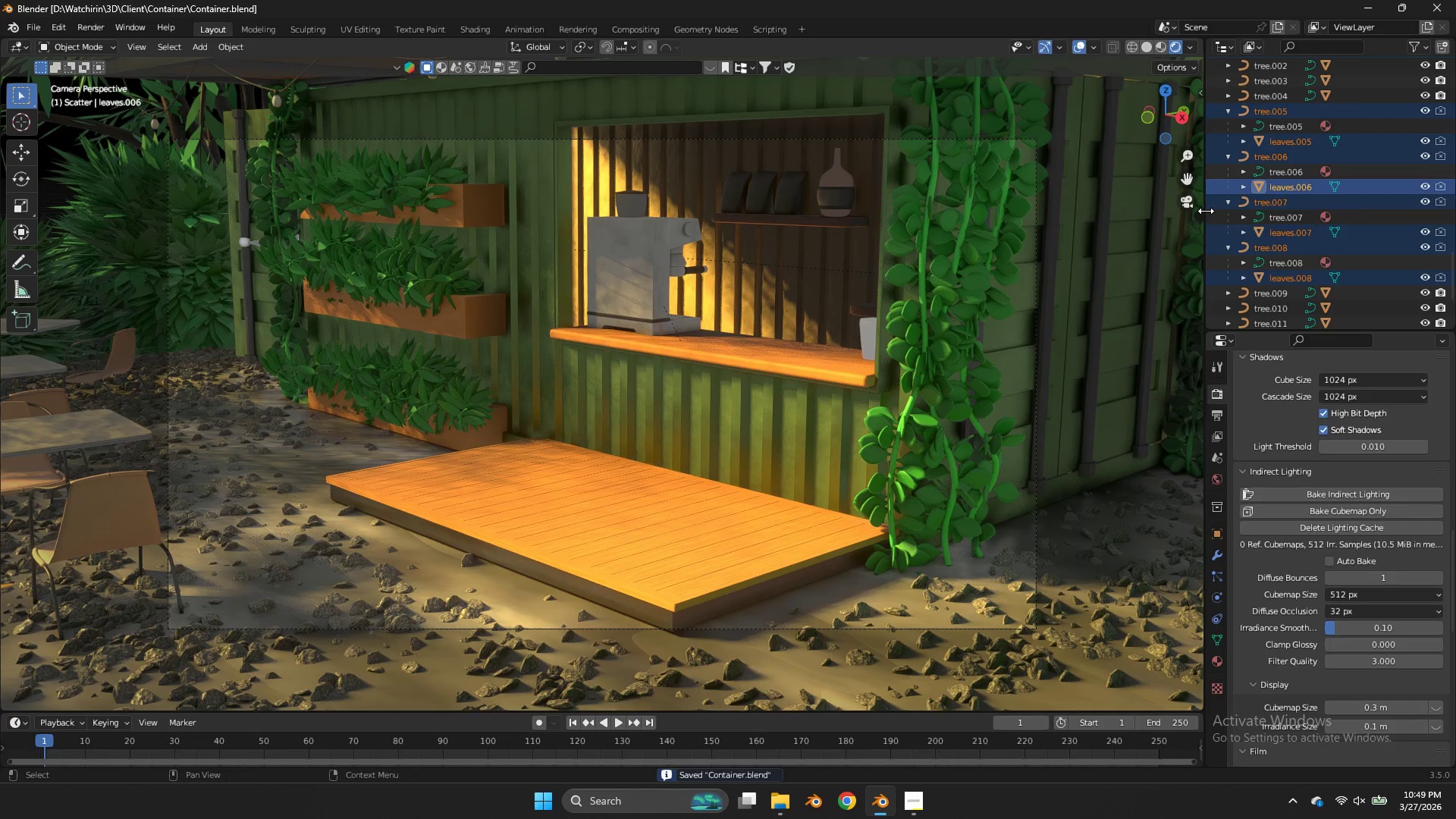 
wait(7.62)
 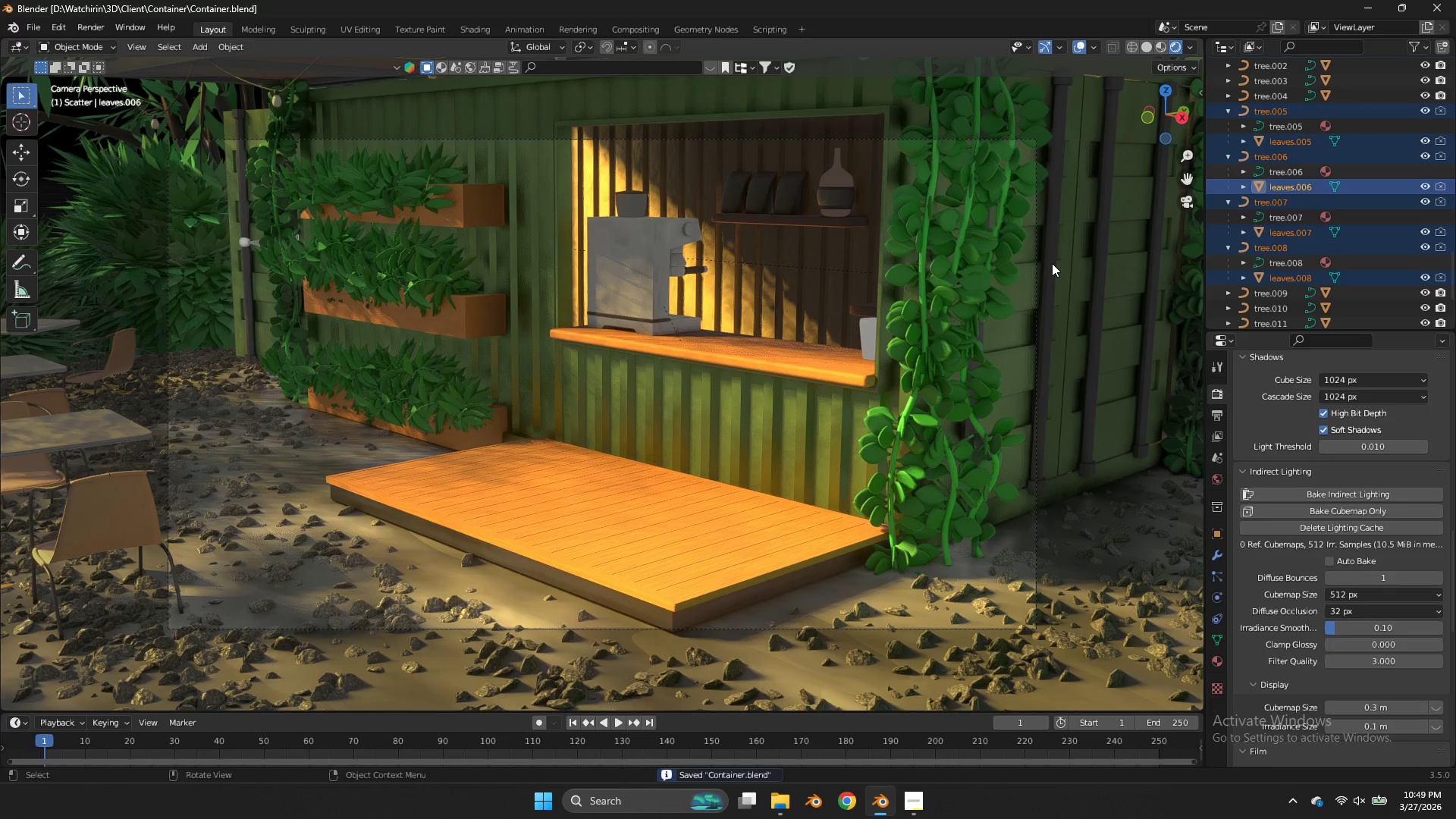 
left_click([1215, 415])
 